 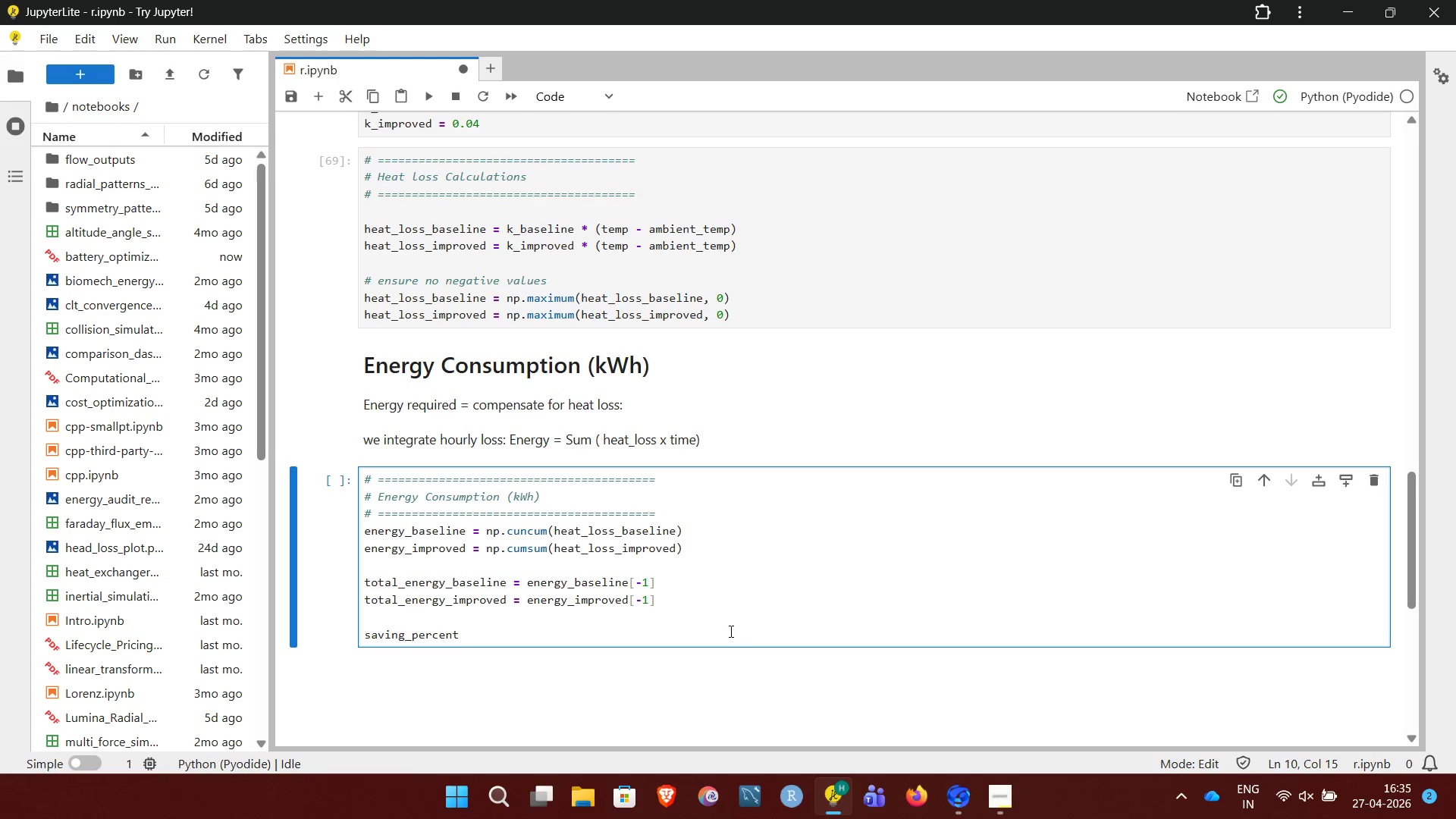 
type( = (( )
key(Backspace)
type(total_energy_baseline - total_energy_improved) / total_energy_baseline) * 100)
 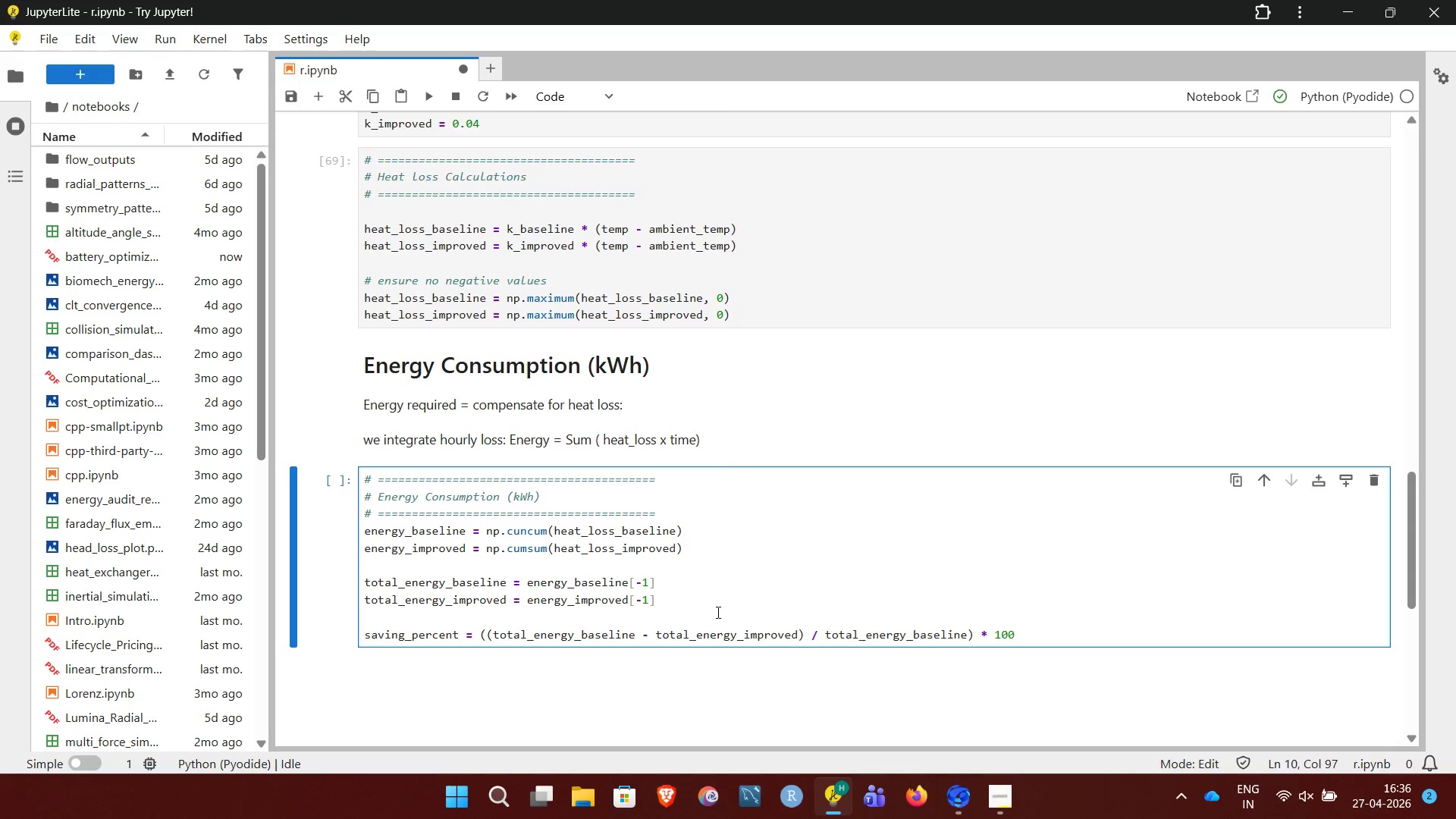 
wait(15.61)
 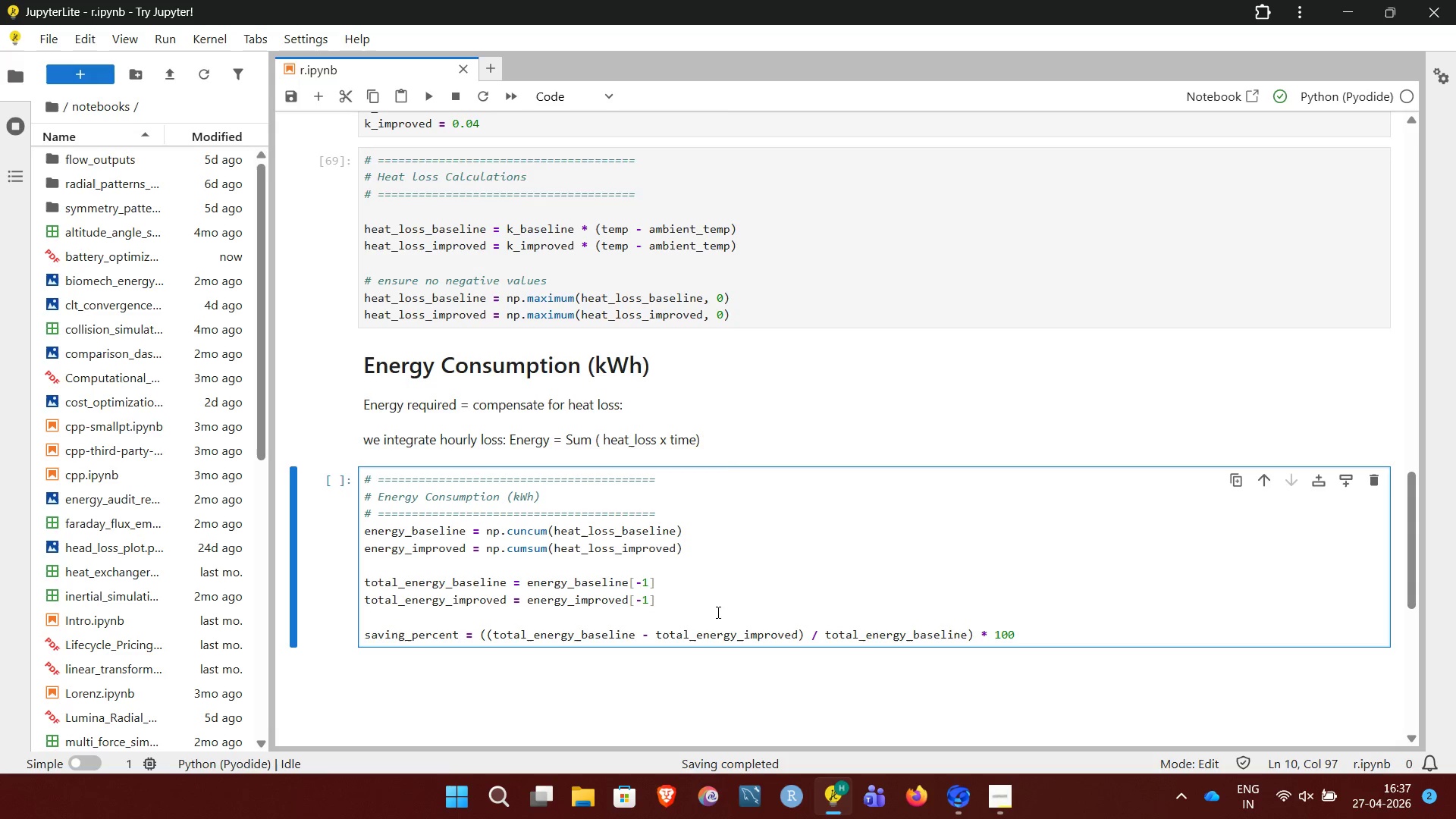 
key(Shift+Enter)
 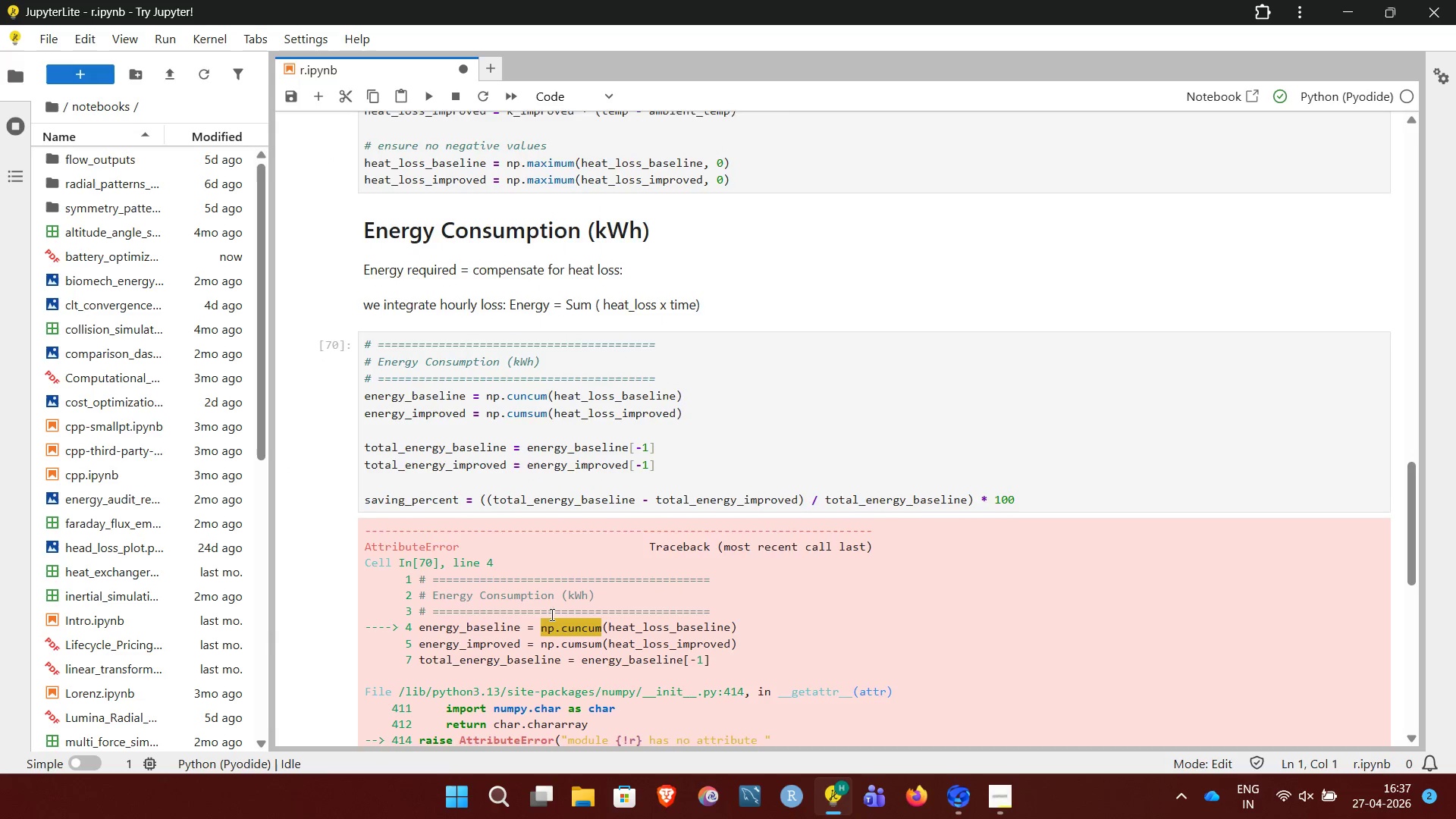 
wait(8.98)
 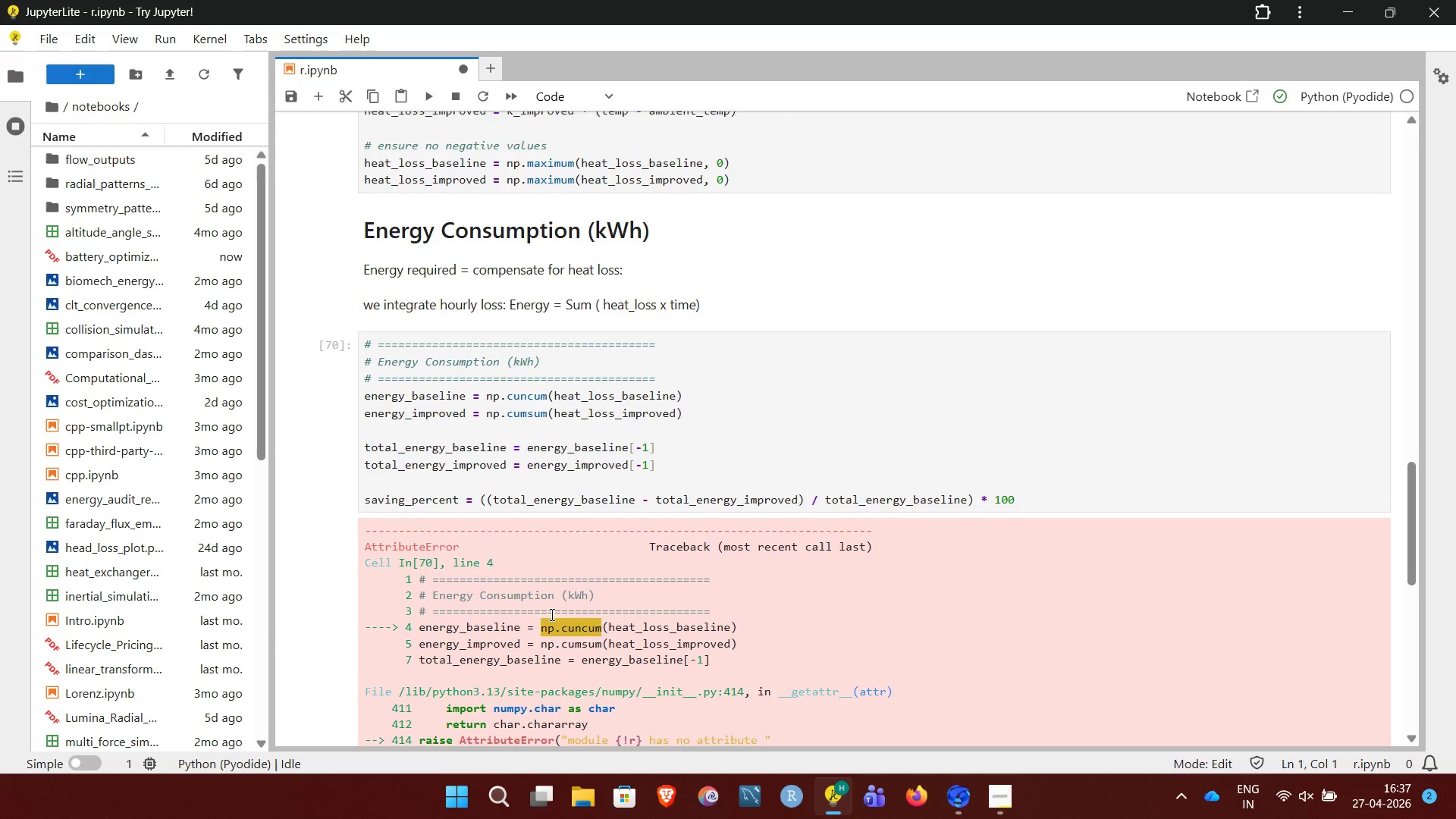 
left_click([526, 391])
 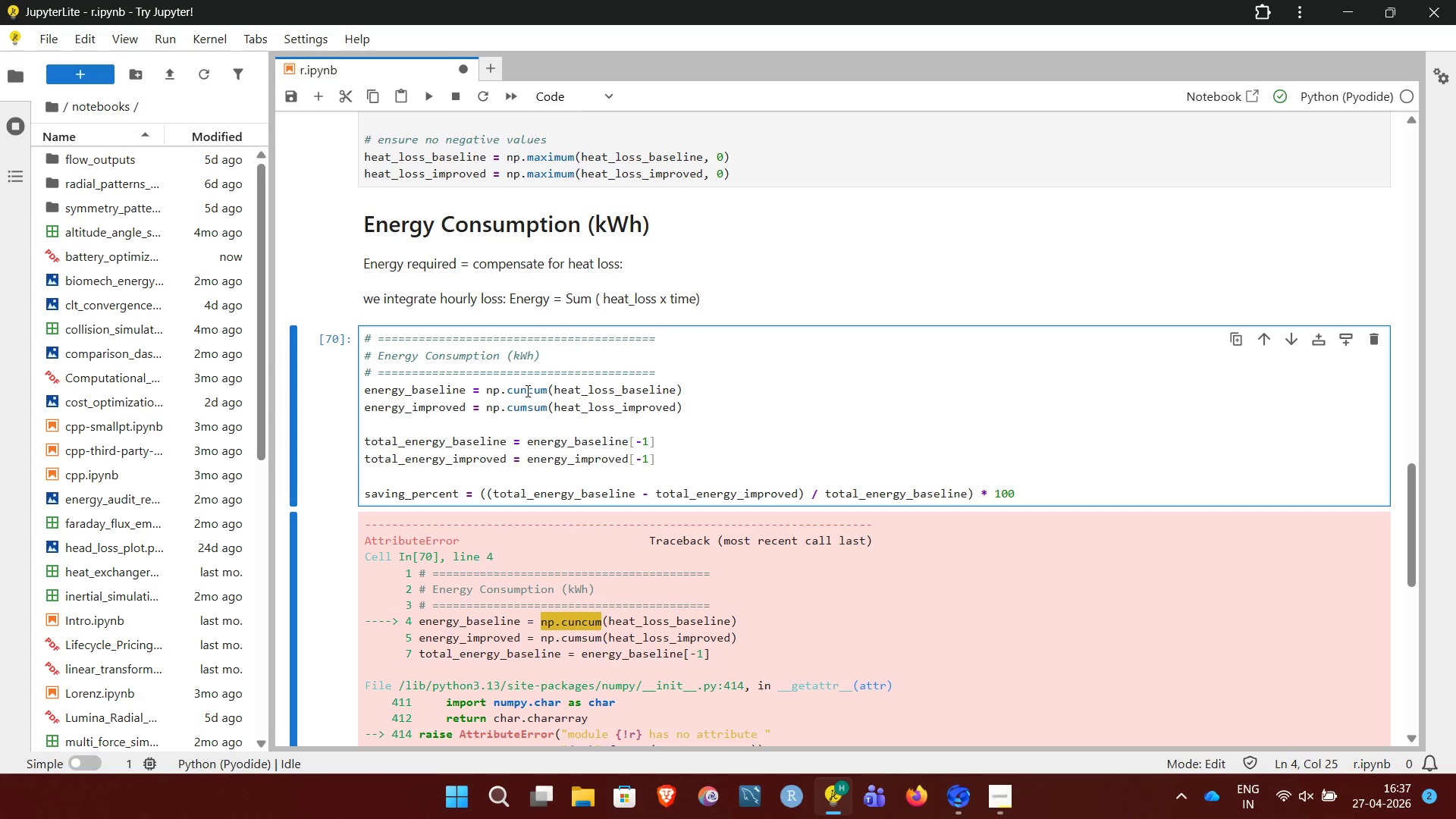 
key(ArrowRight)
 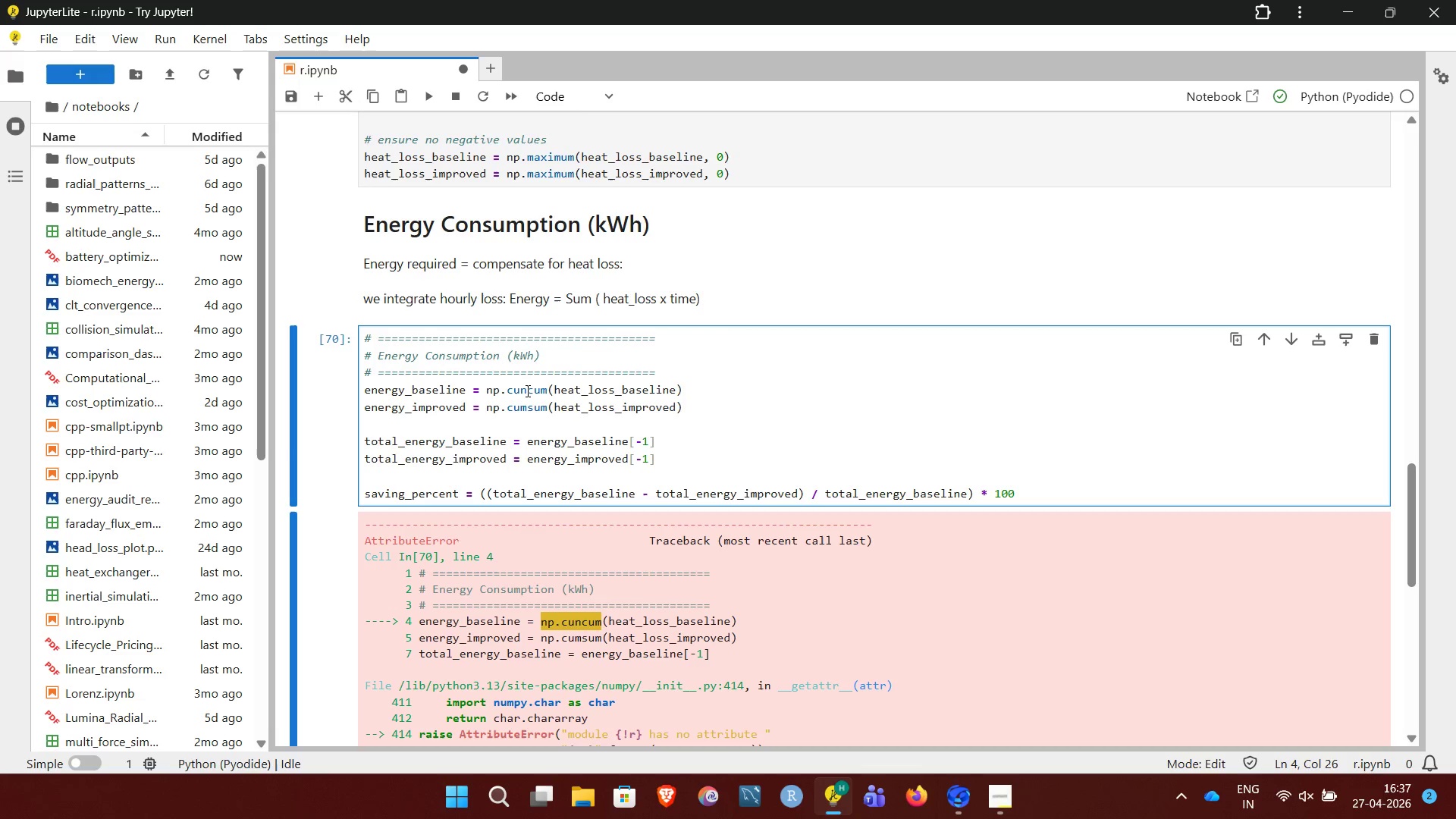 
key(Backspace)
key(Backspace)
type(ms)
 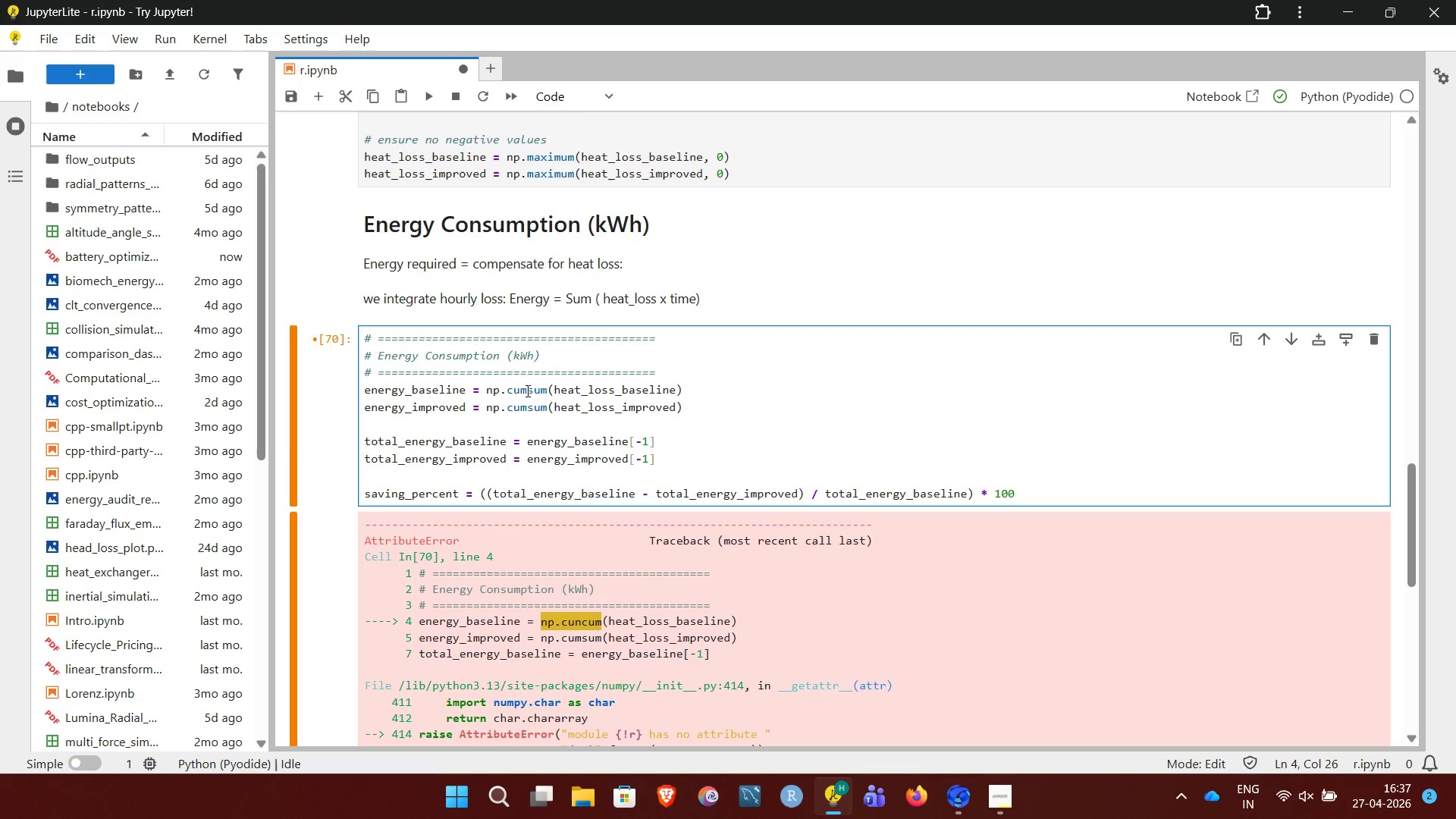 
key(Shift+Enter)
 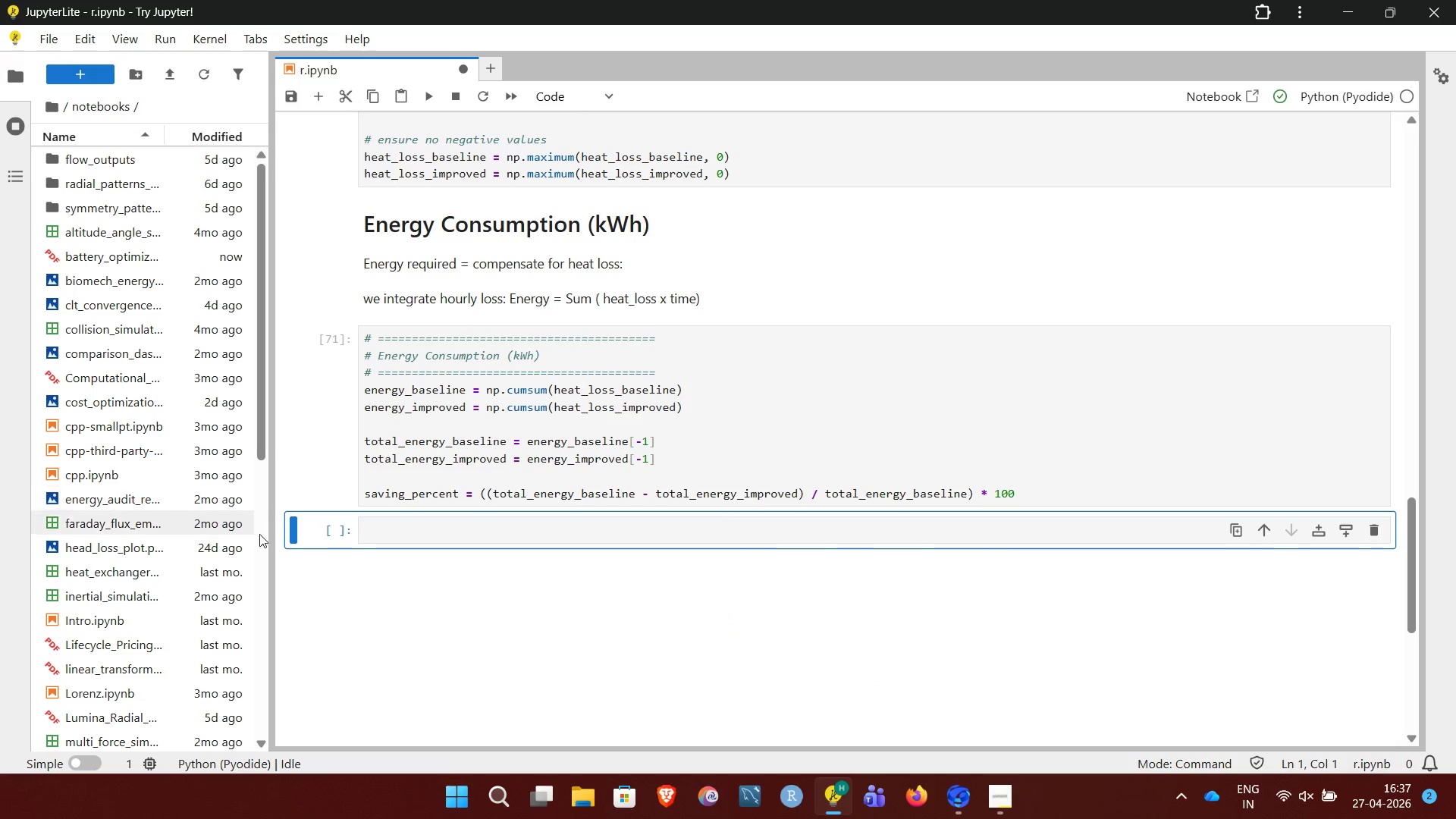 
left_click([381, 536])
 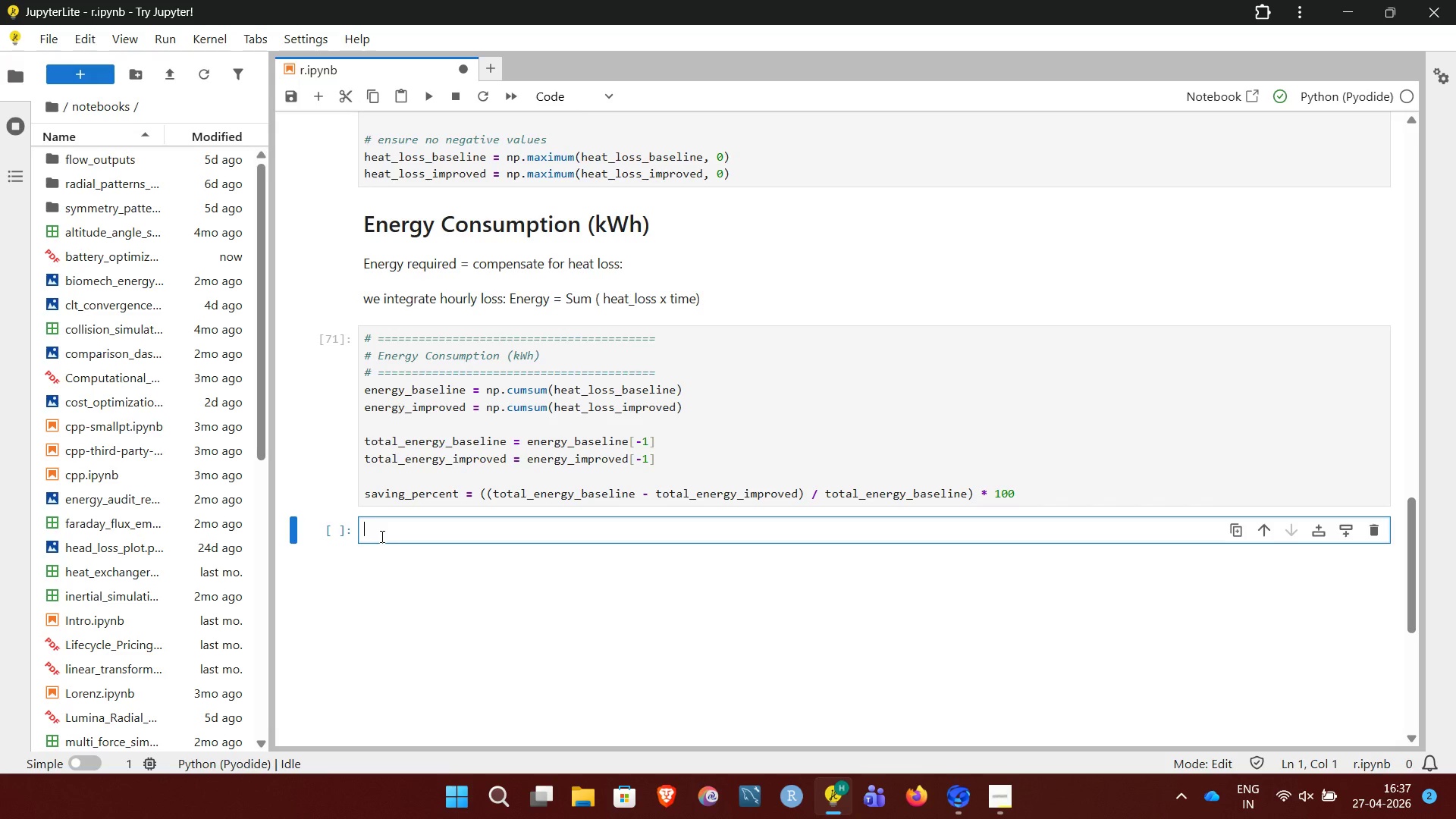 
wait(6.86)
 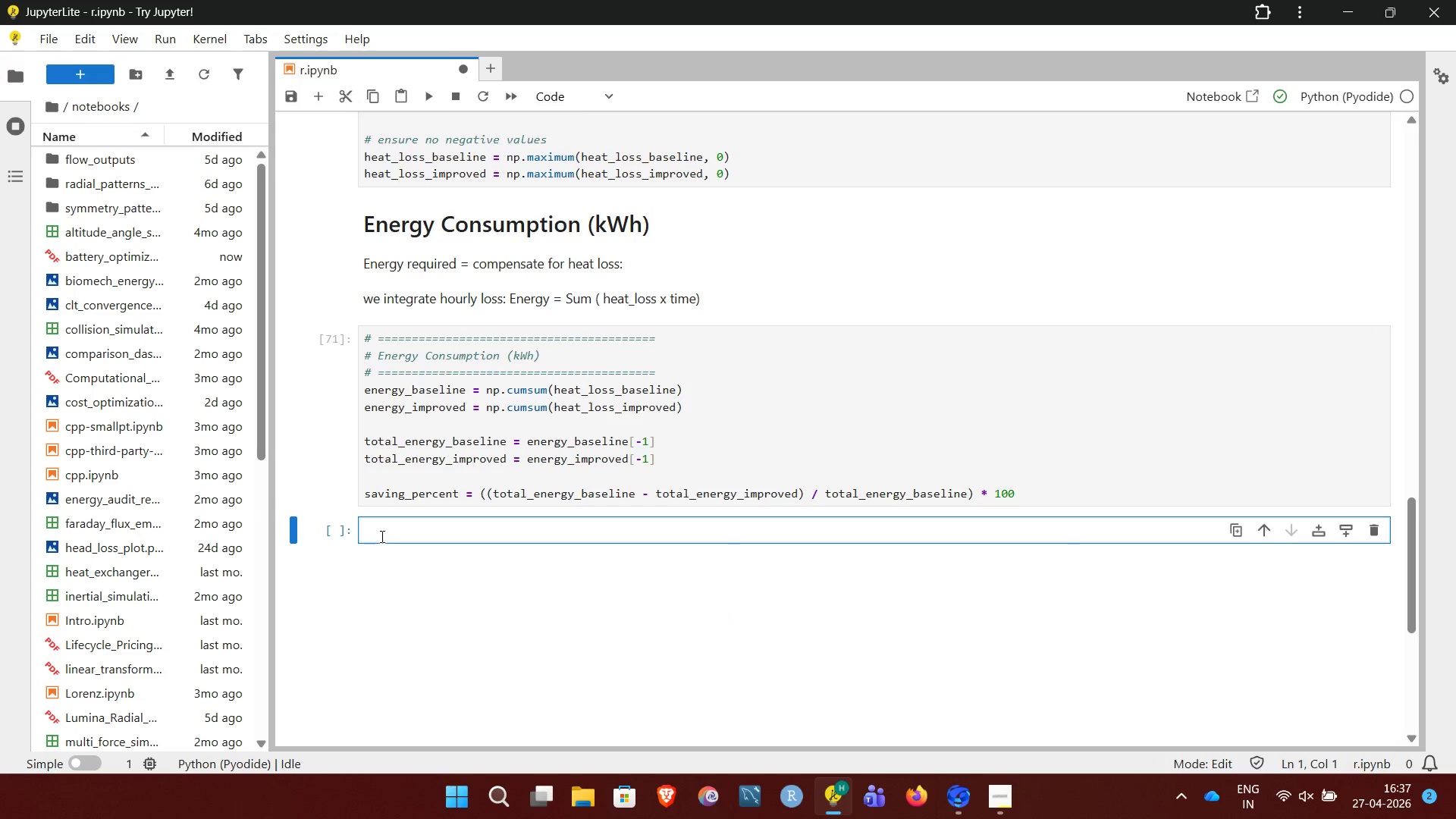 
key(Shift+3)
 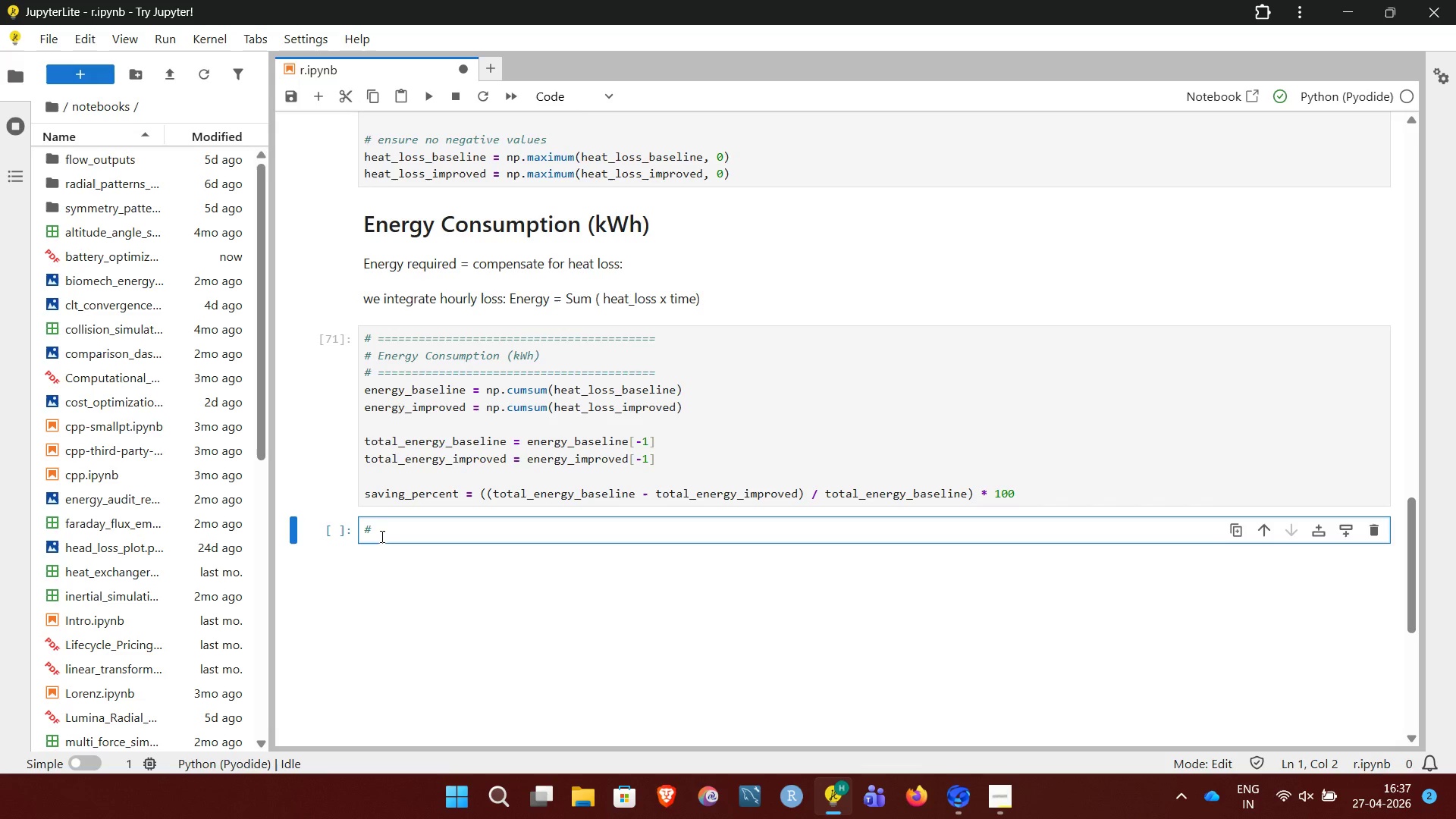 
hold_key(key=Equal, duration=1.5)
 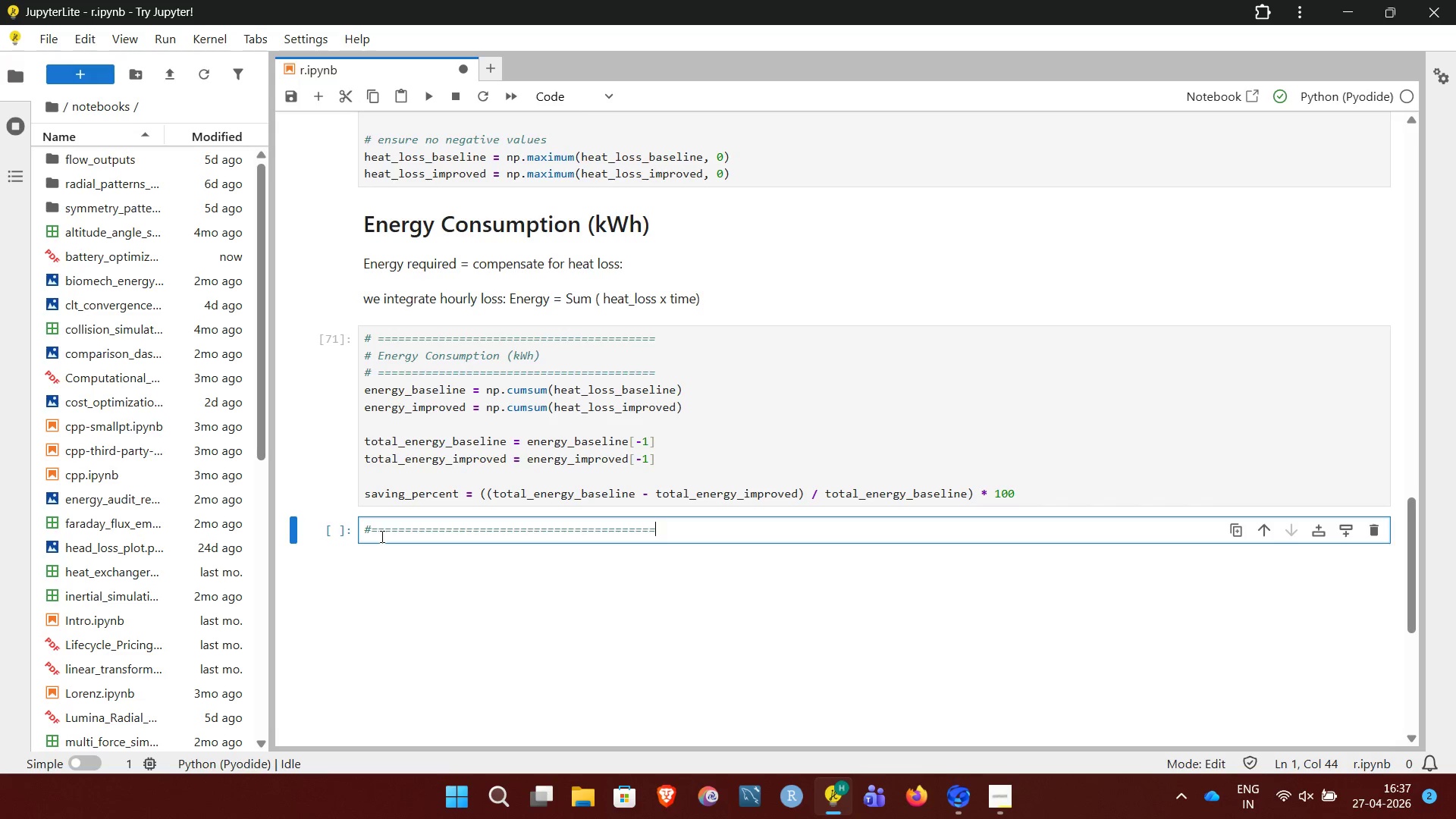 
key(Equal)
 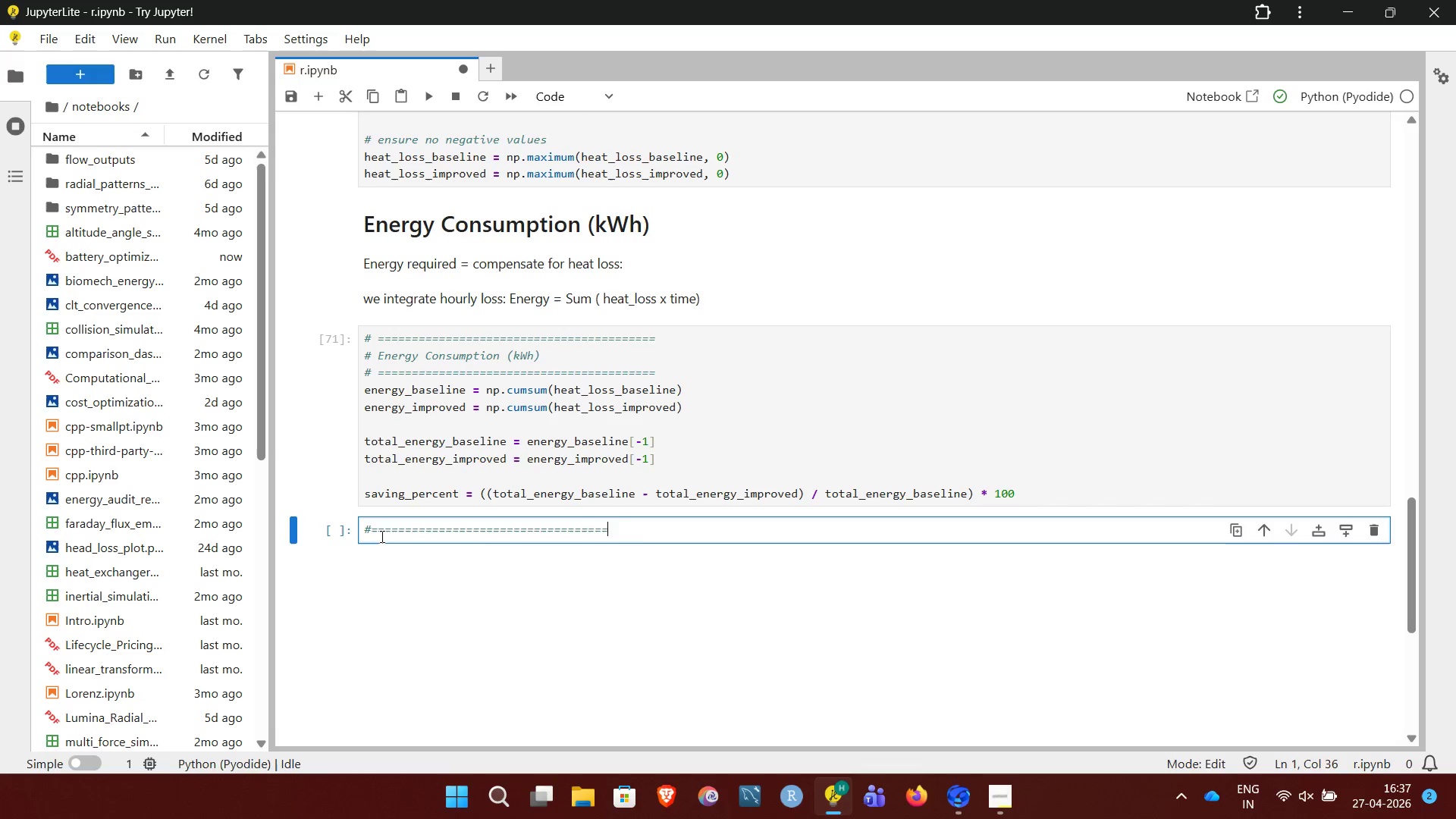 
key(Equal)
 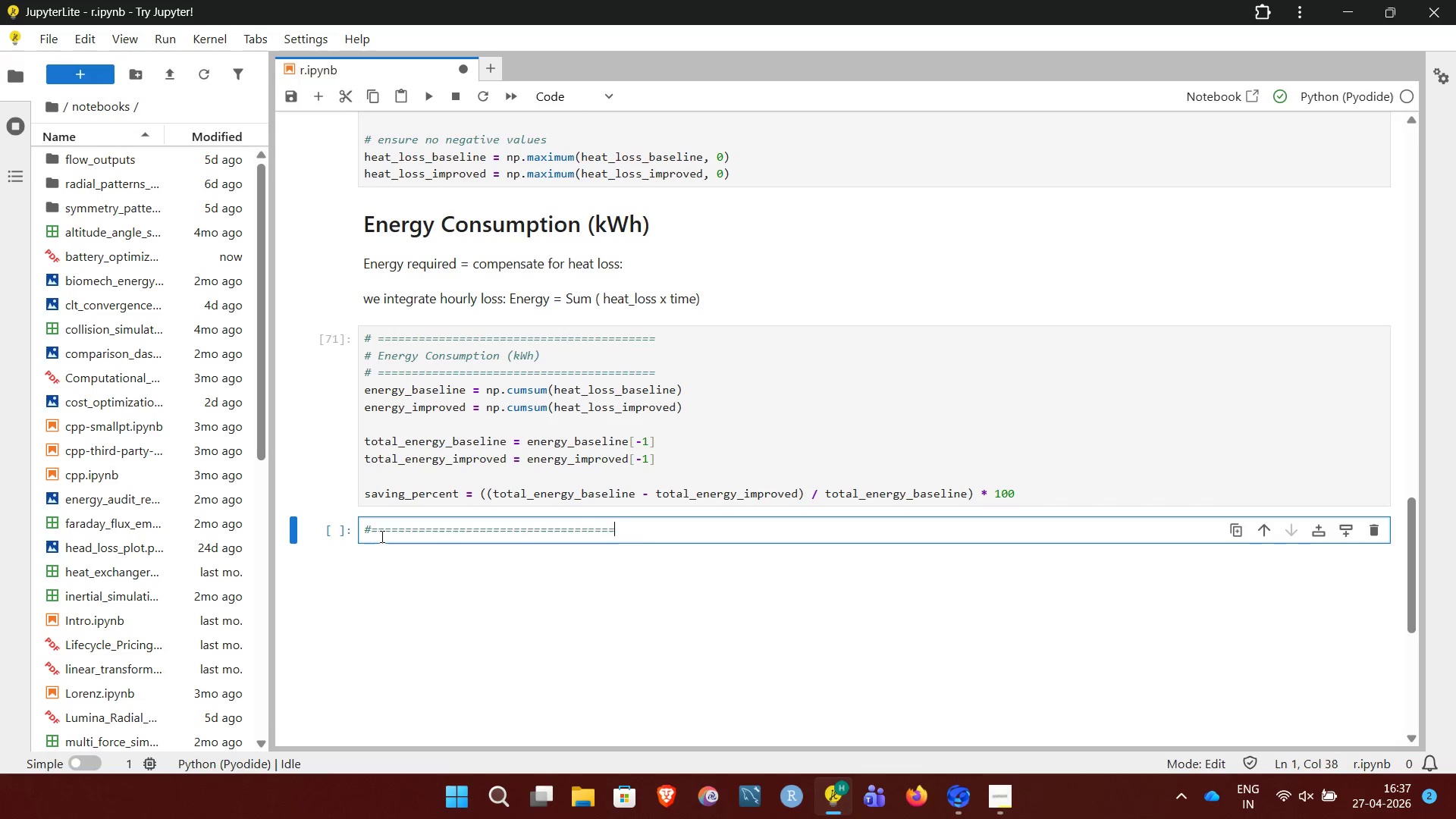 
key(Equal)
 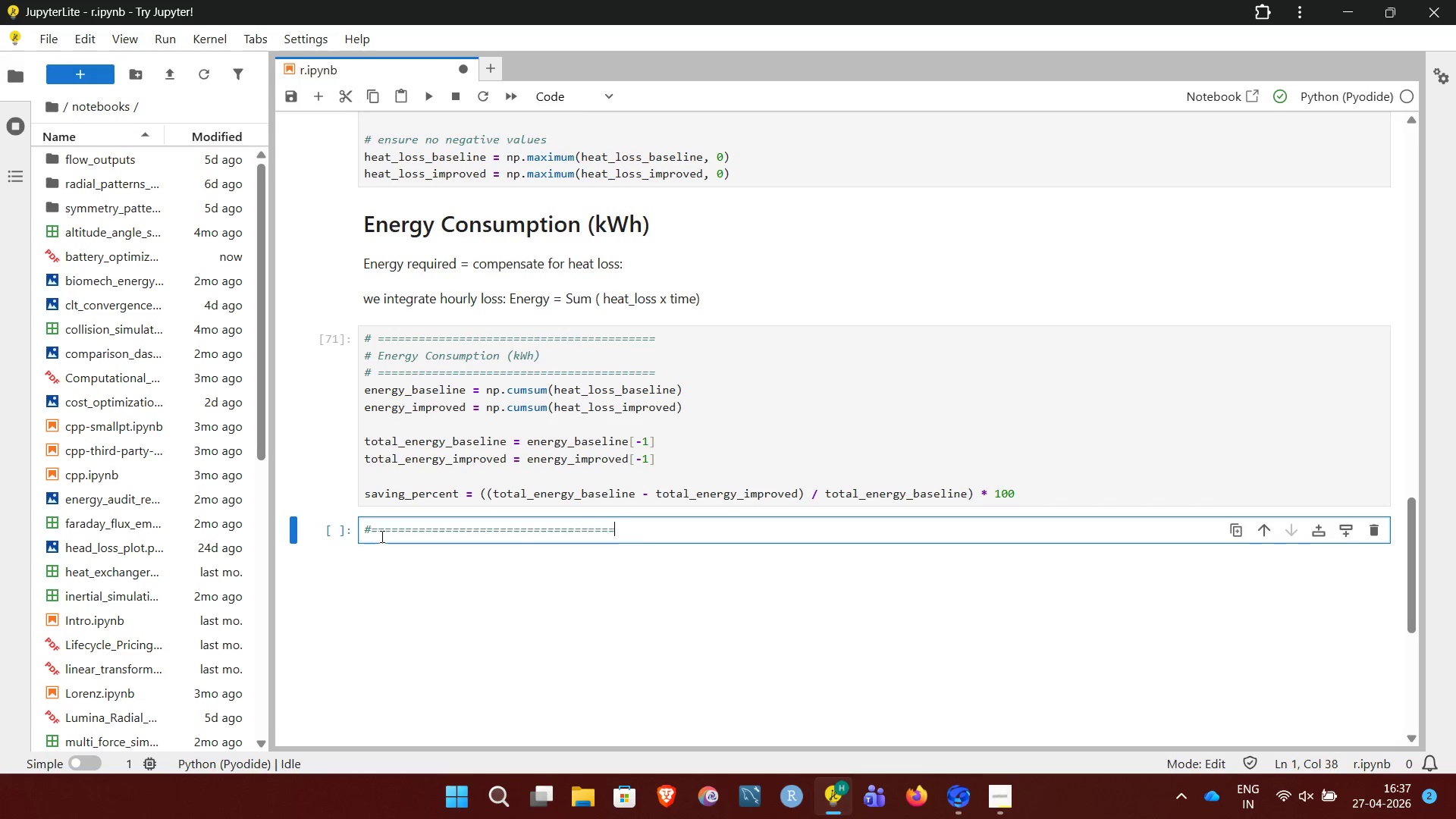 
key(Equal)
 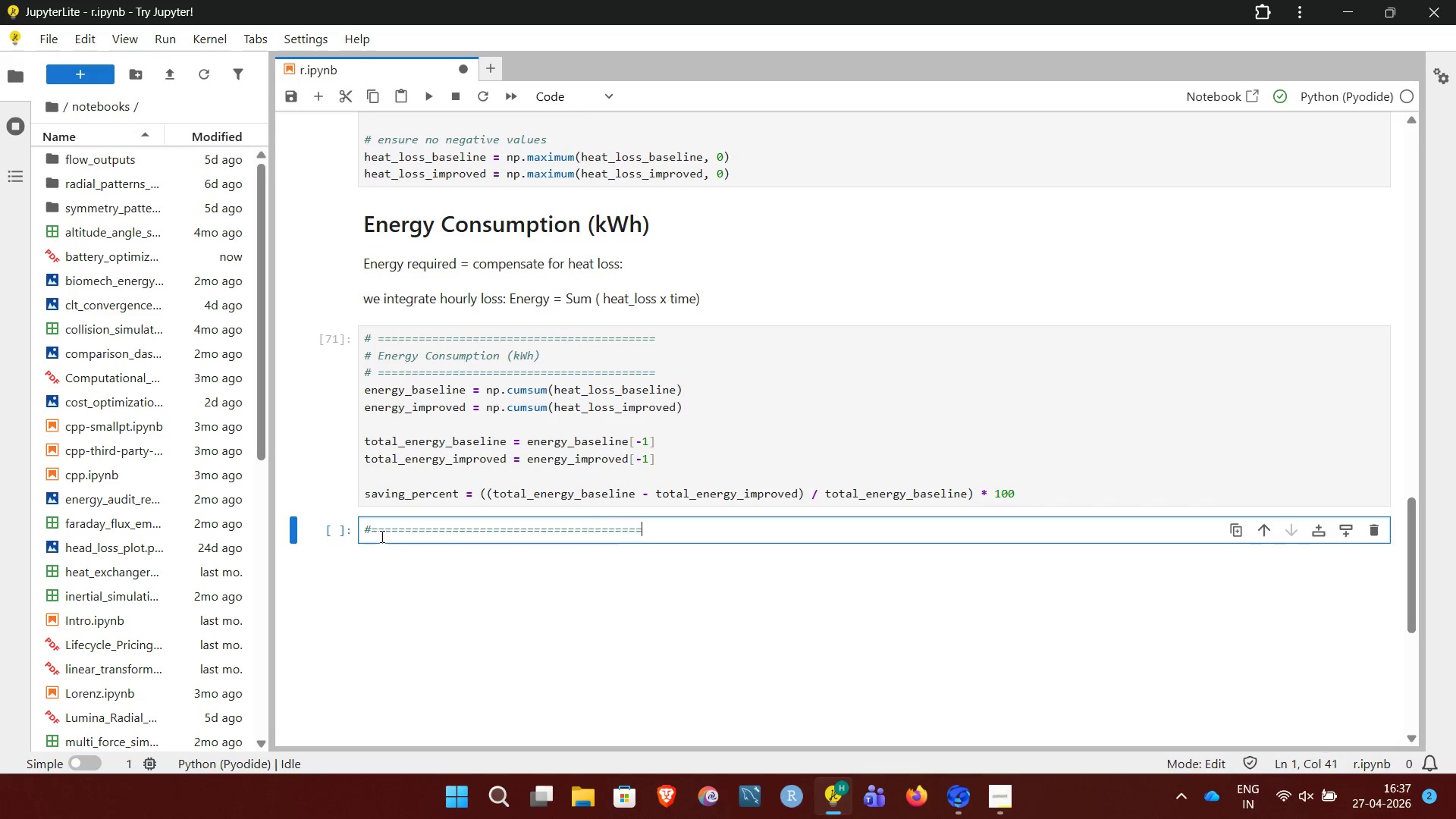 
key(Equal)
 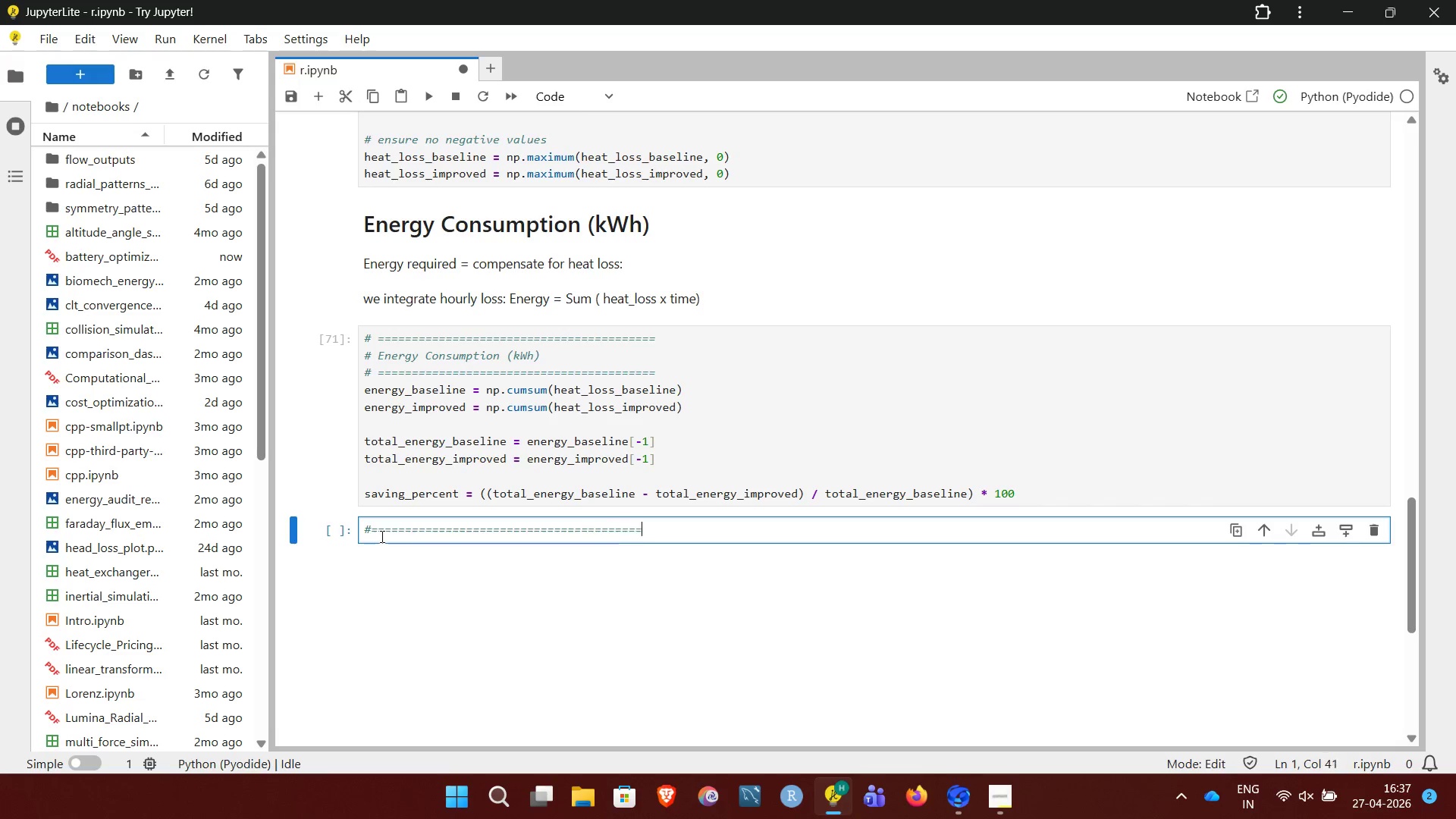 
key(Equal)
 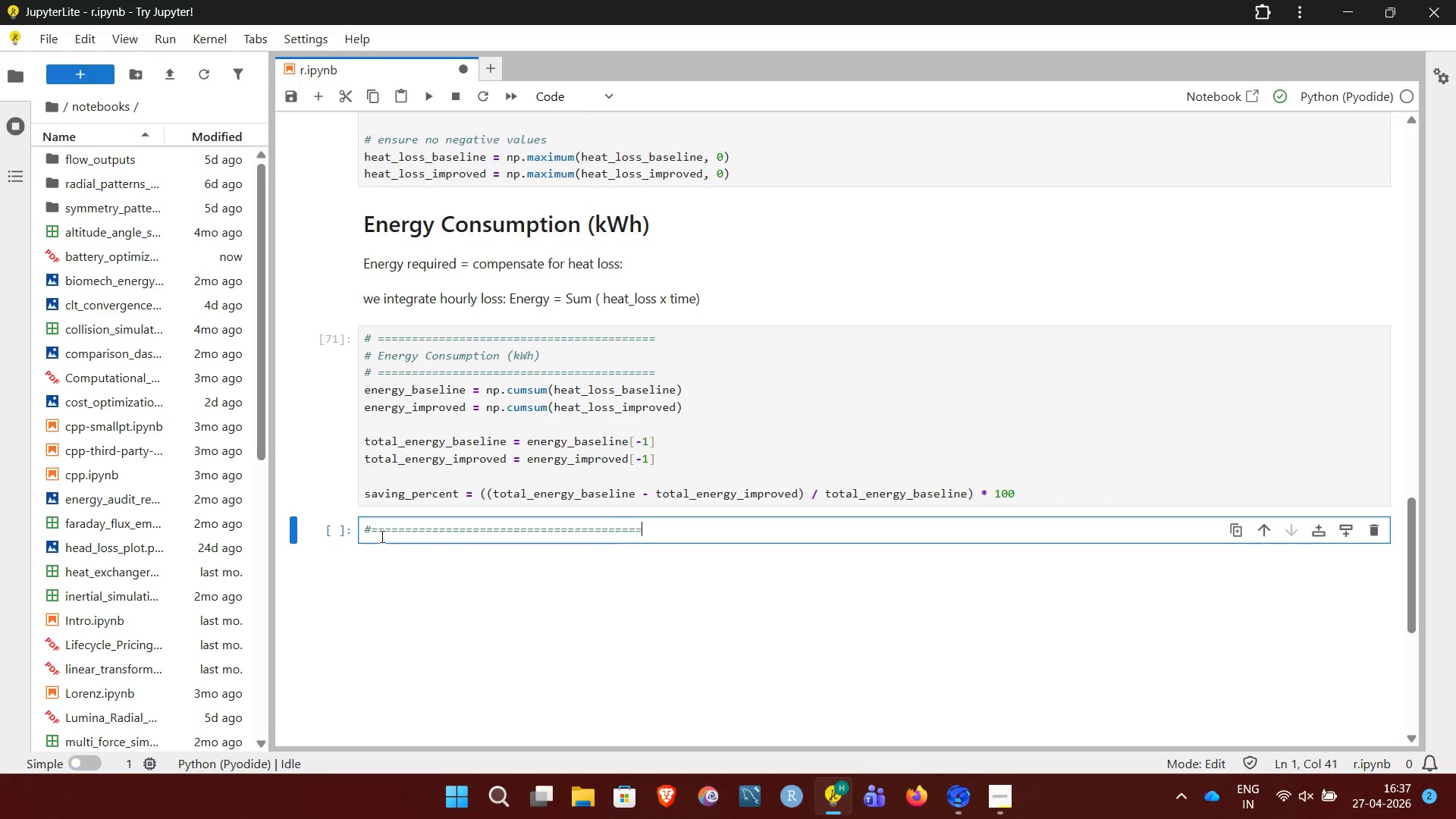 
key(Equal)
 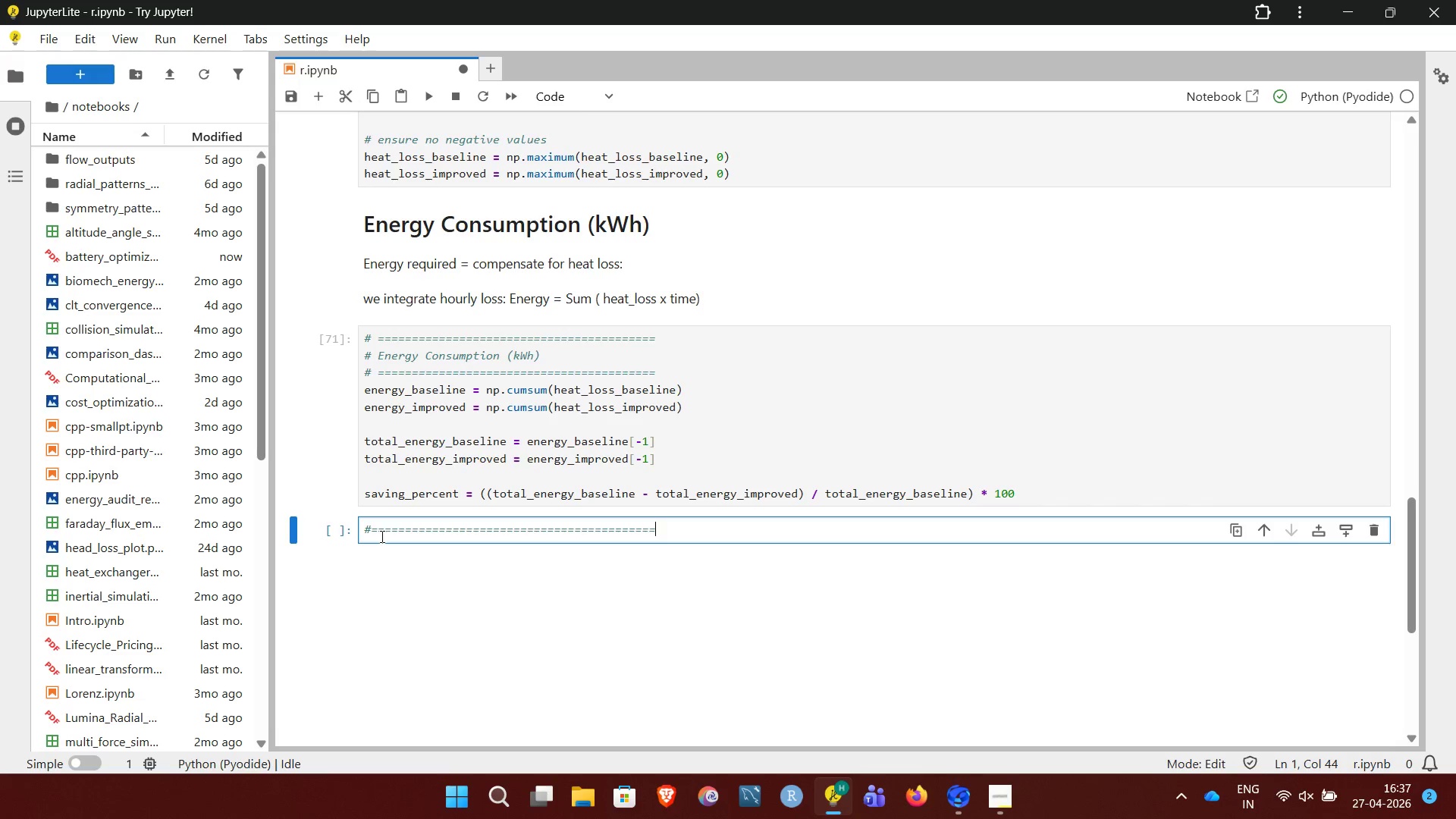 
key(Enter)
 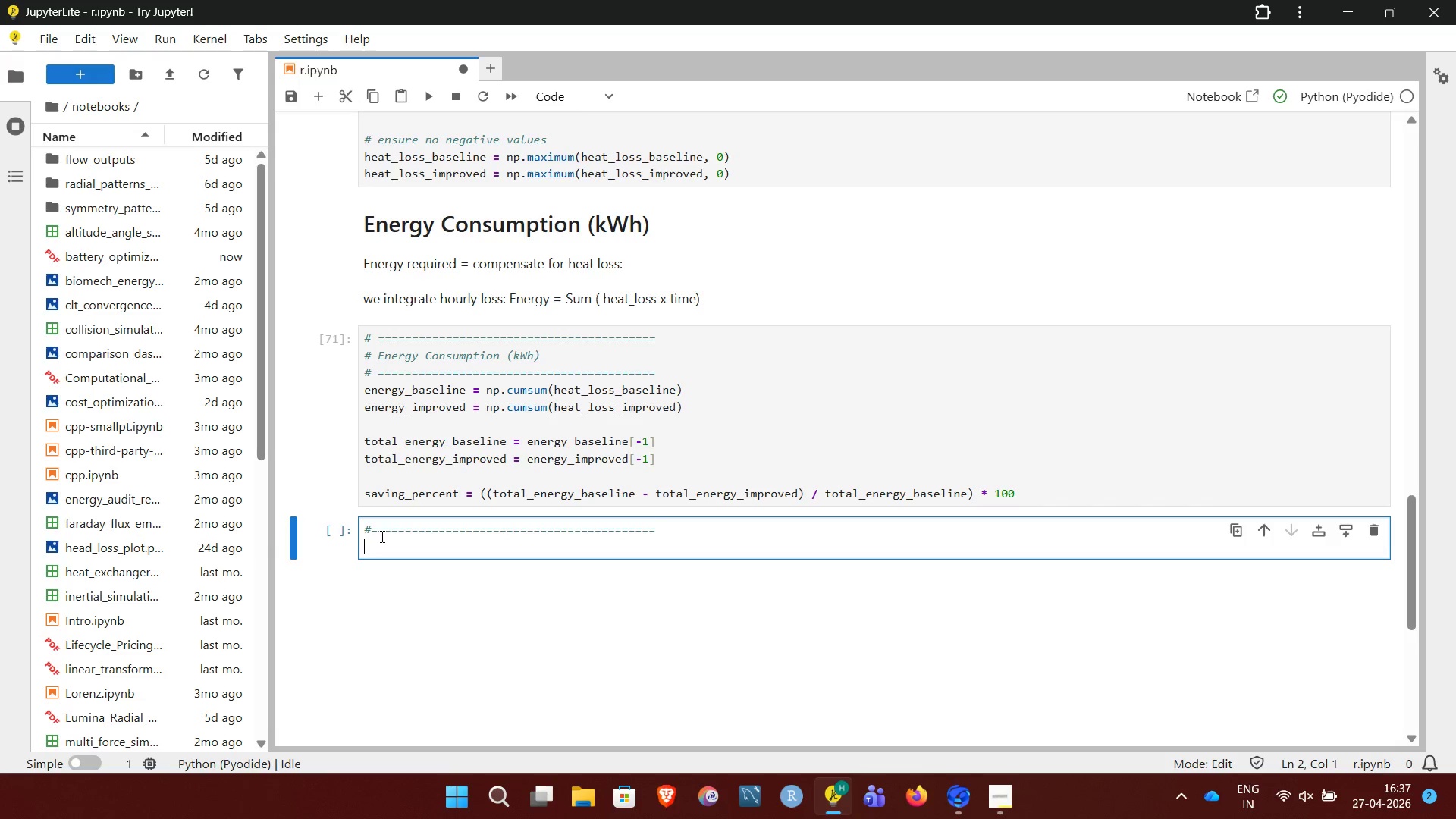 
type(# Energy Comparison)
 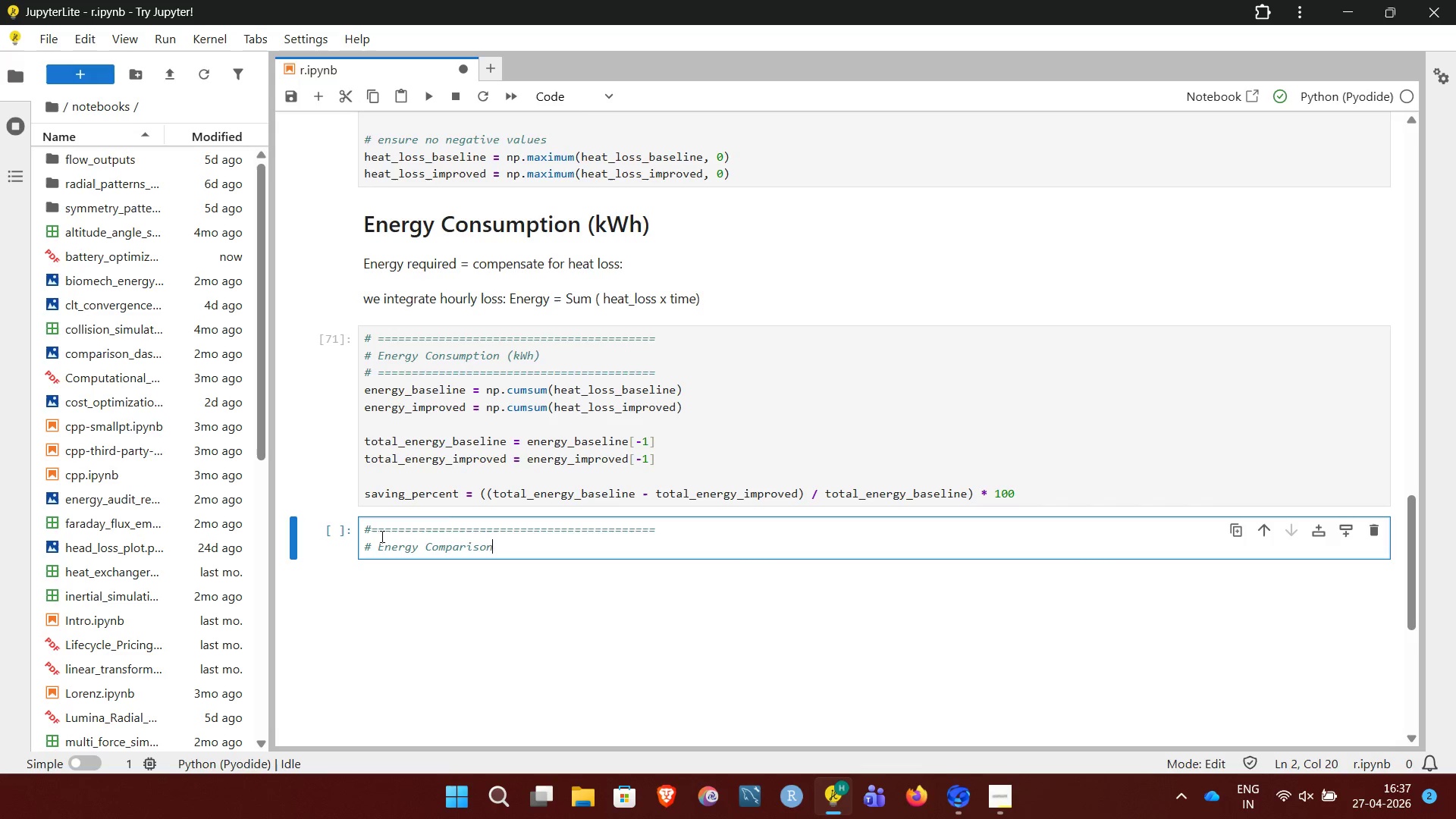 
key(Enter)
 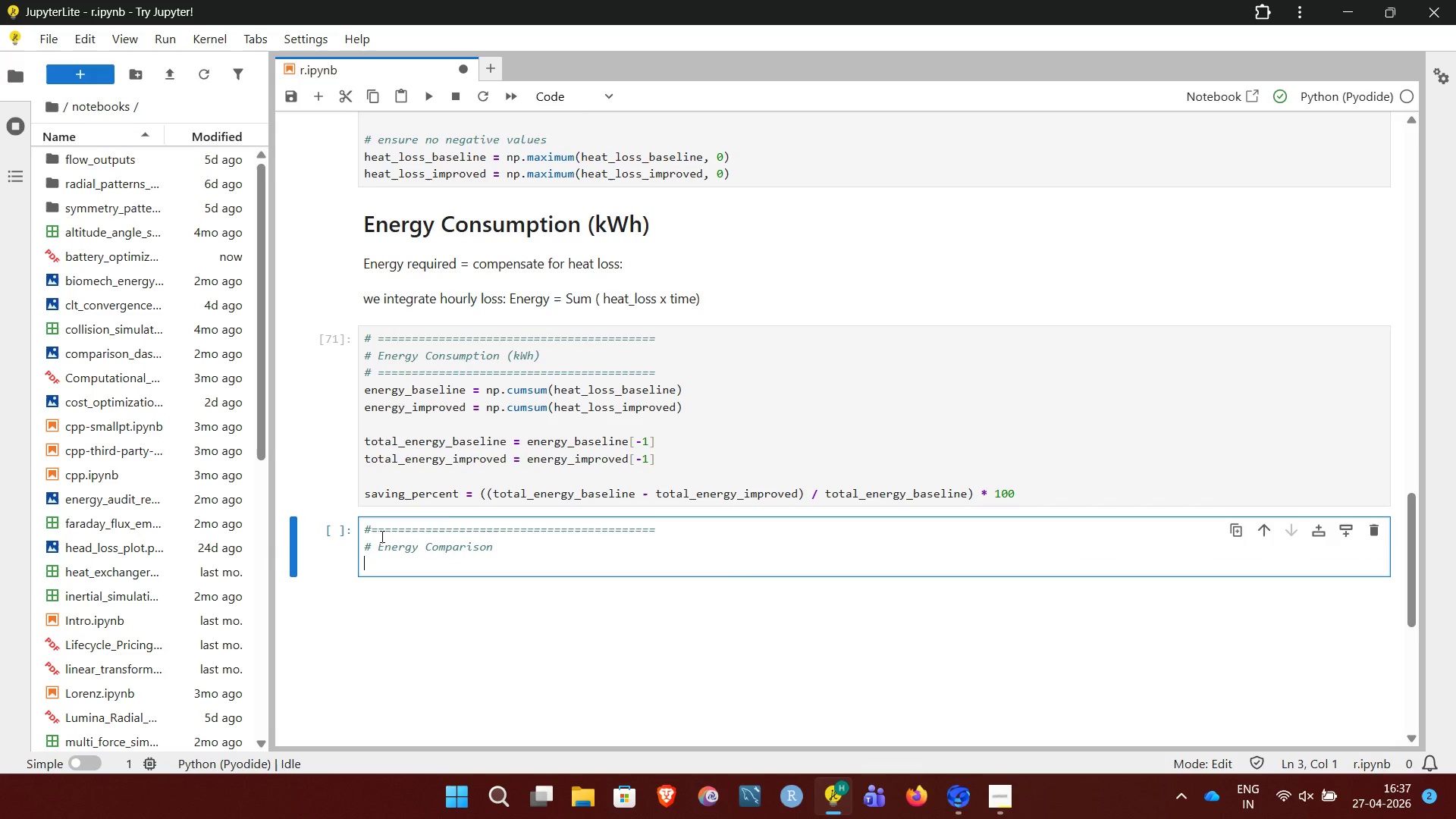 
key(Shift+3)
 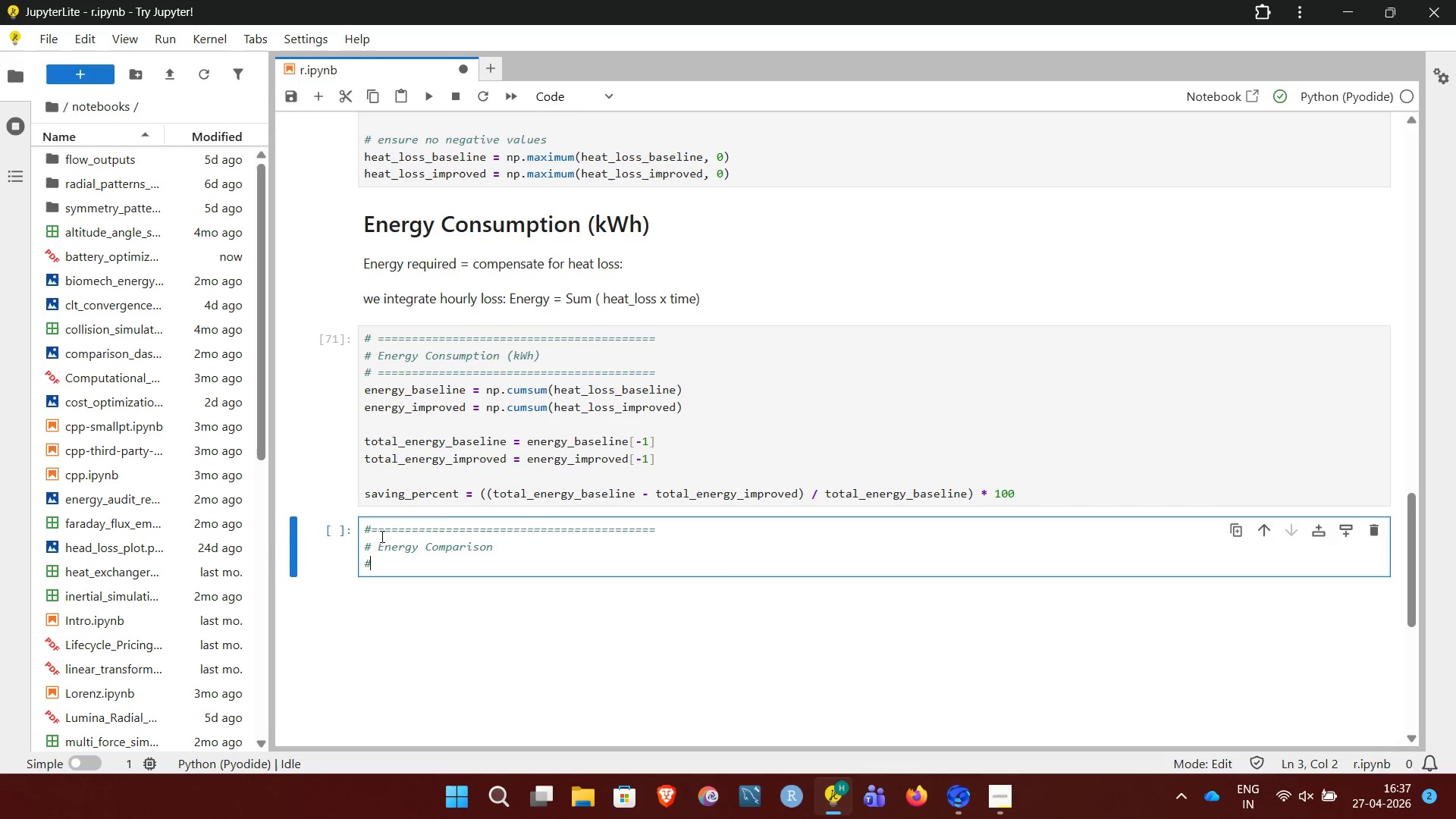 
key(Space)
 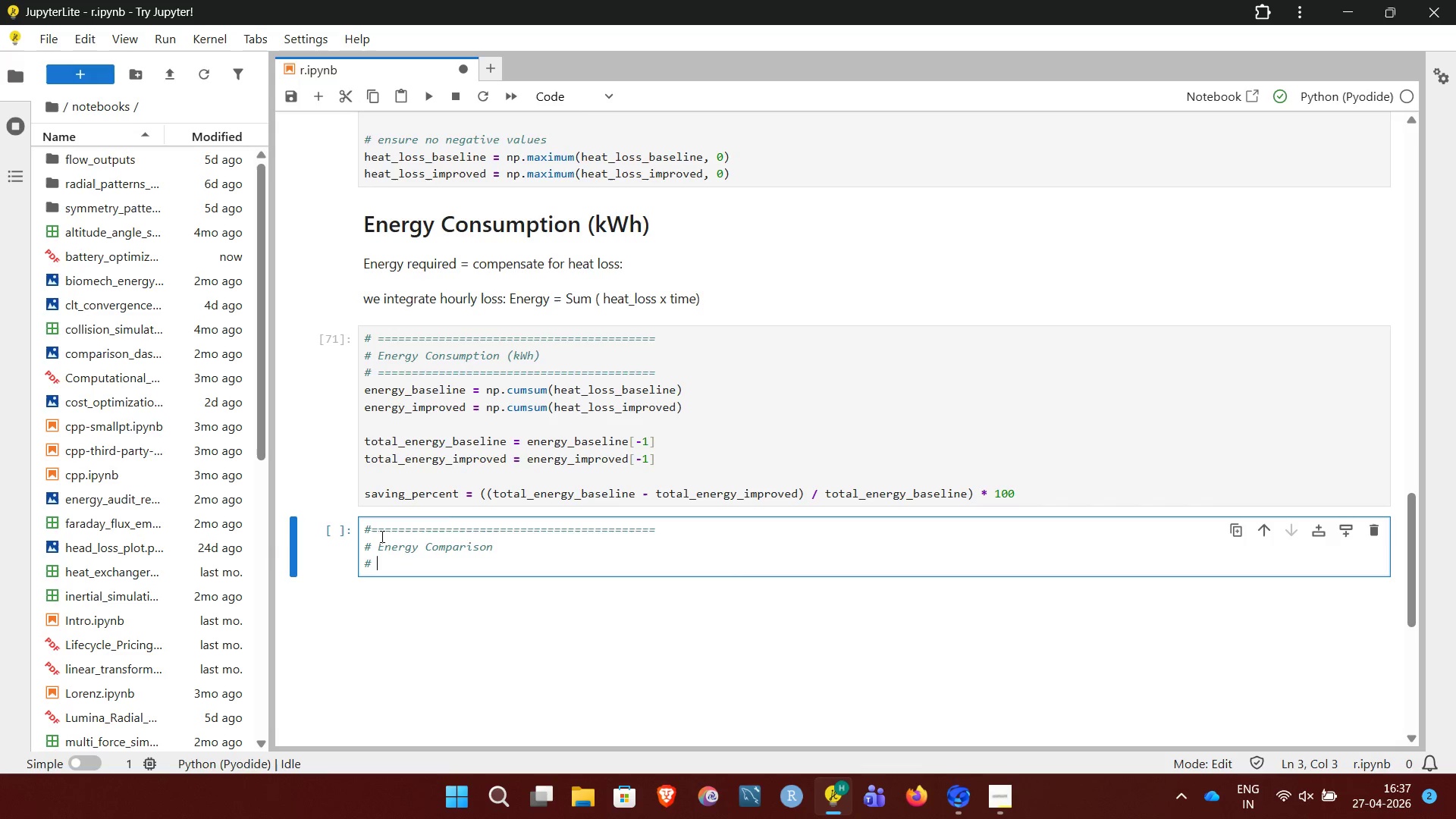 
hold_key(key=Equal, duration=1.31)
 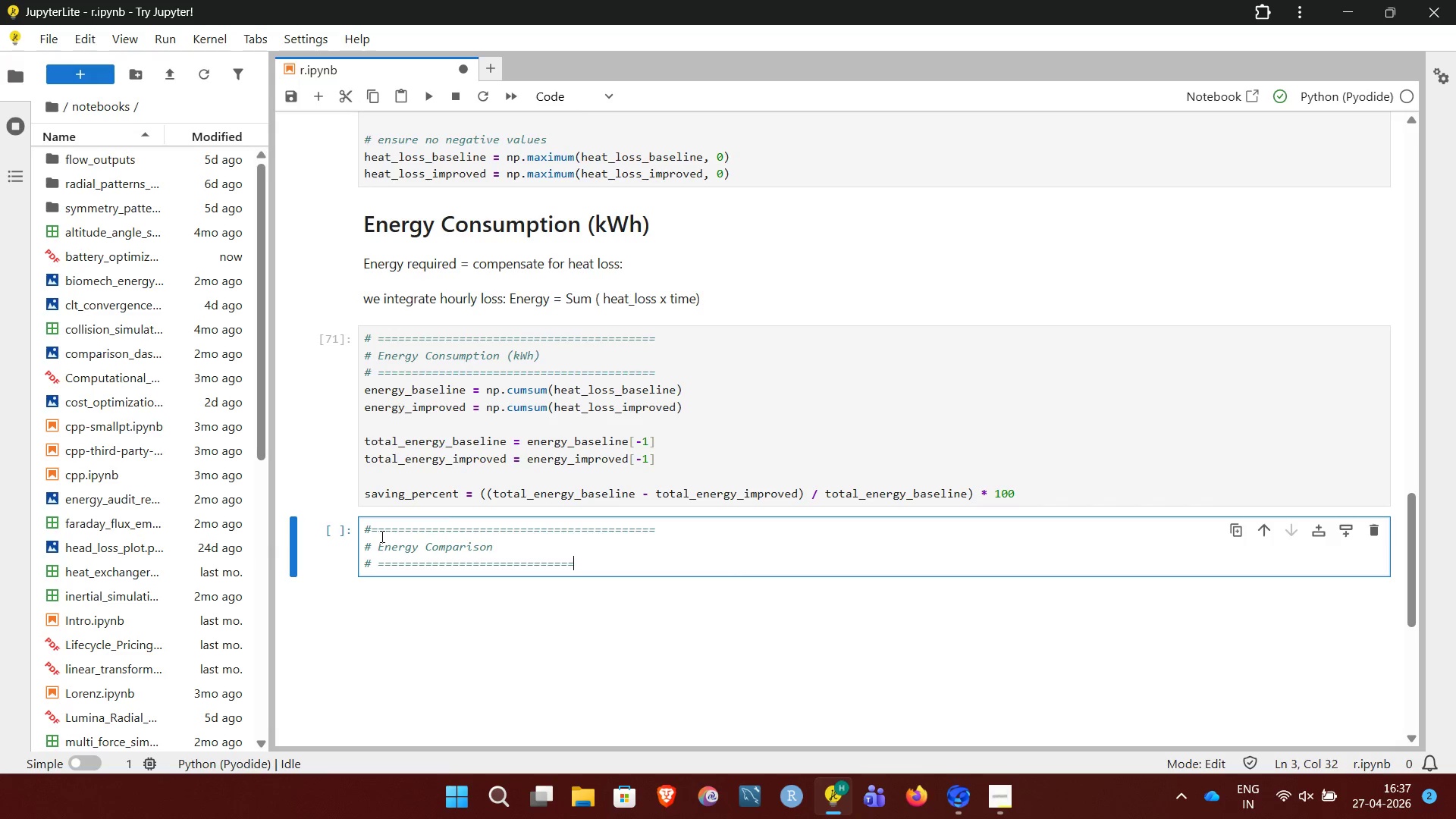 
key(Equal)
 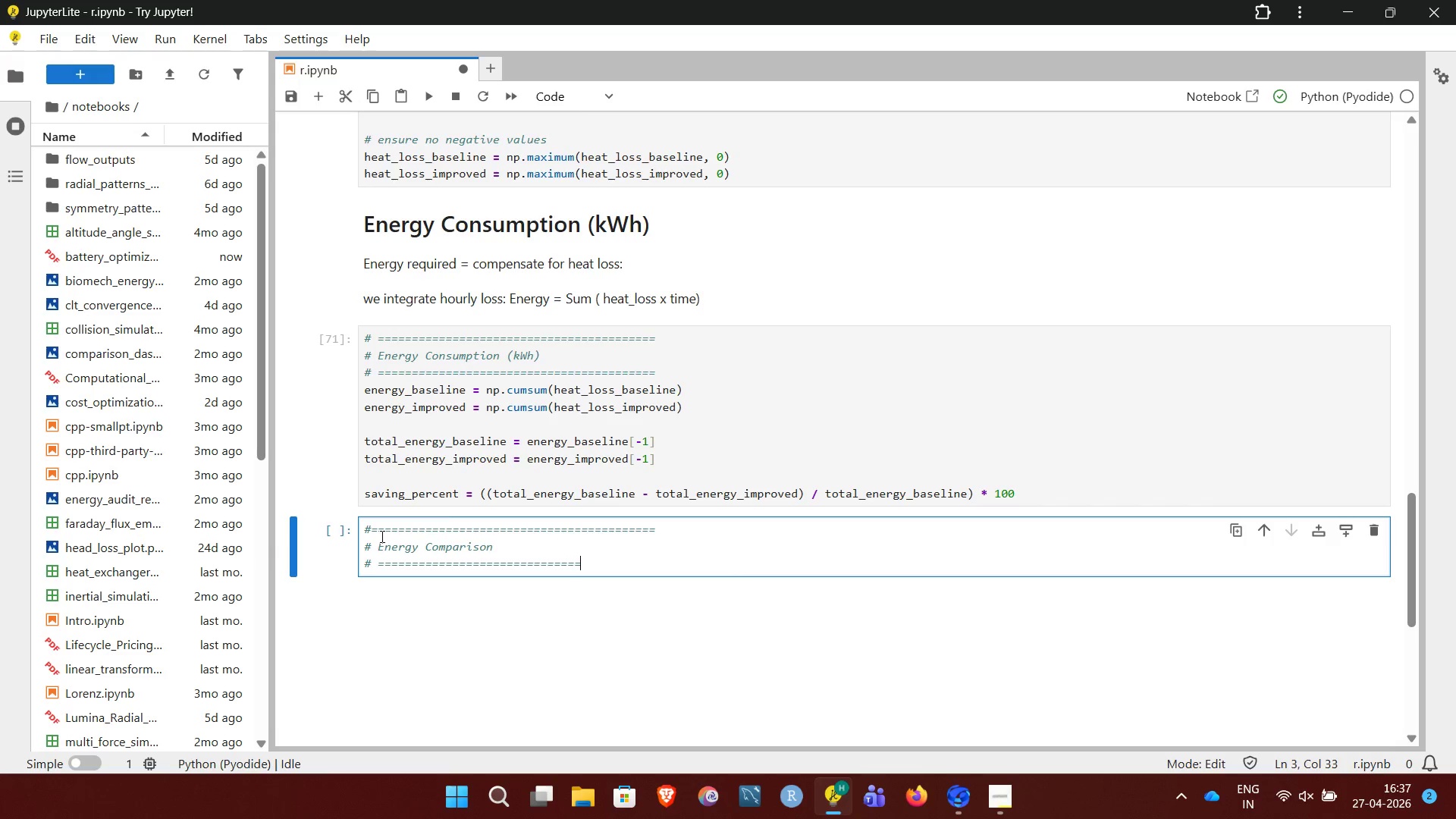 
hold_key(key=Equal, duration=0.75)
 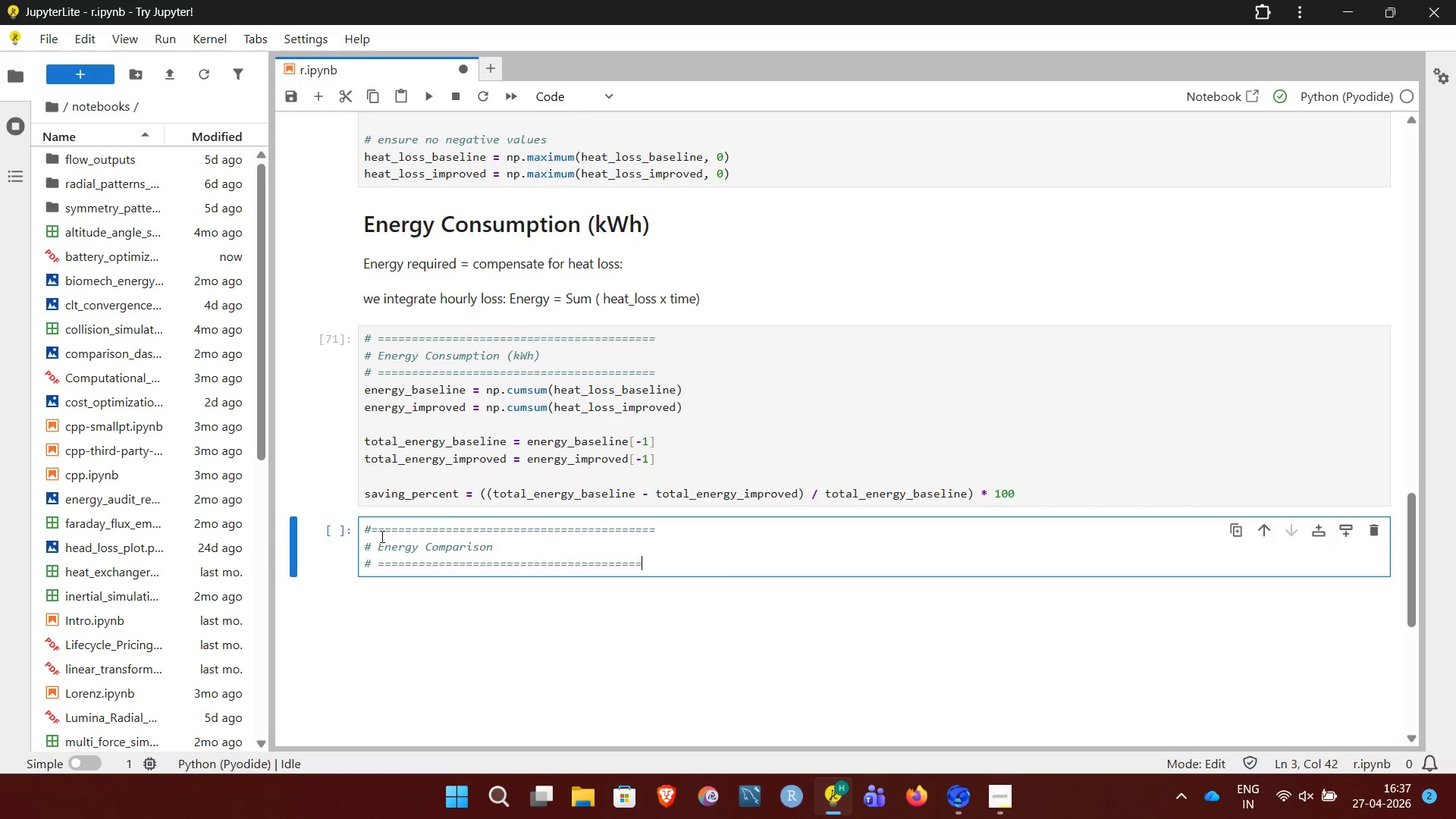 
key(Equal)
 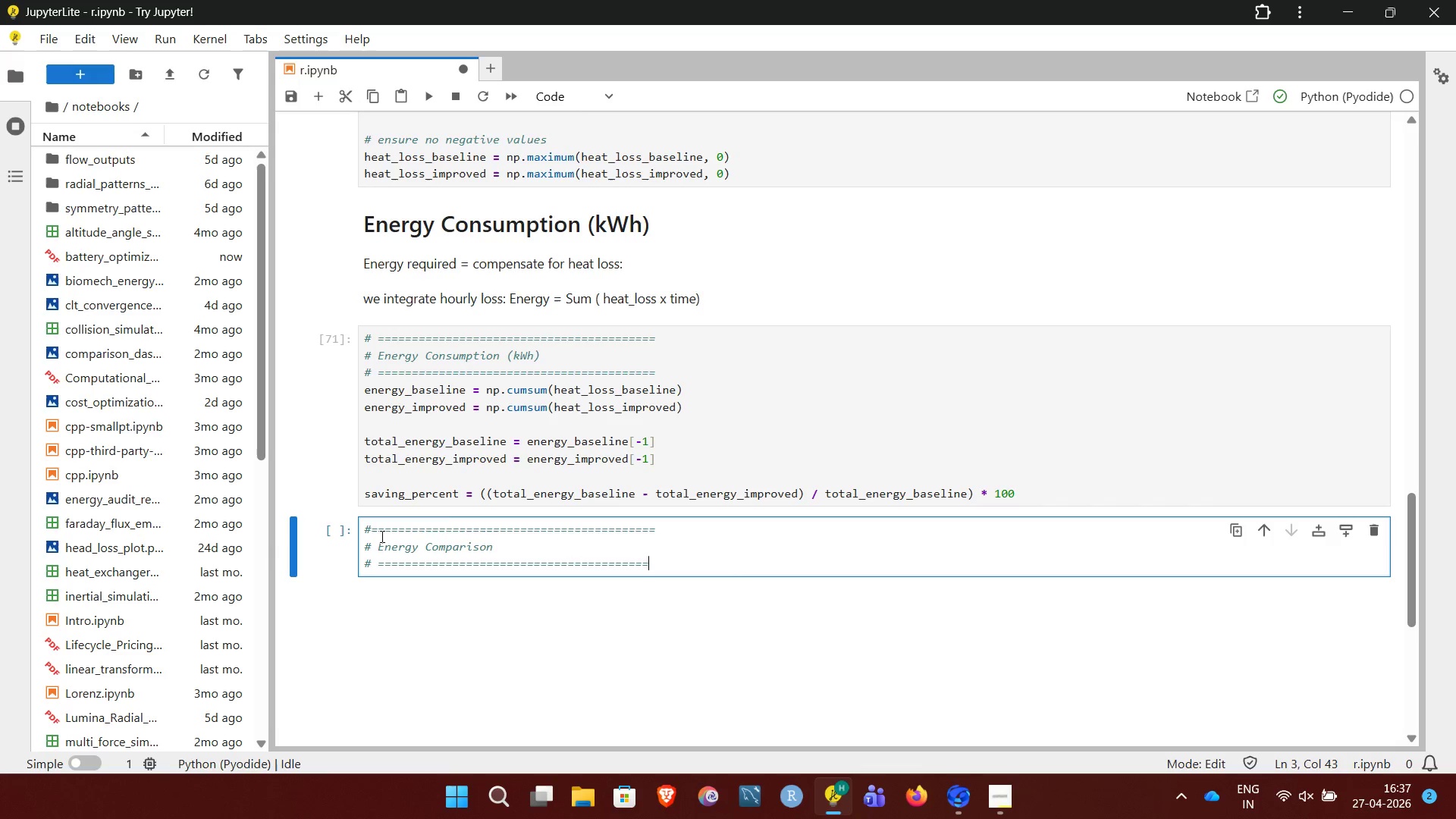 
key(Equal)
 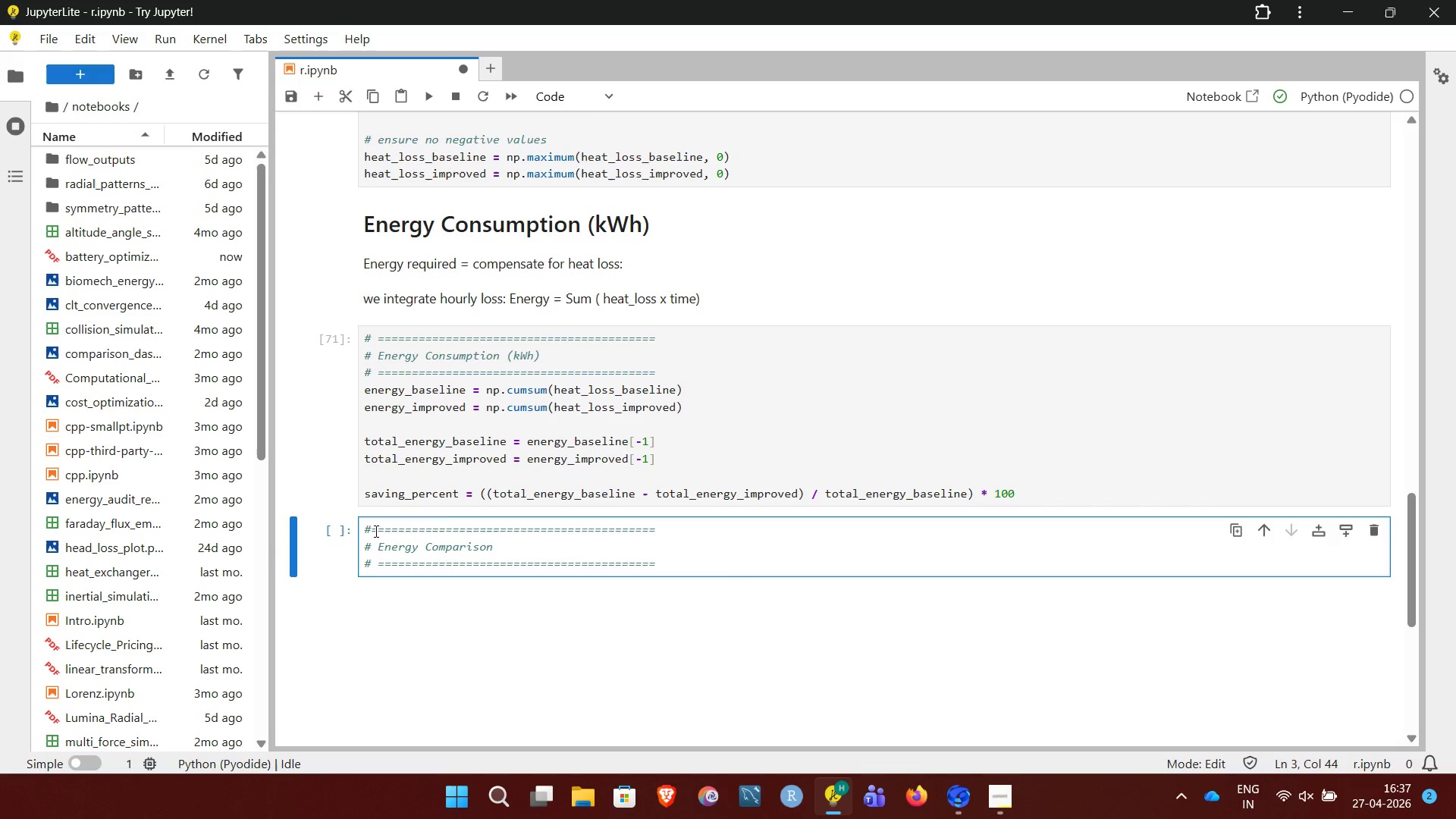 
left_click([375, 532])
 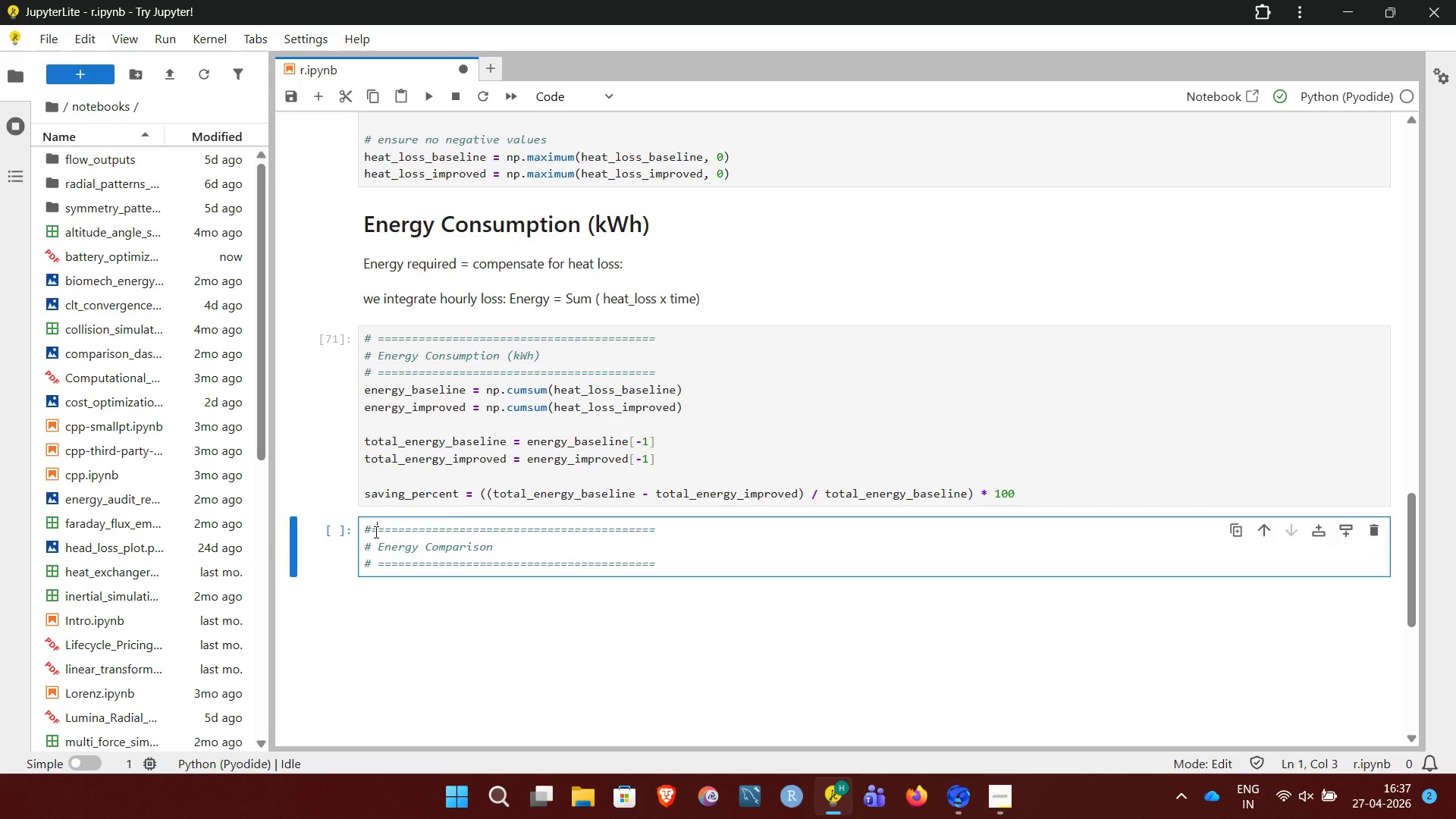 
key(Backspace)
 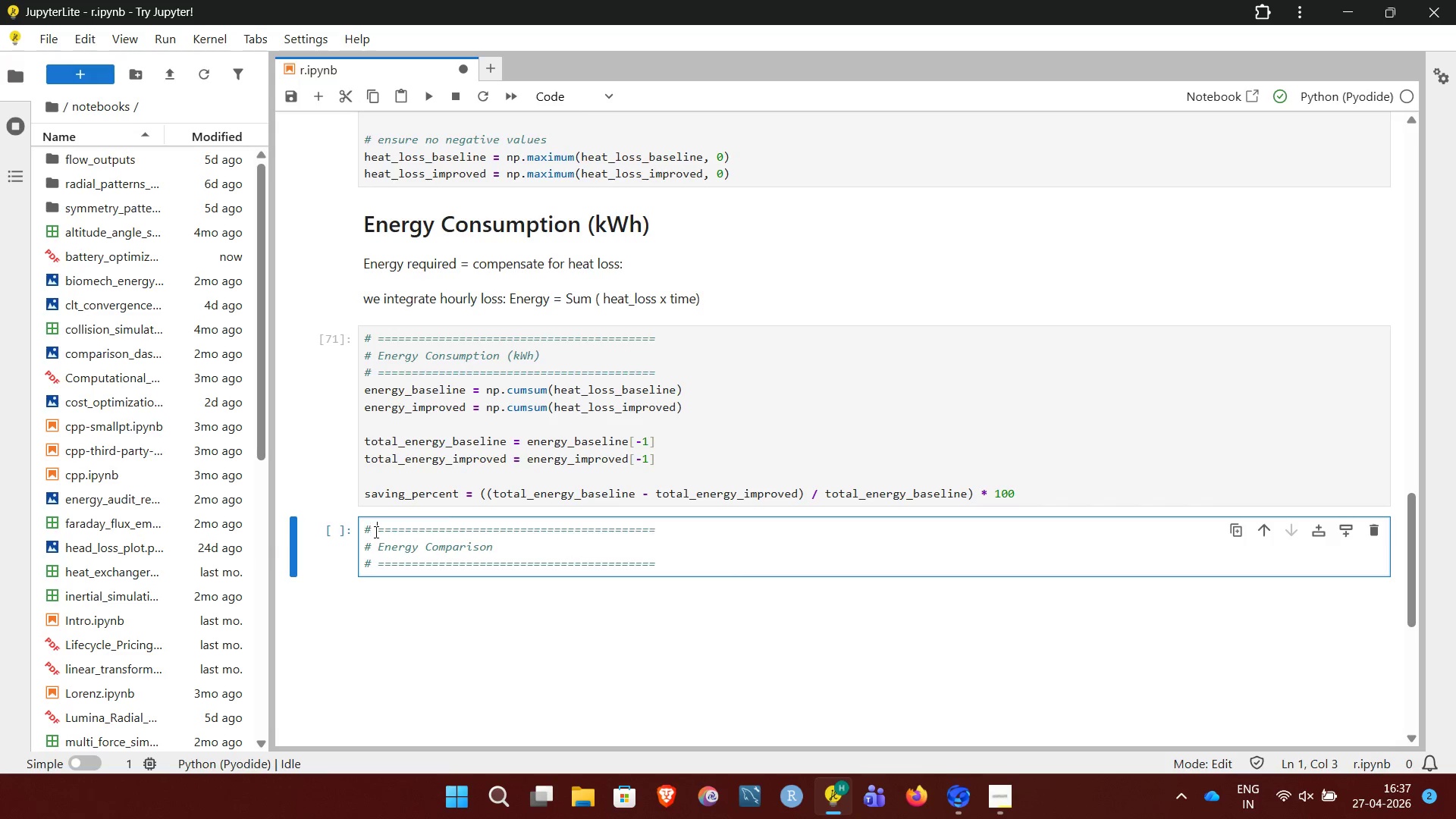 
key(Space)
 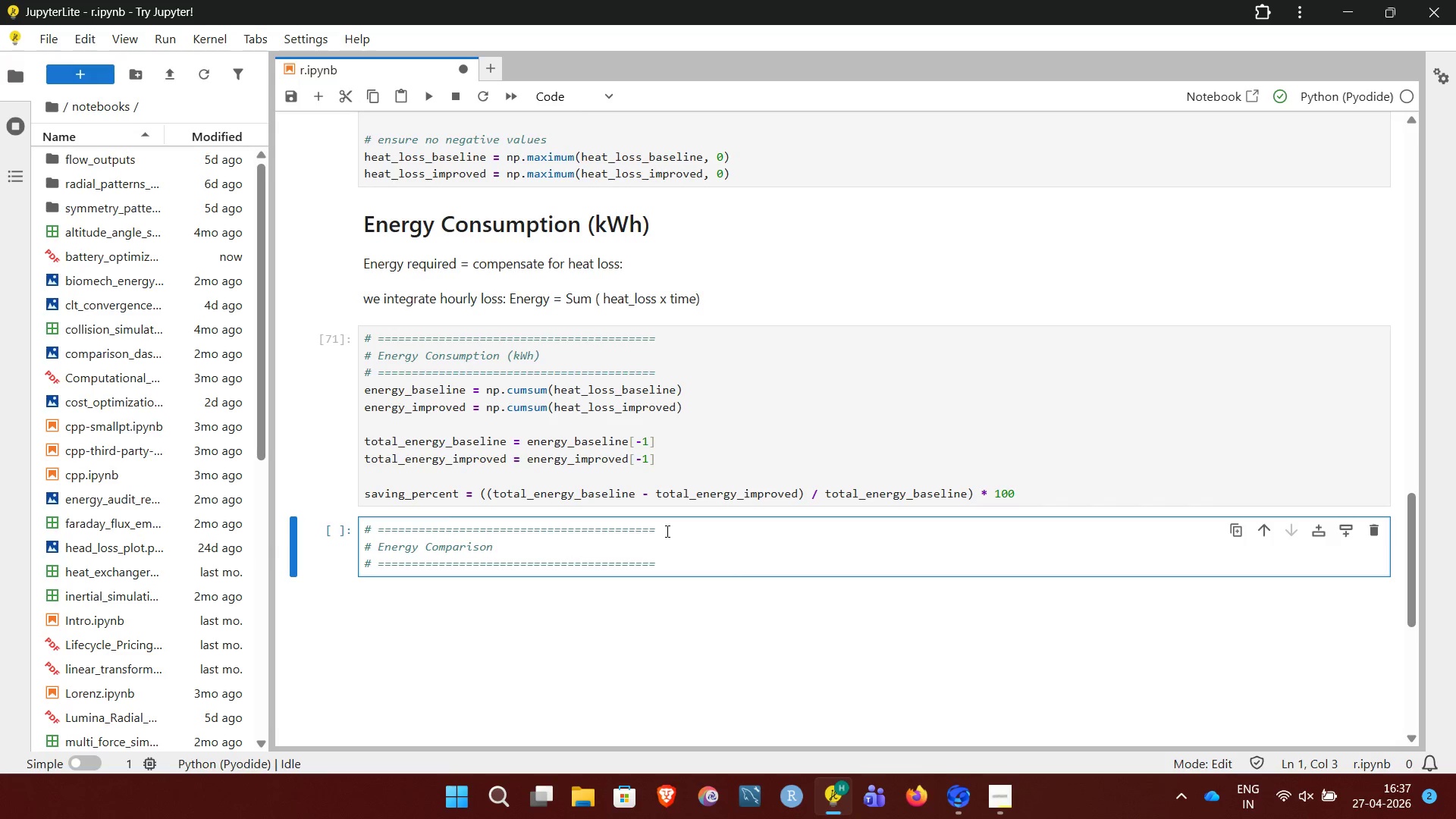 
left_click([664, 531])
 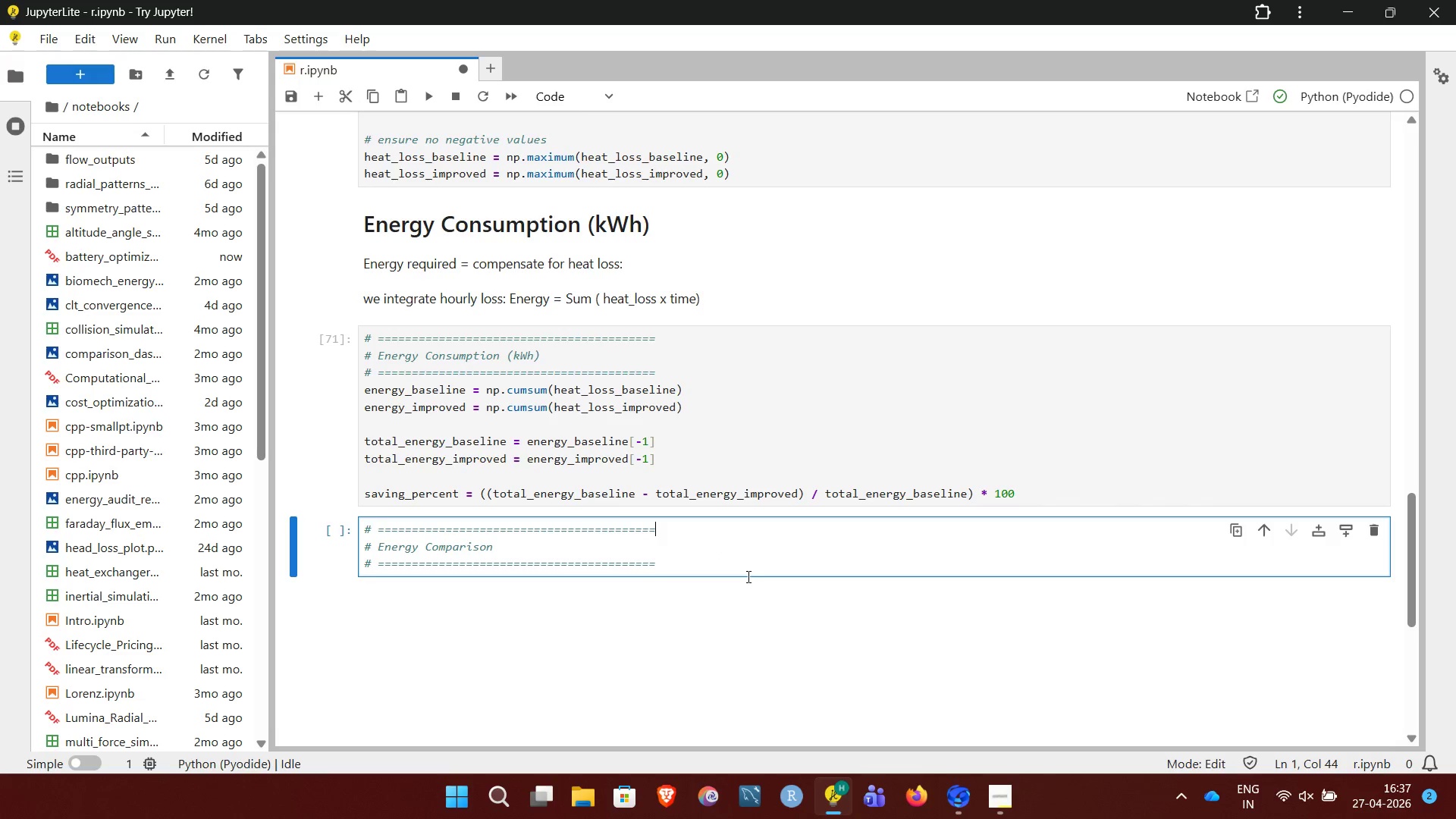 
left_click([729, 566])
 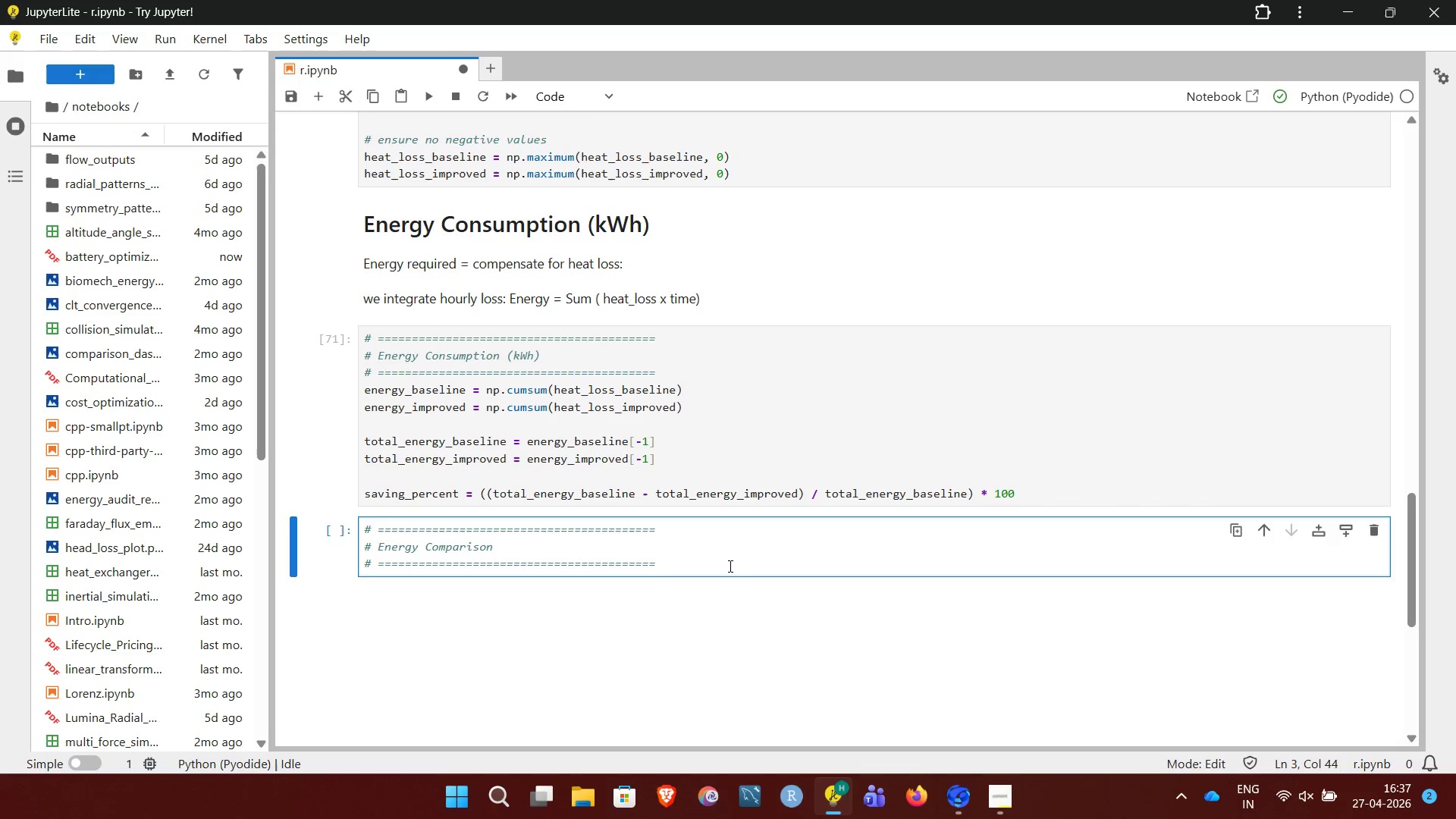 
key(Enter)
 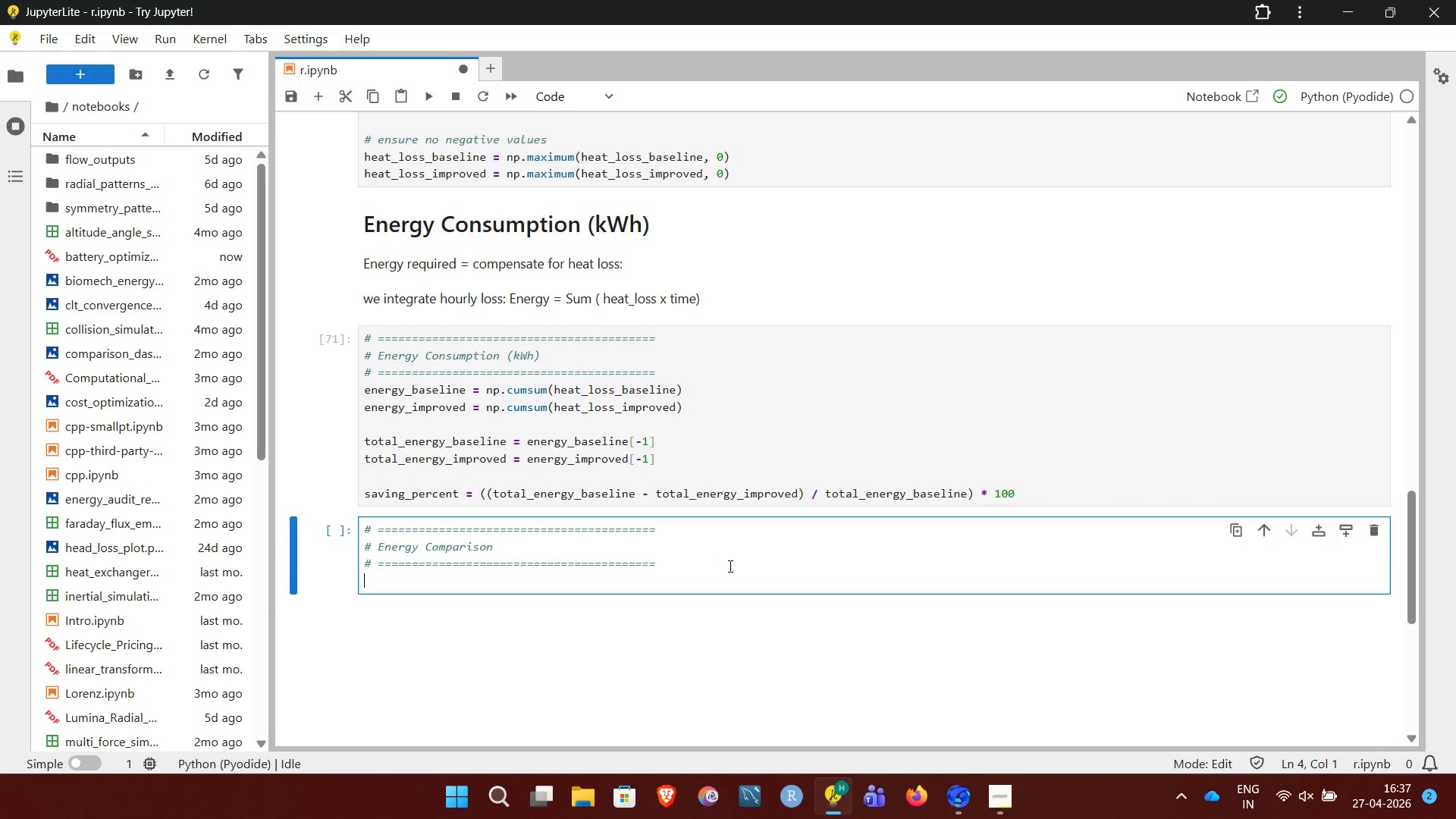 
key(Enter)
 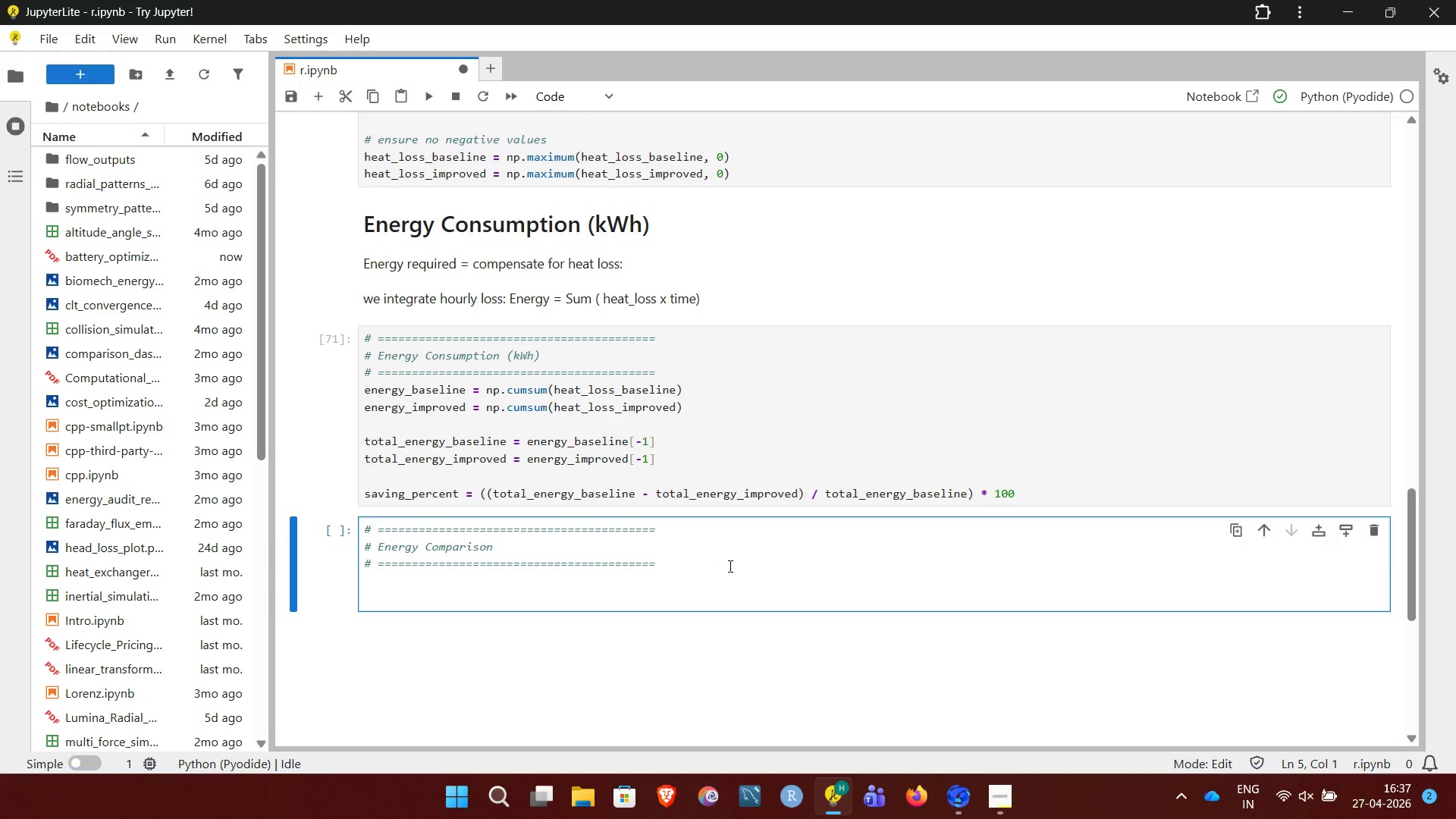 
hold_key(key=ShiftLeft, duration=1.16)
 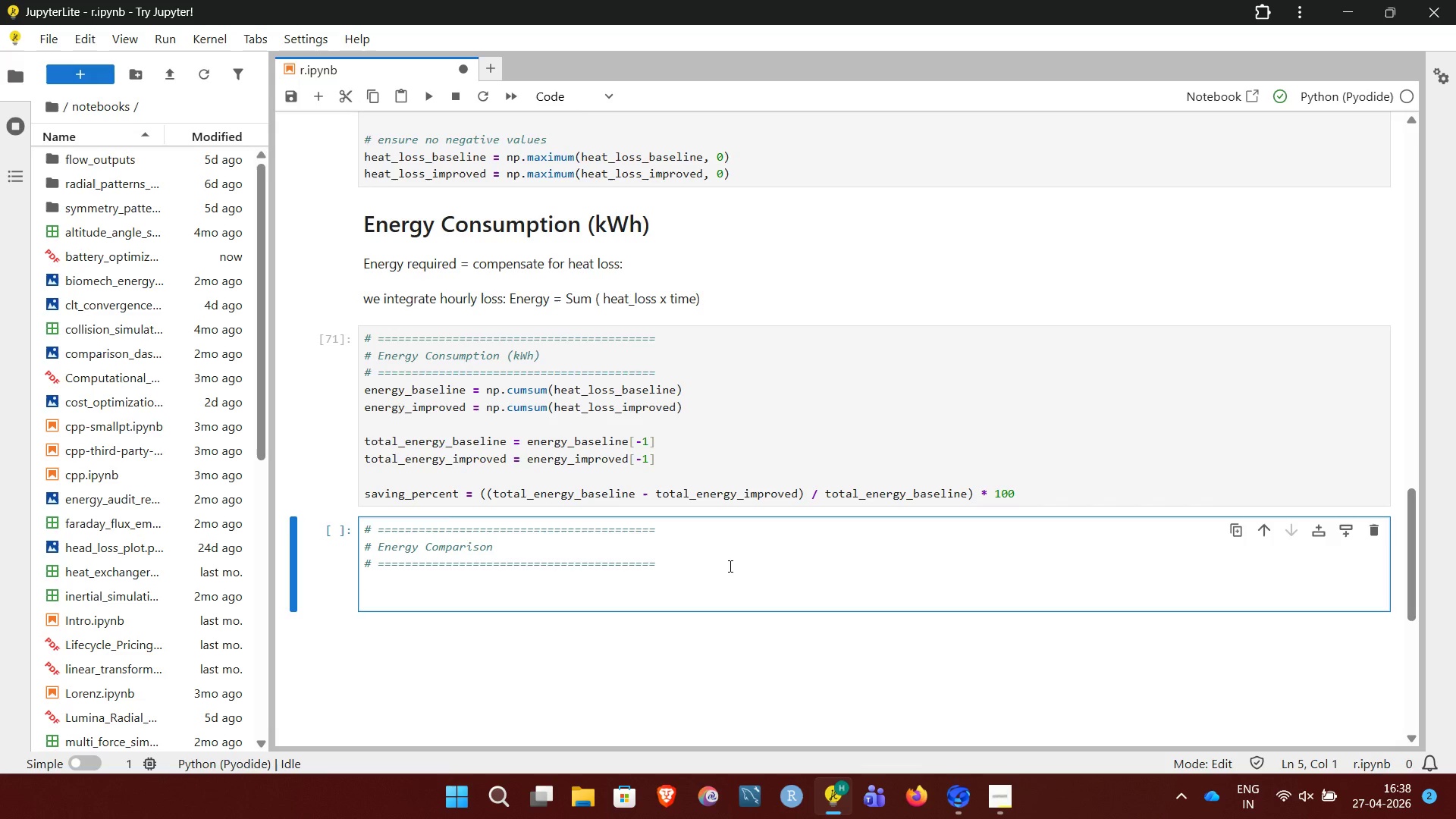 
wait(9.25)
 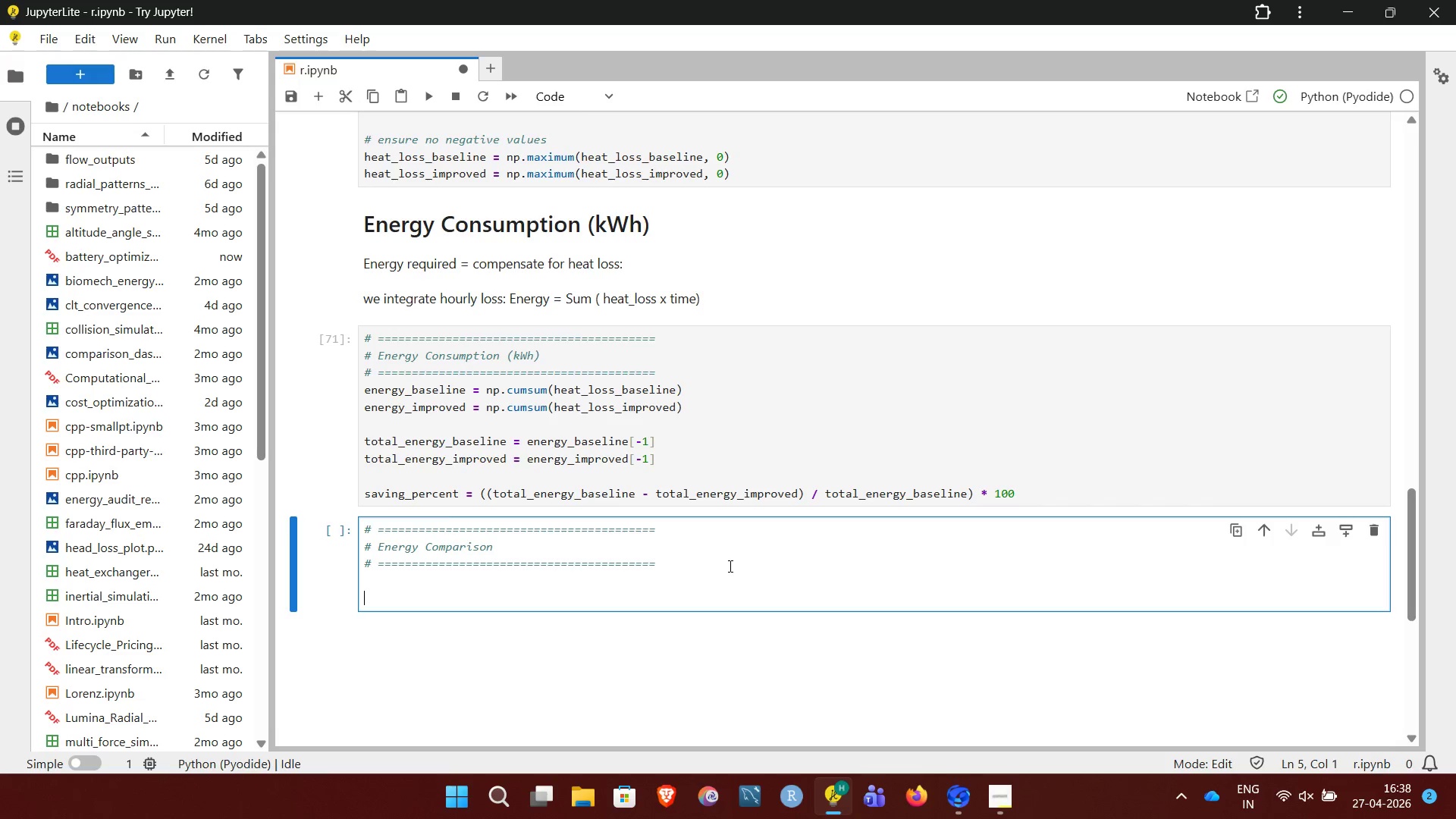 
type(| Snerario |)
 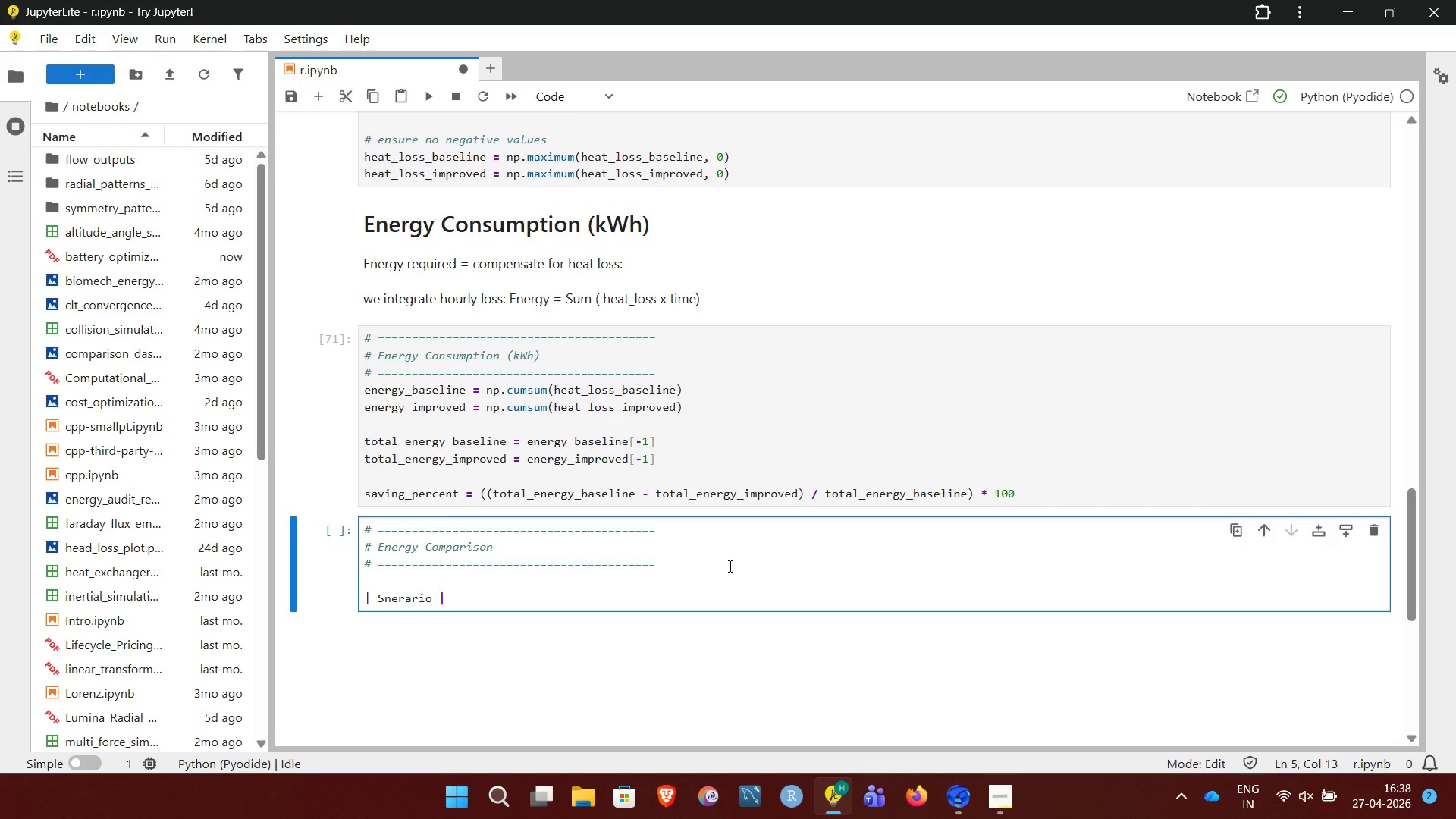 
left_click([400, 577])
 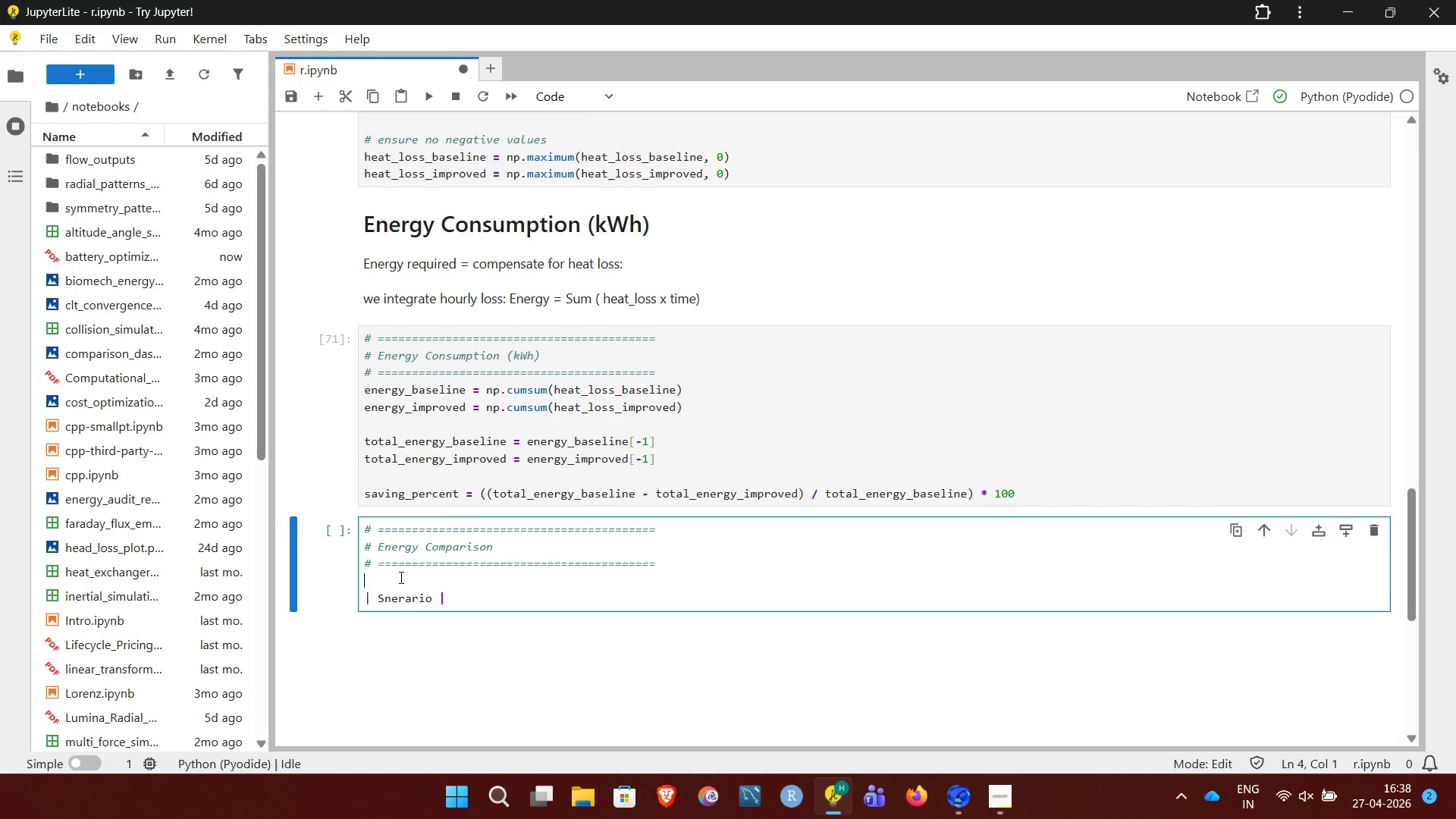 
key(Shift+Quote)
 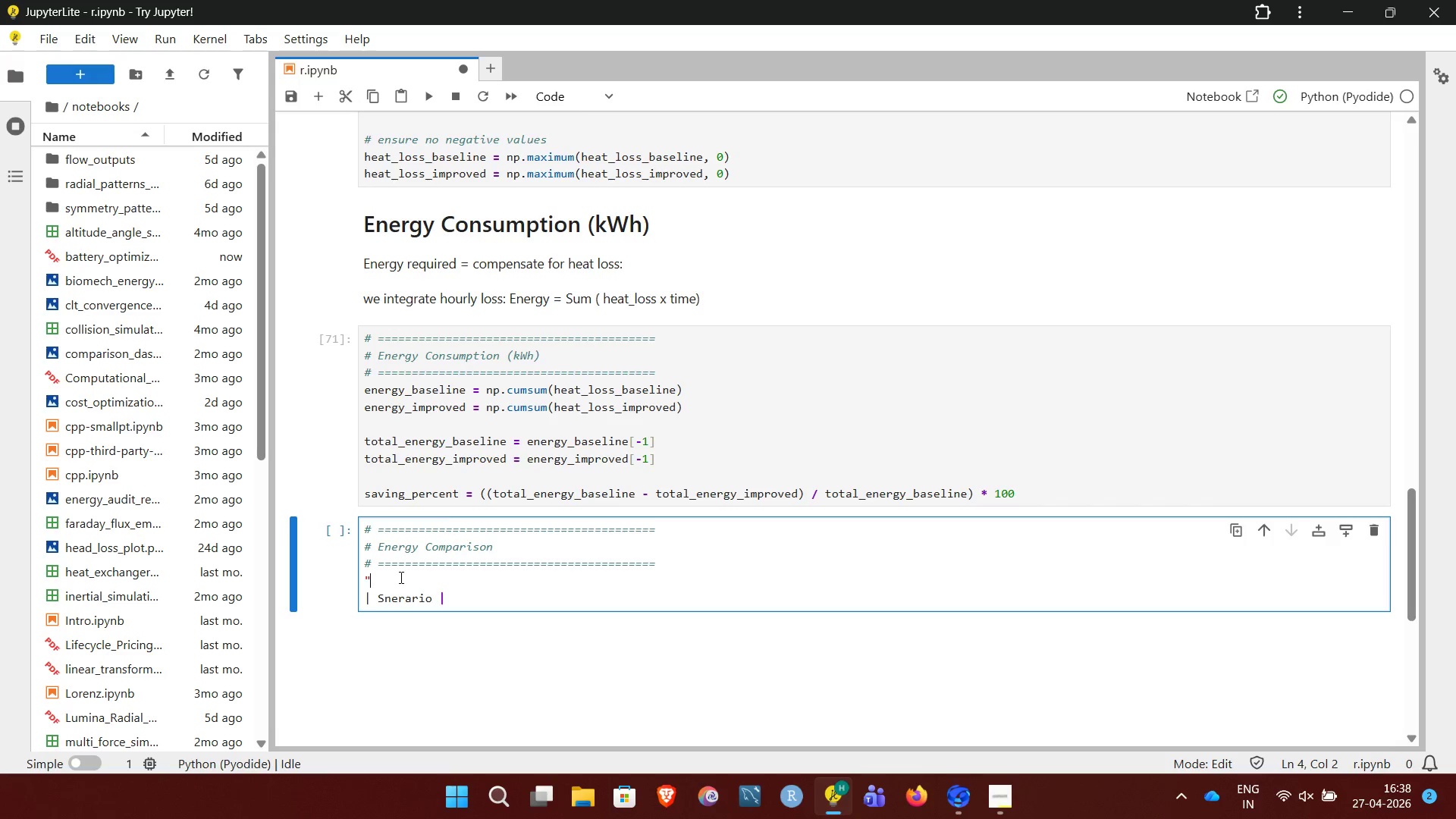 
key(Shift+Quote)
 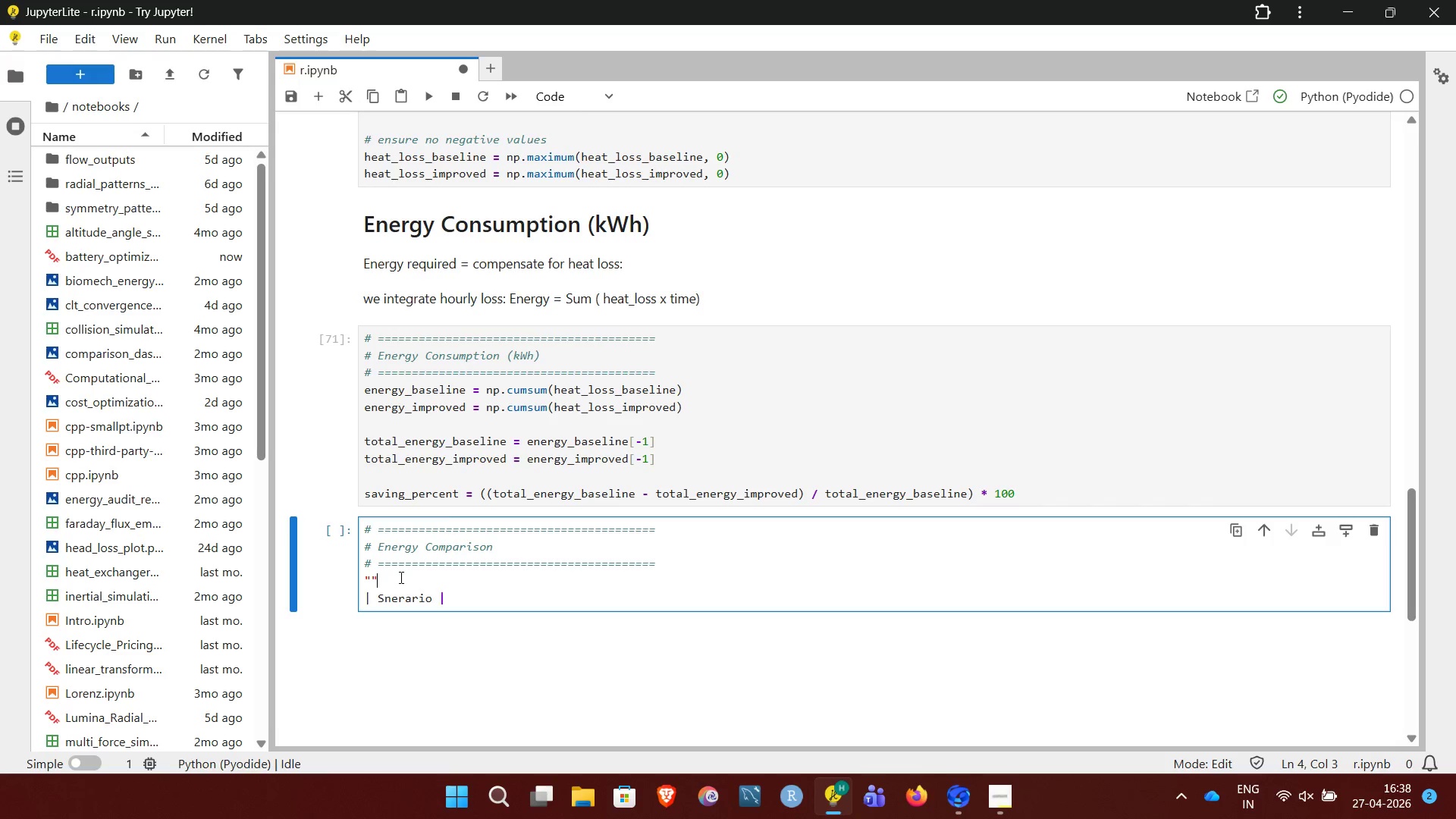 
key(Shift+Quote)
 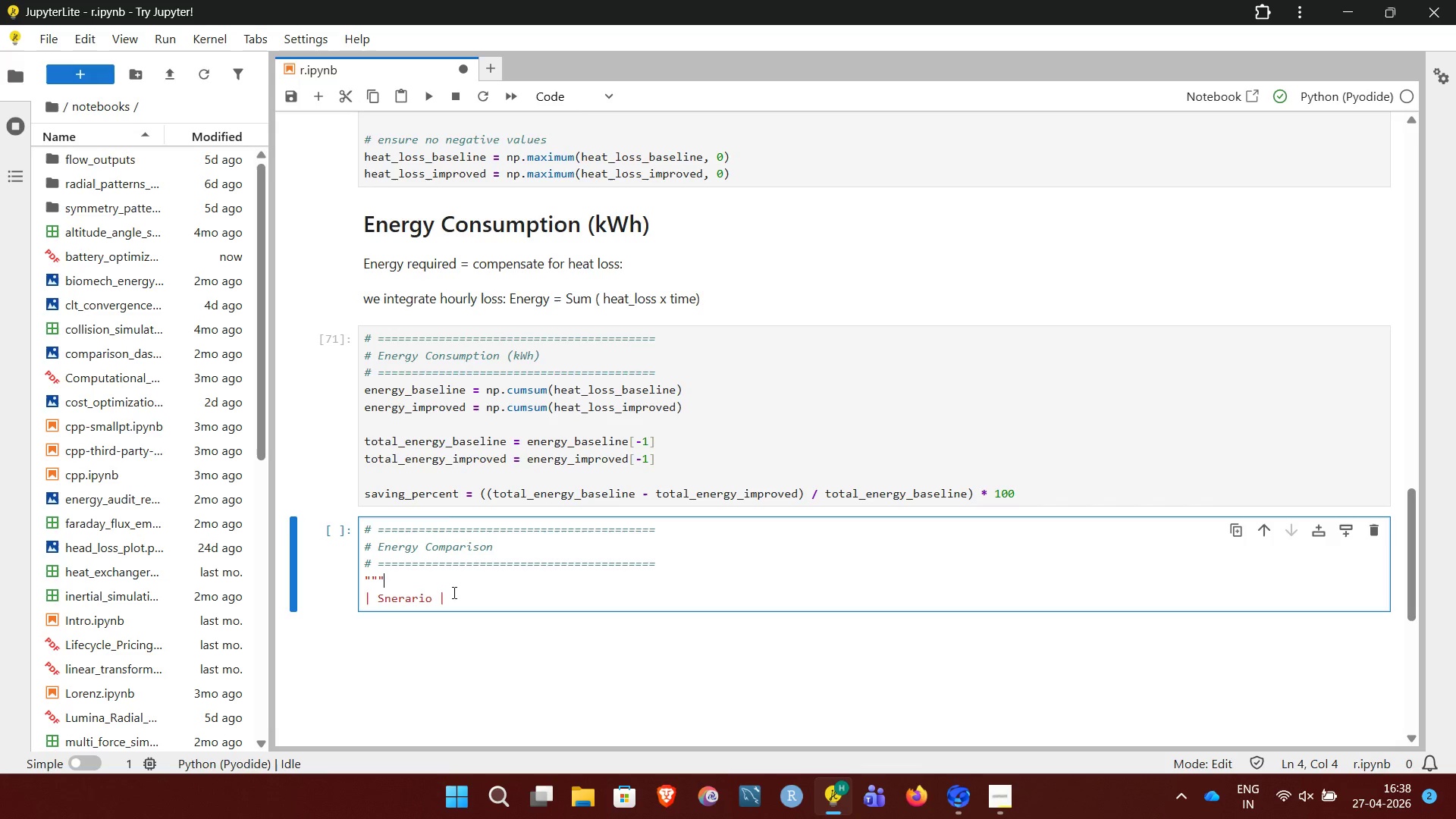 
left_click([459, 596])
 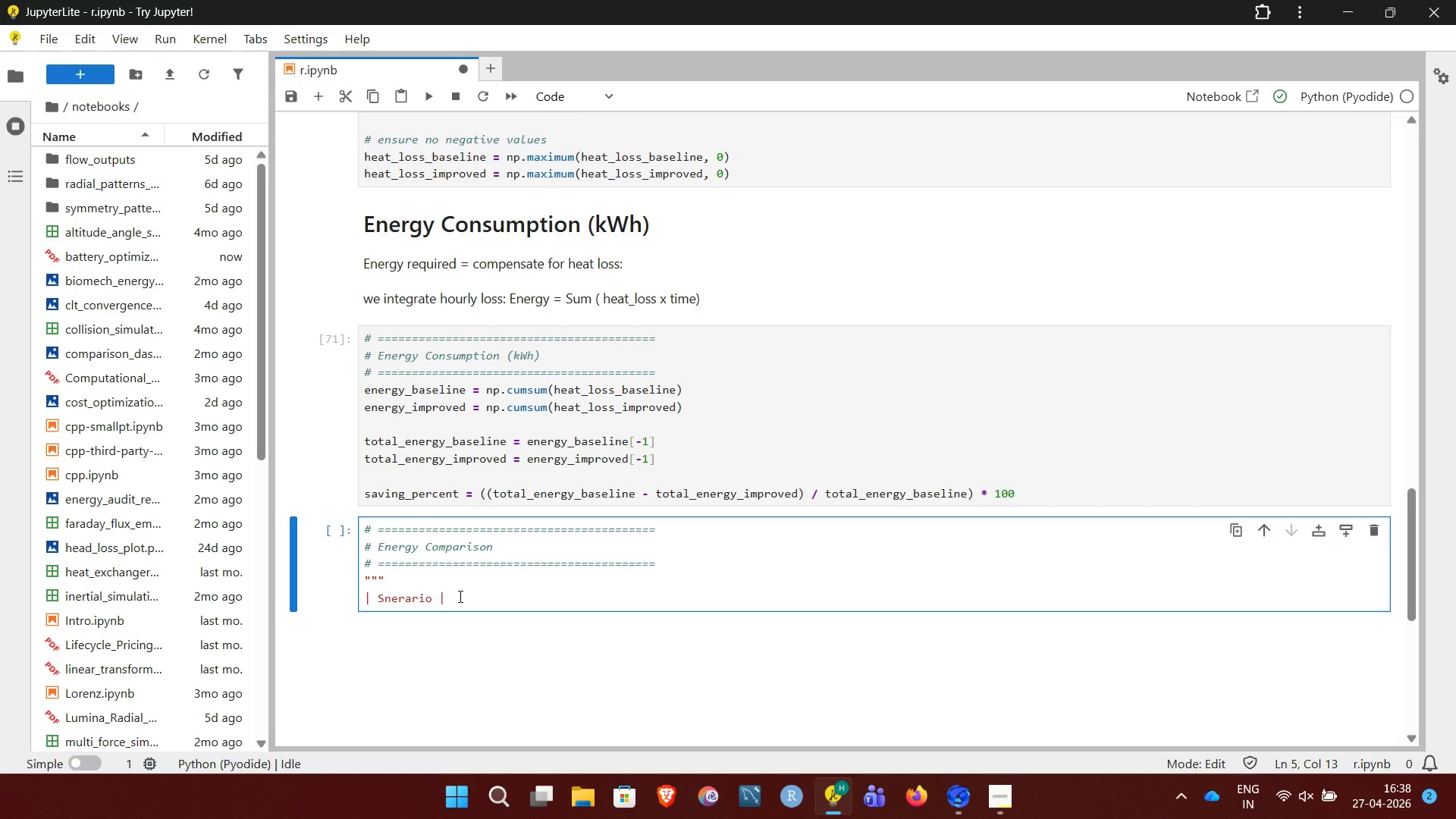 
type( Total Energy (kWh) |)
 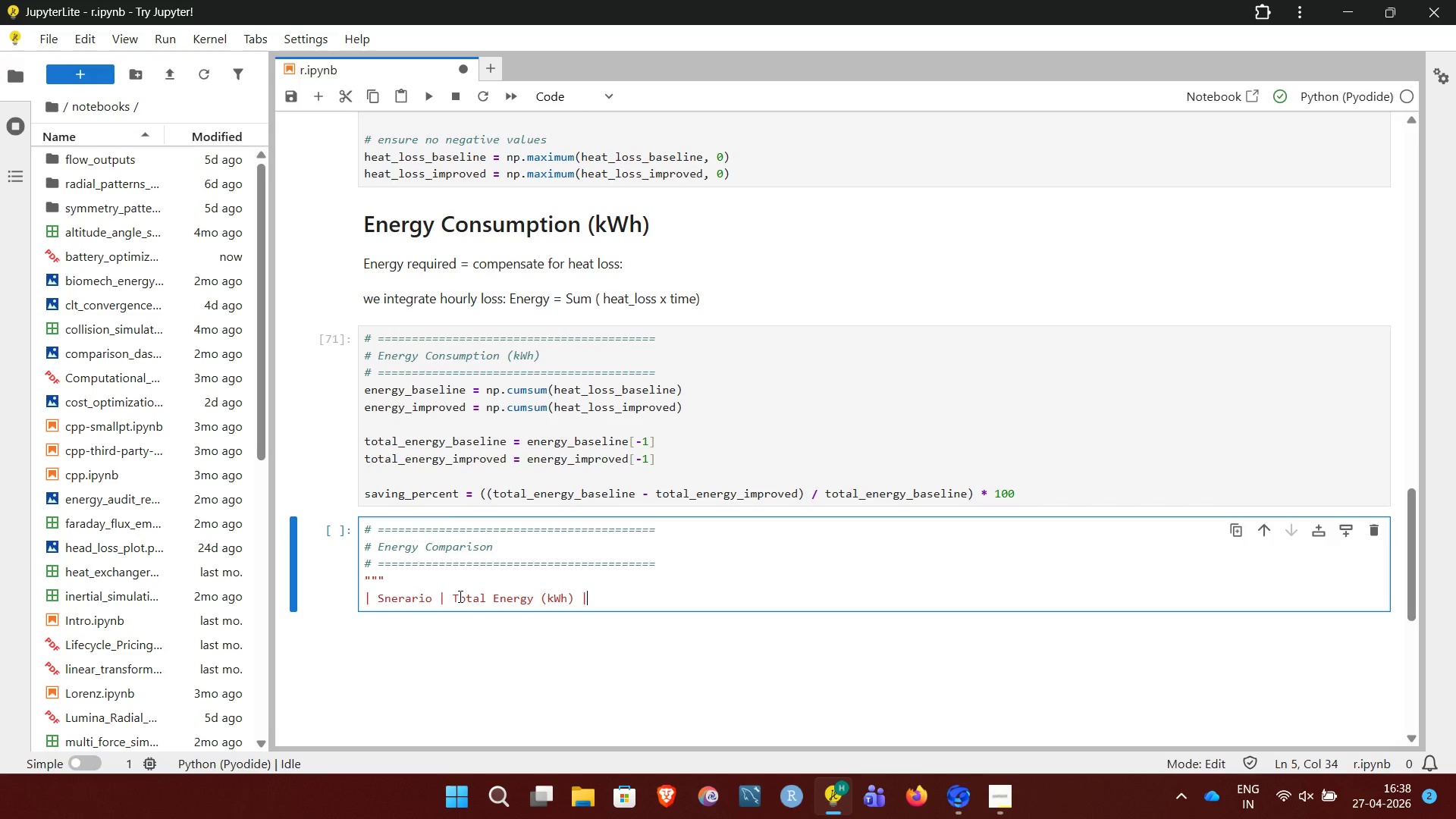 
key(Enter)
 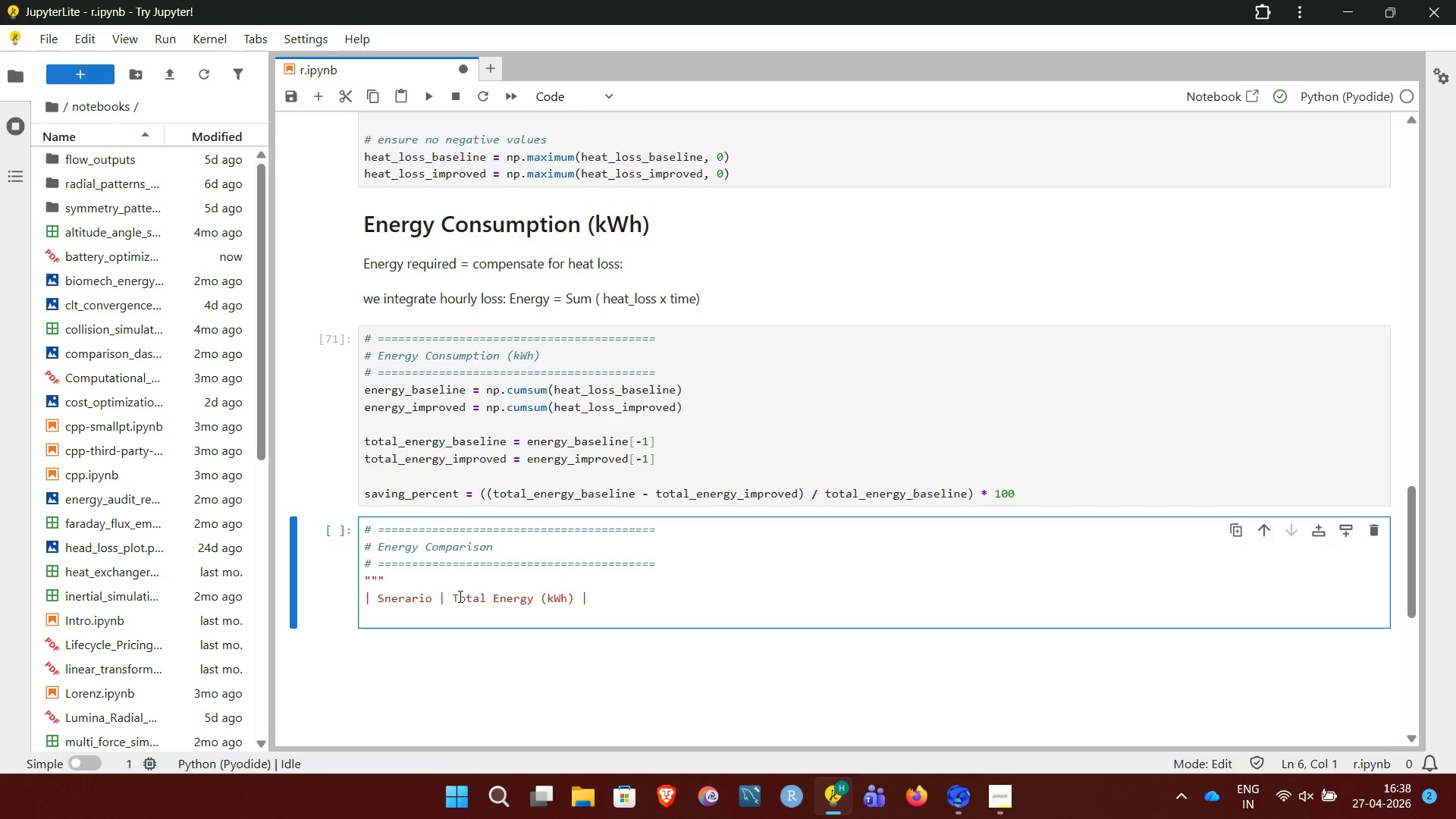 
key(Shift+Backslash)
 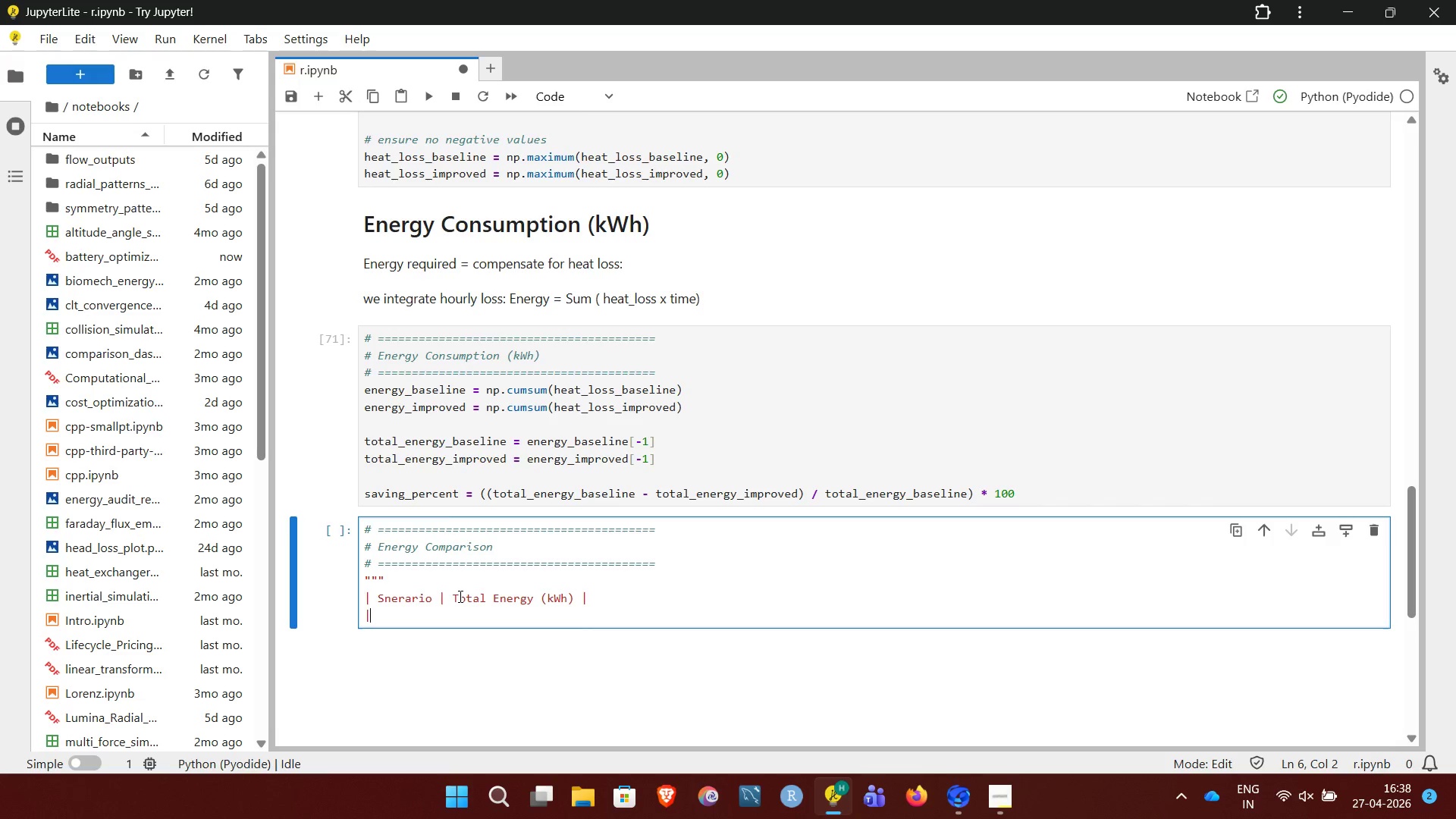 
key(Space)
 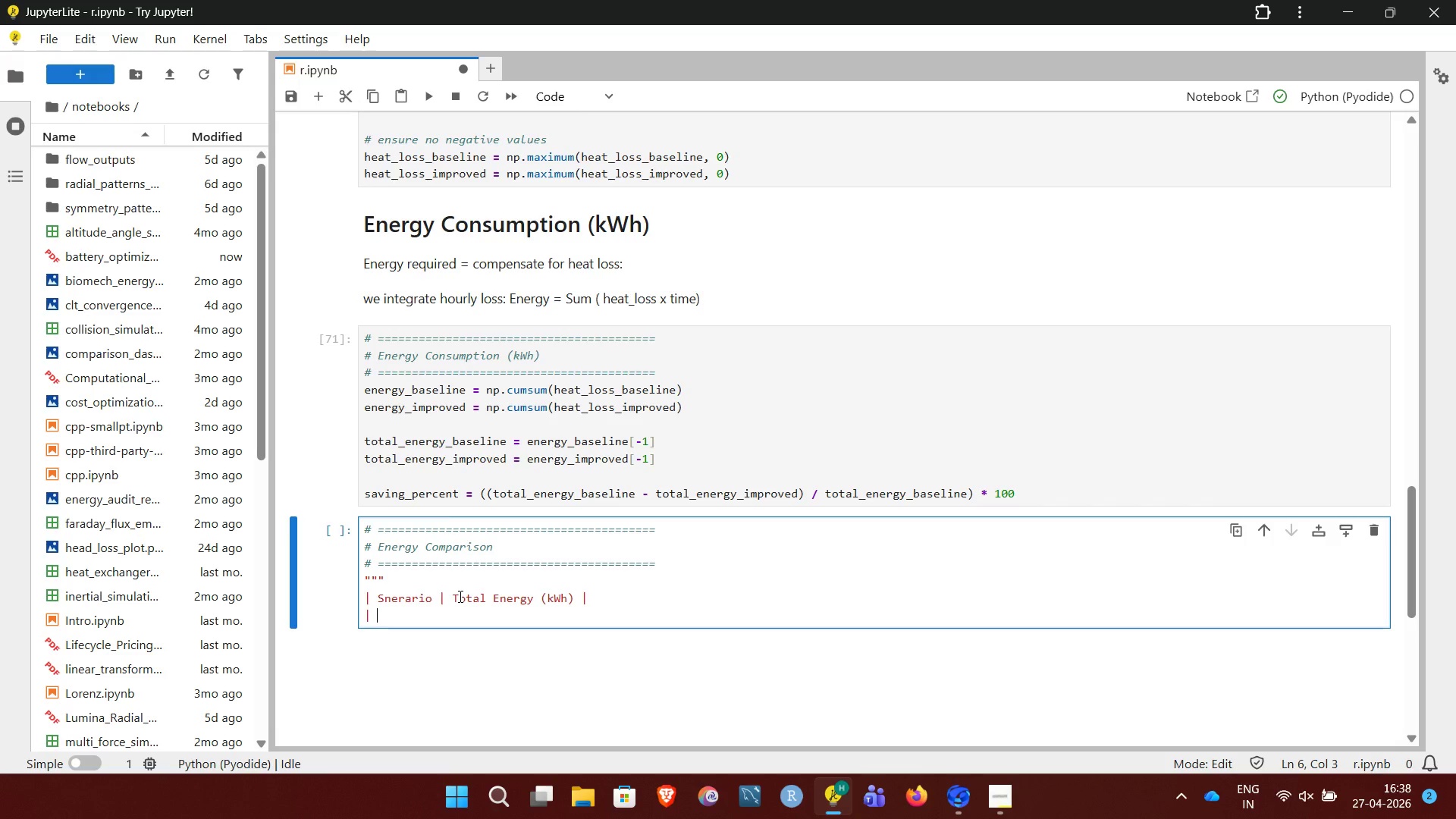 
hold_key(key=Minus, duration=0.69)
 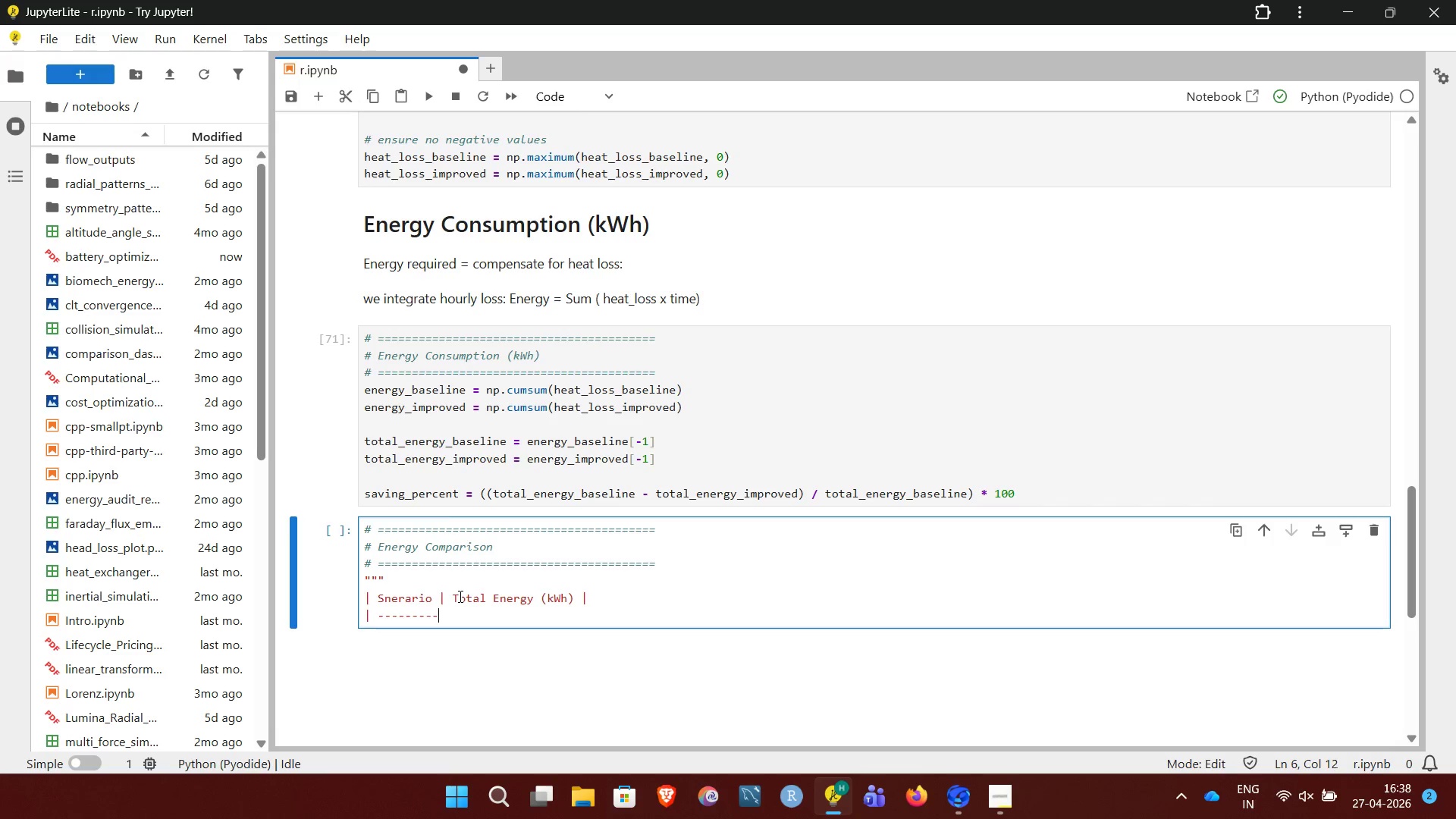 
hold_key(key=Minus, duration=0.59)
 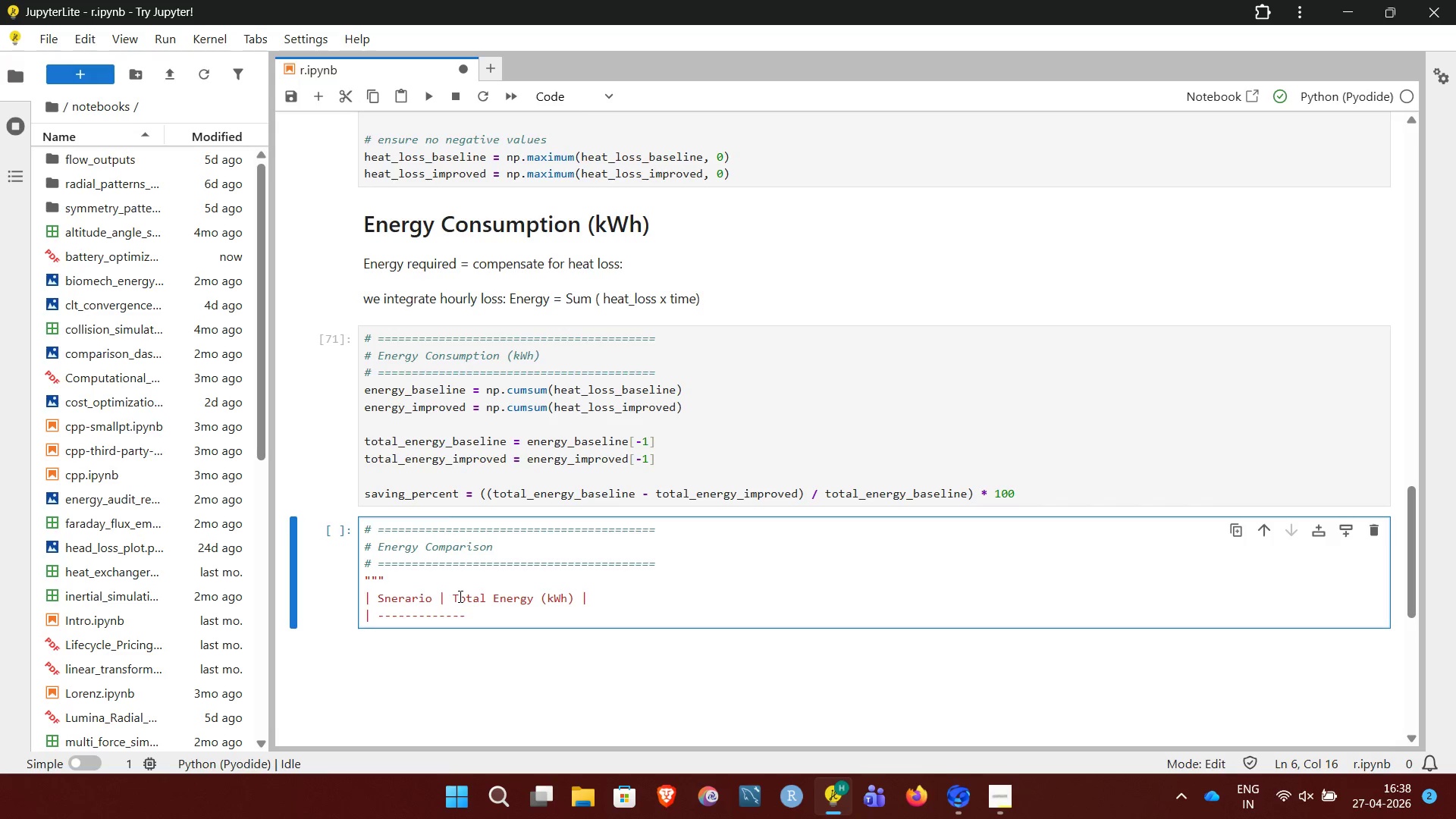 
key(Backspace)
 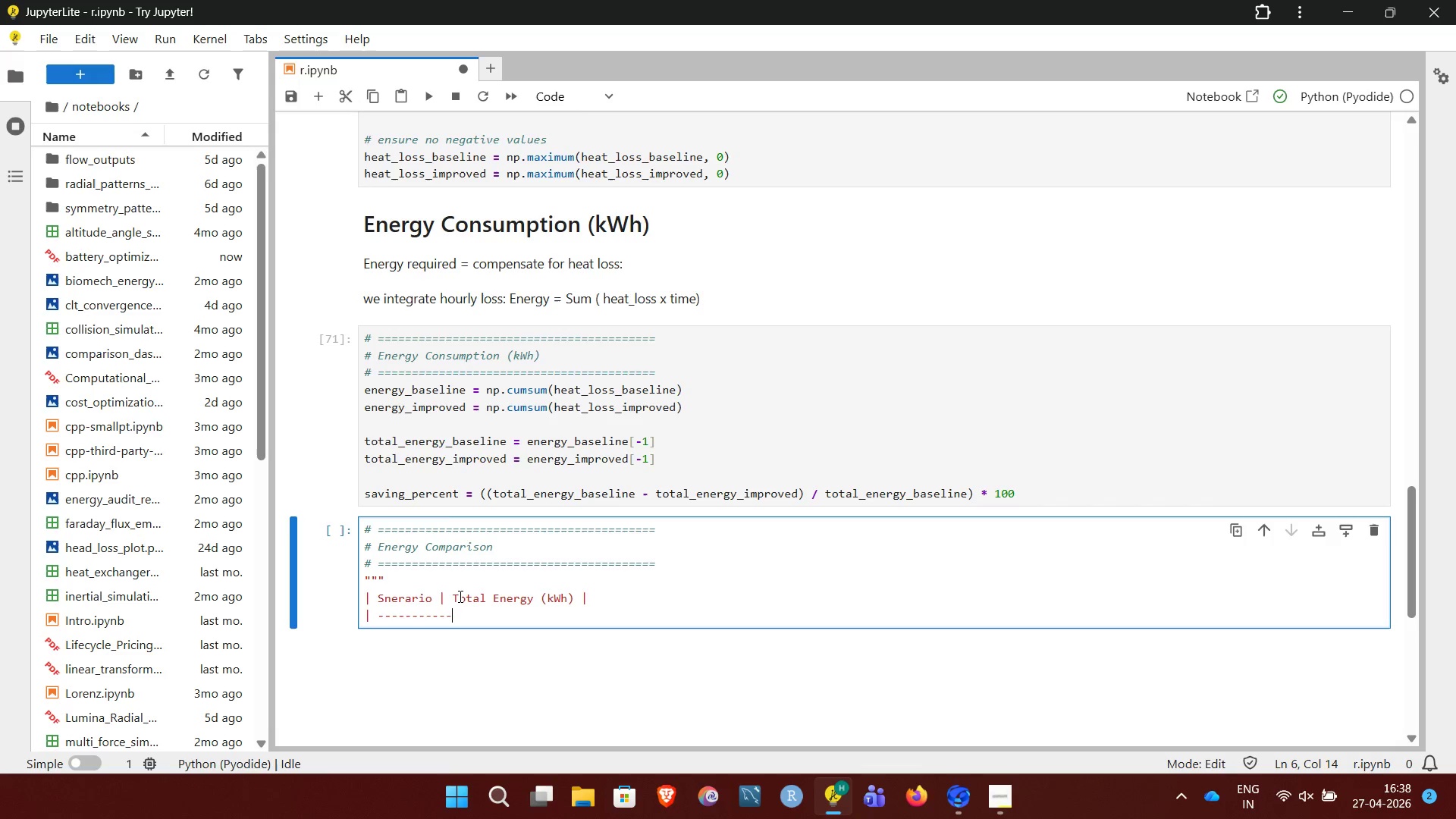 
key(Backspace)
 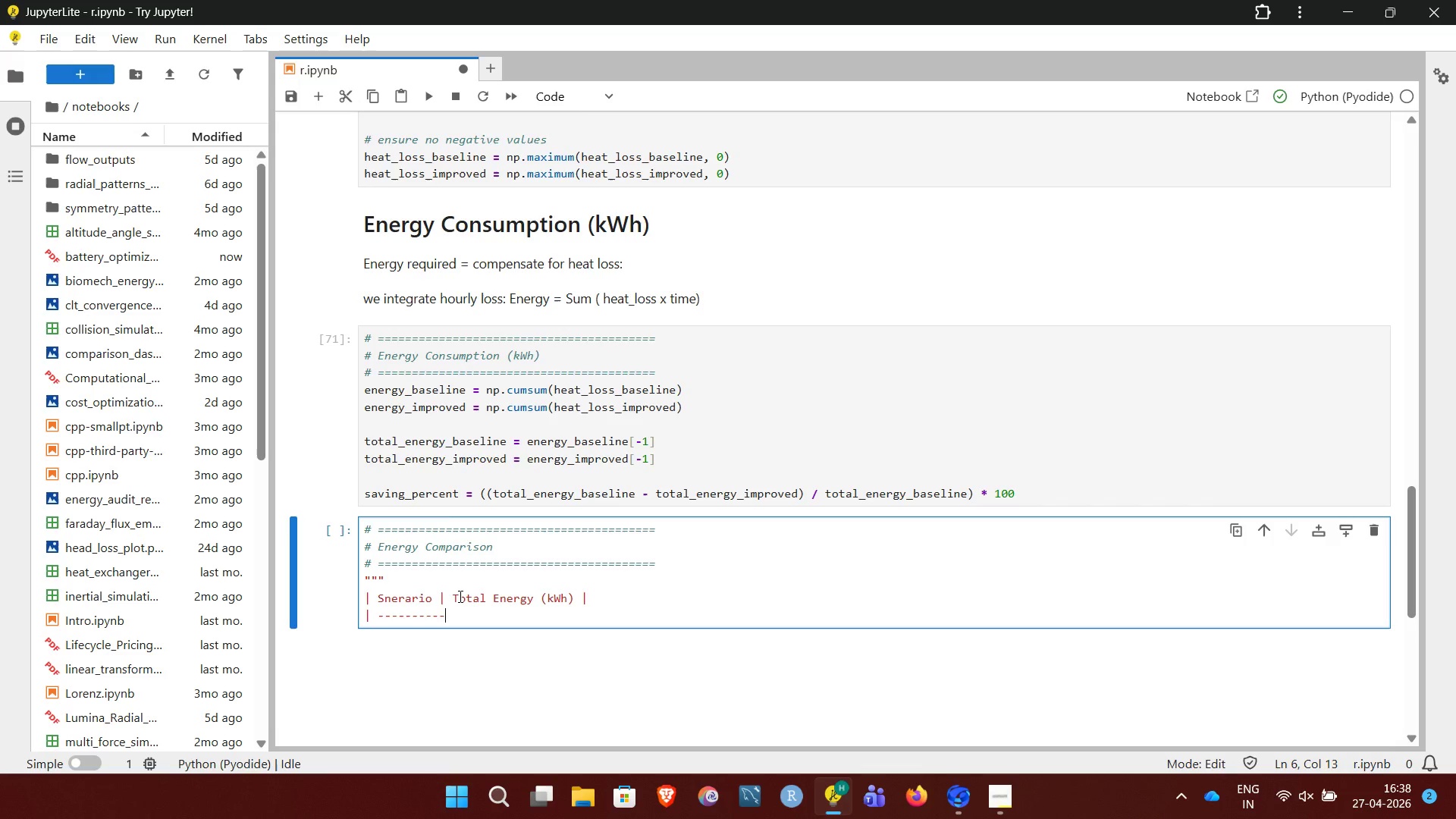 
key(Backspace)
 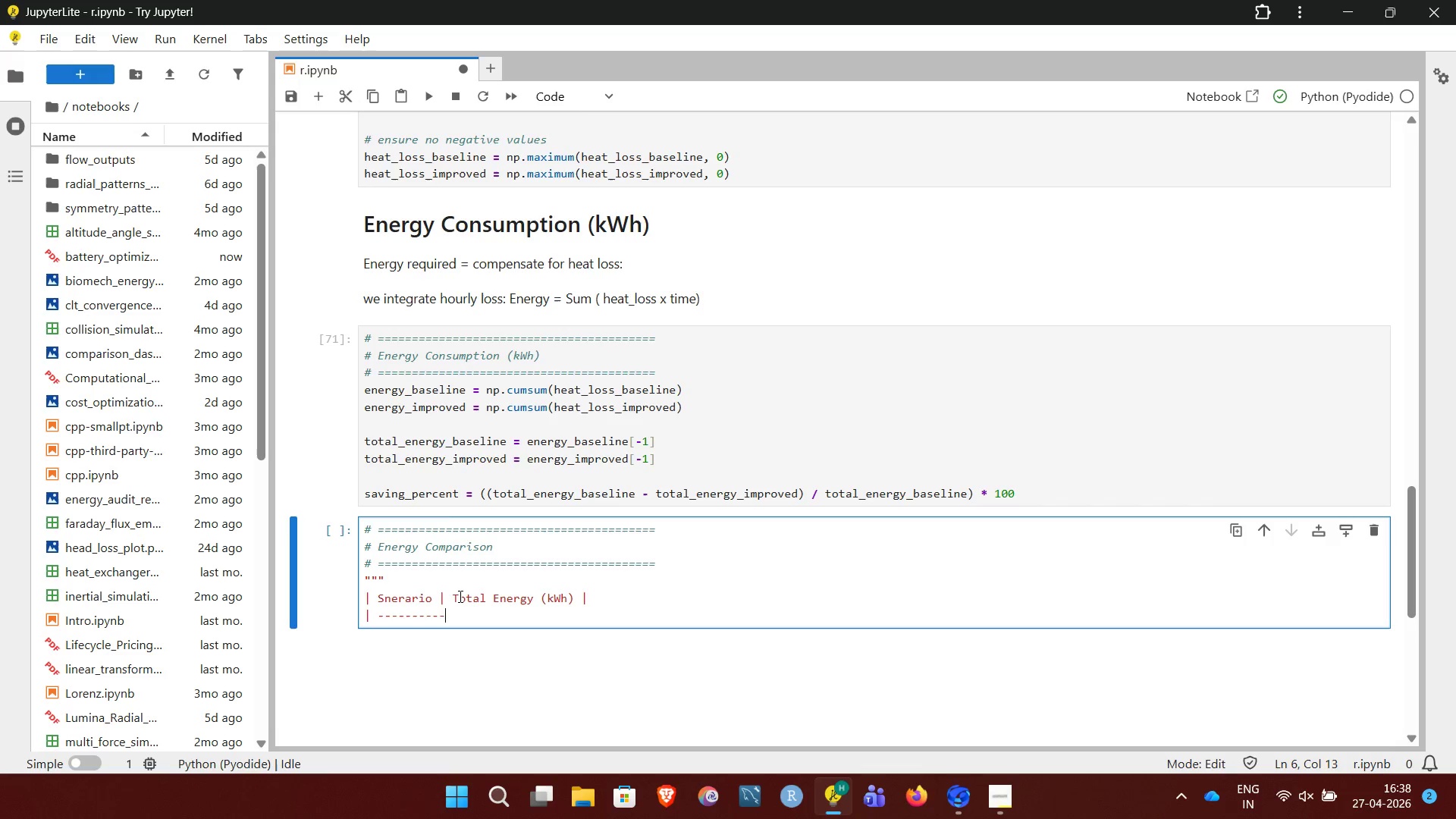 
key(Backspace)
 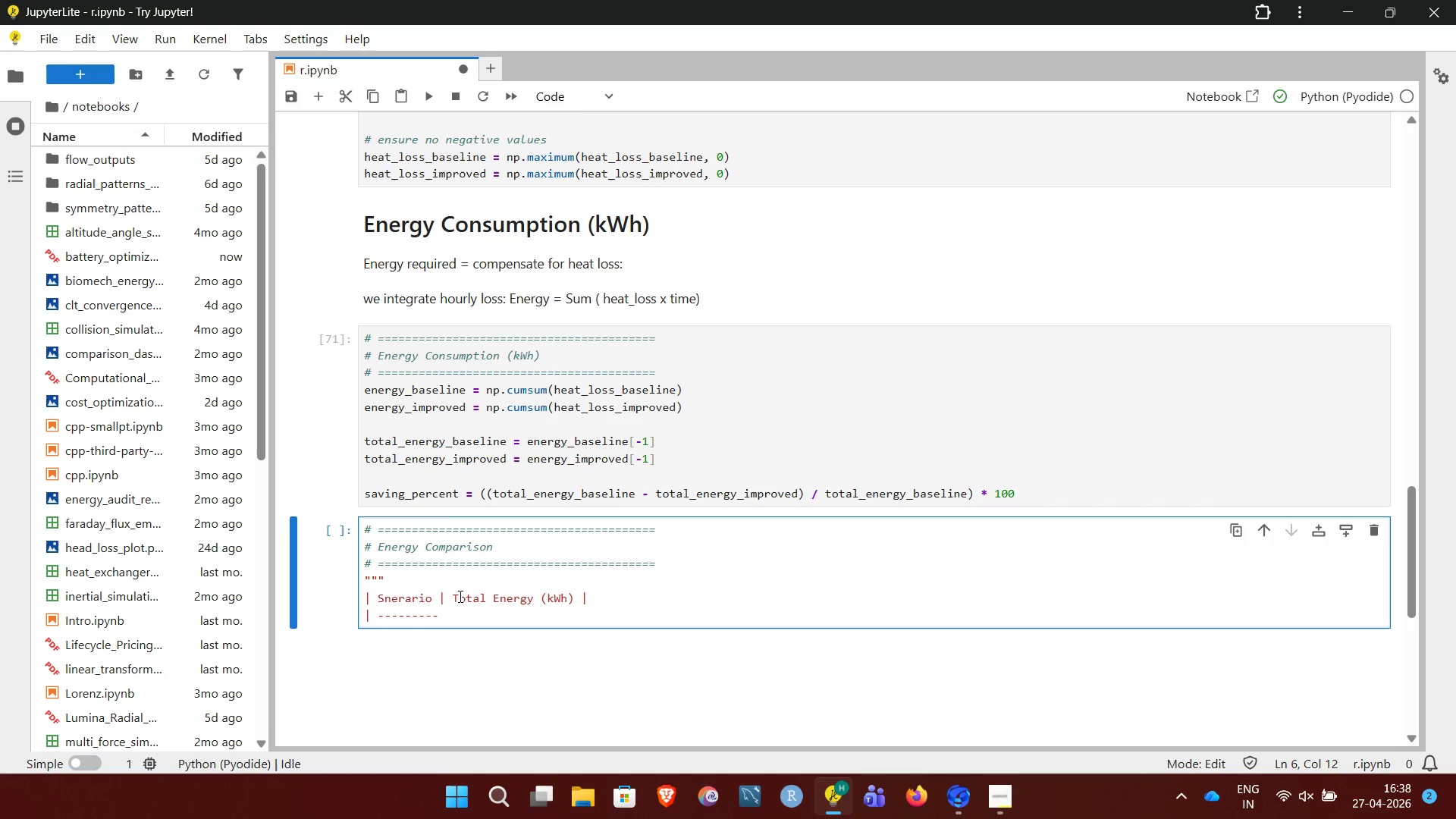 
key(Shift+Backslash)
 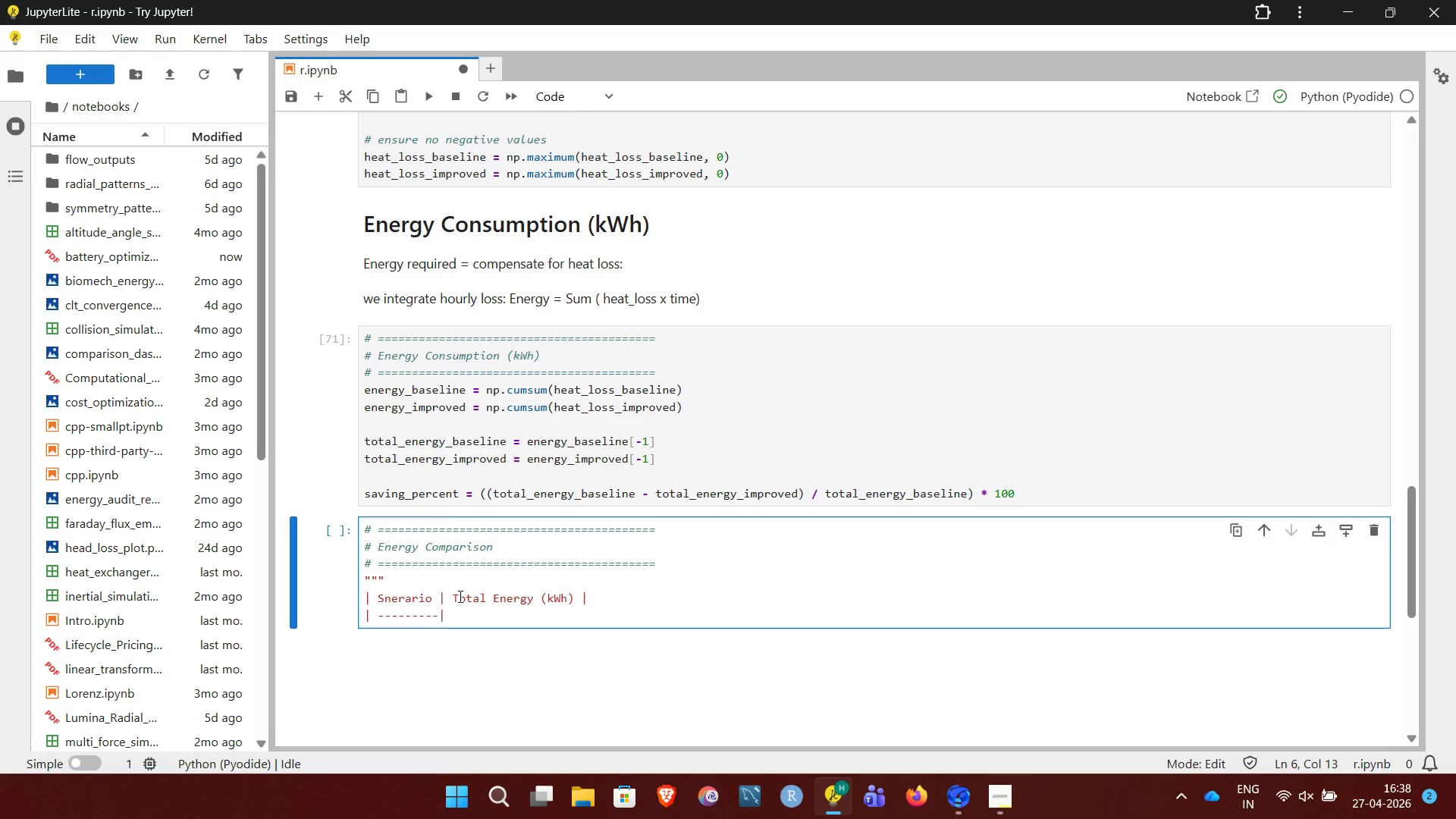 
hold_key(key=Minus, duration=1.08)
 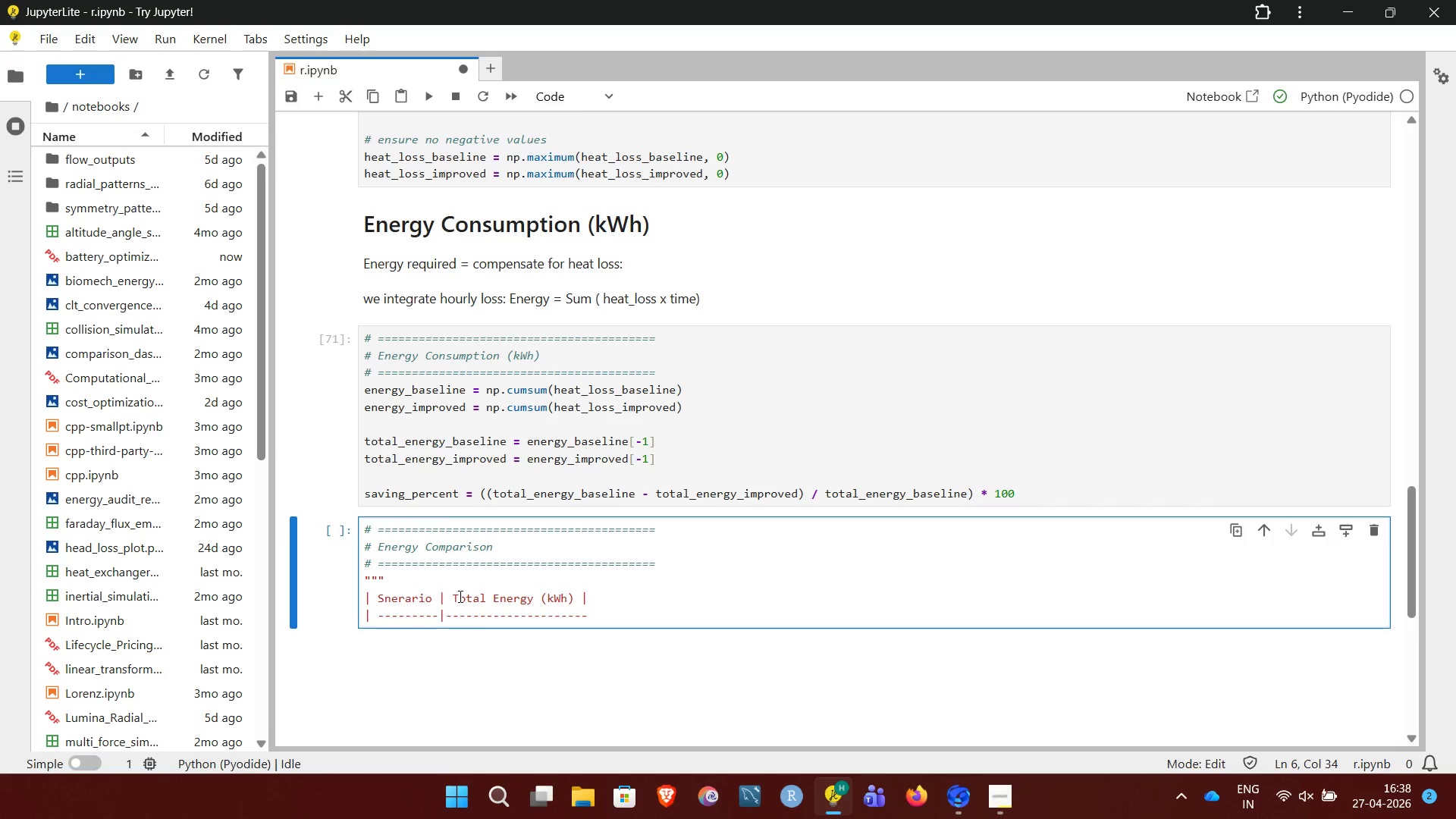 
key(Backspace)
 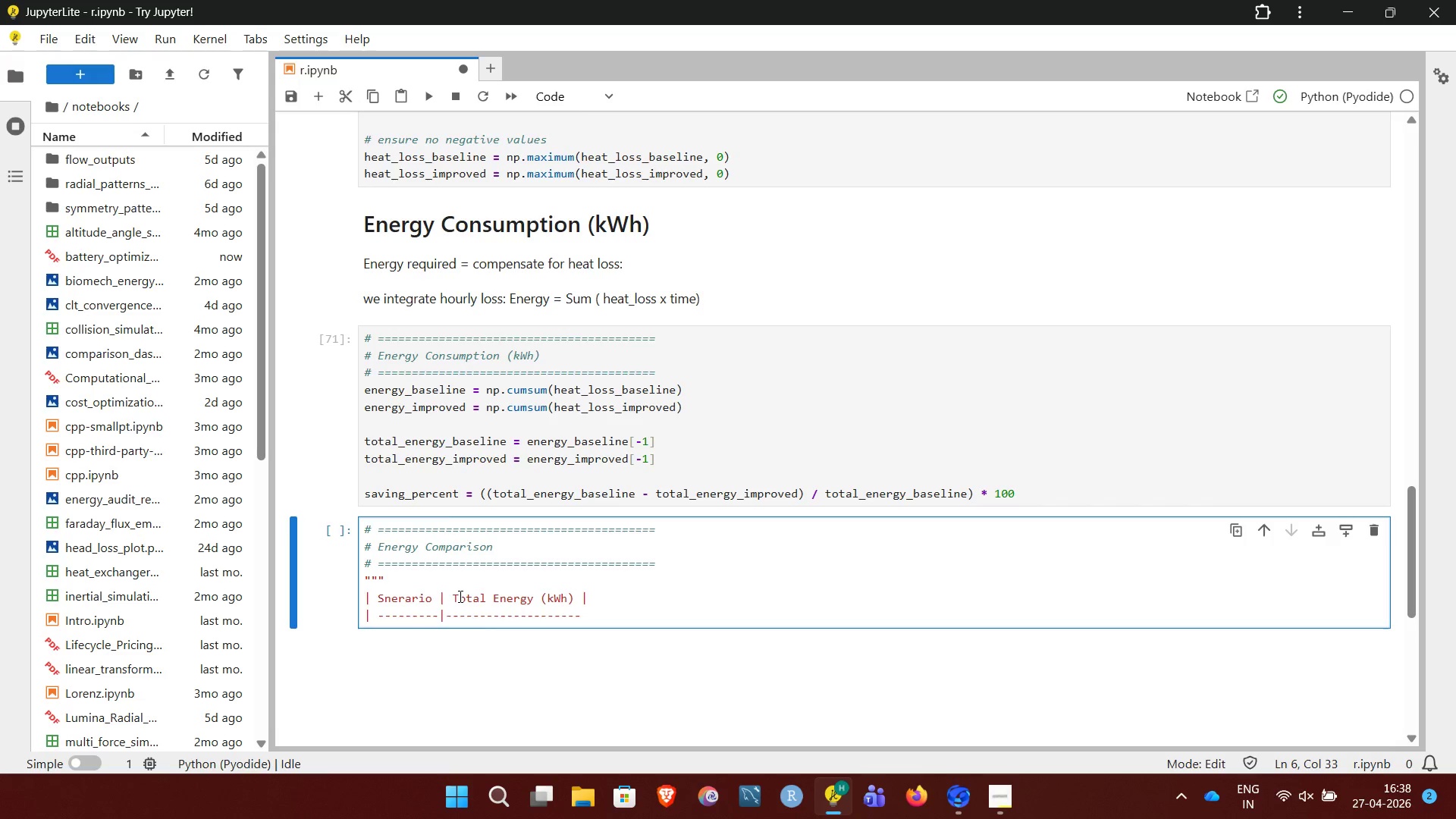 
key(Shift+Backslash)
 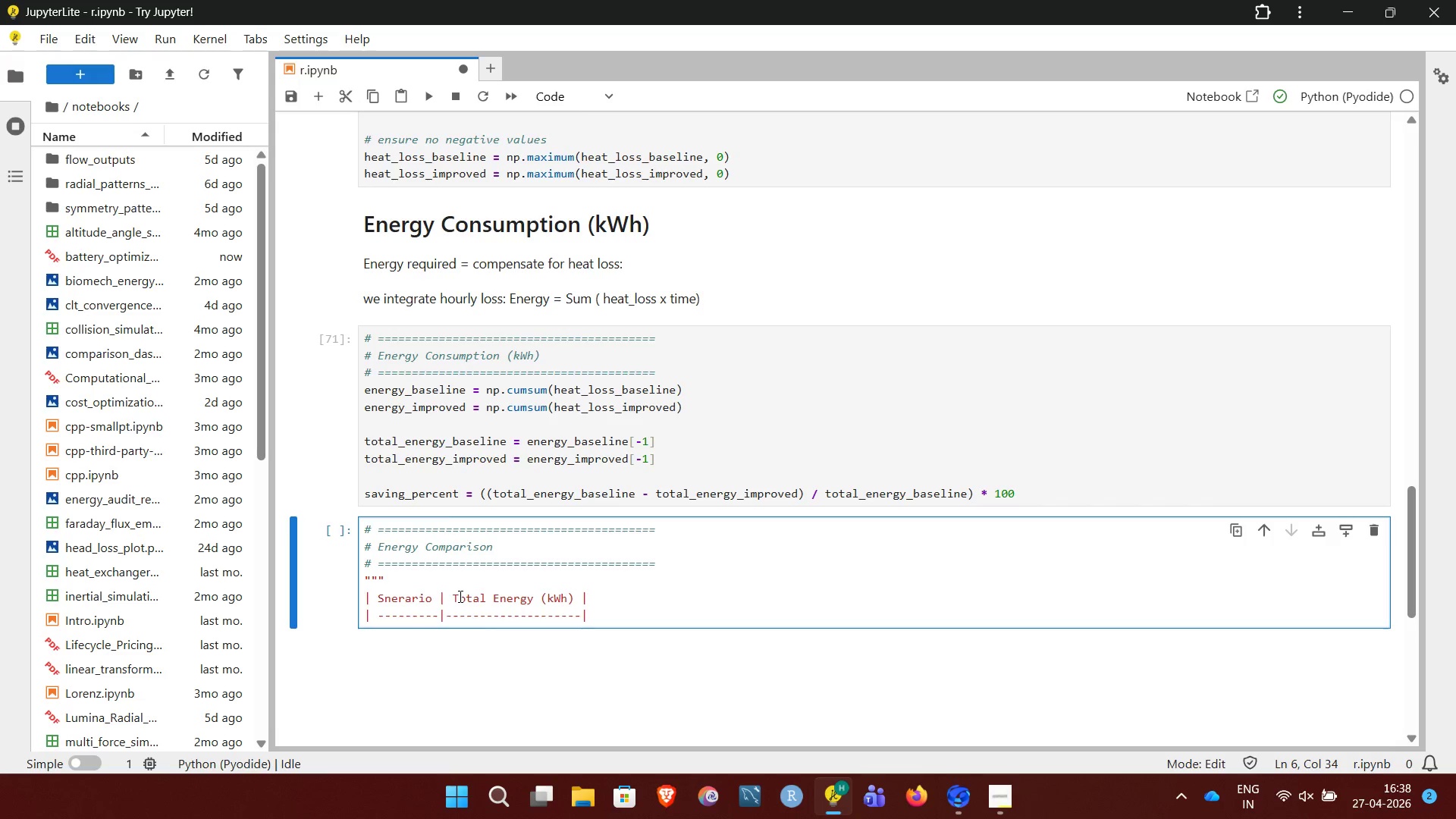 
key(NumpadEnter)
 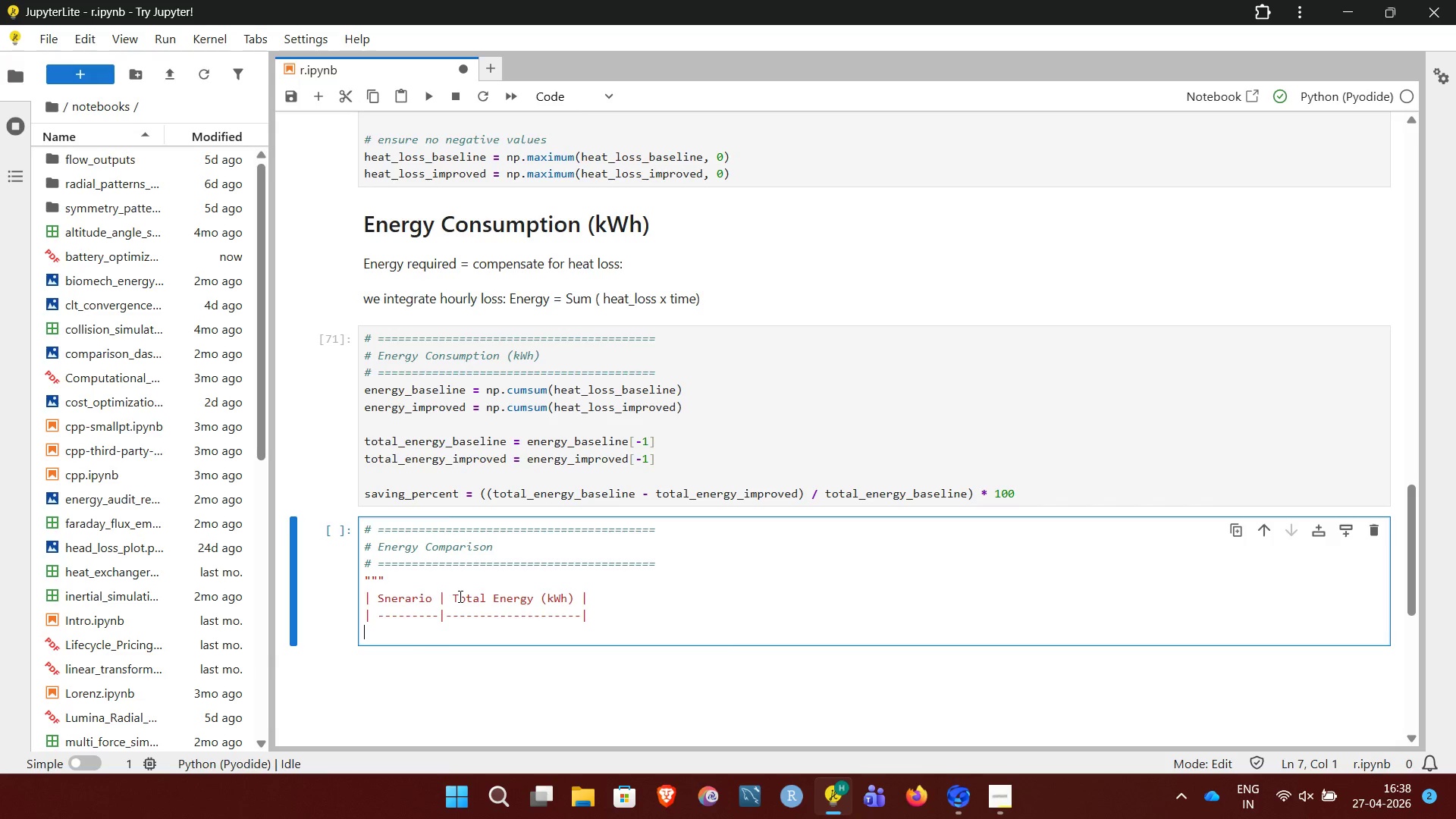 
key(Shift+Quote)
 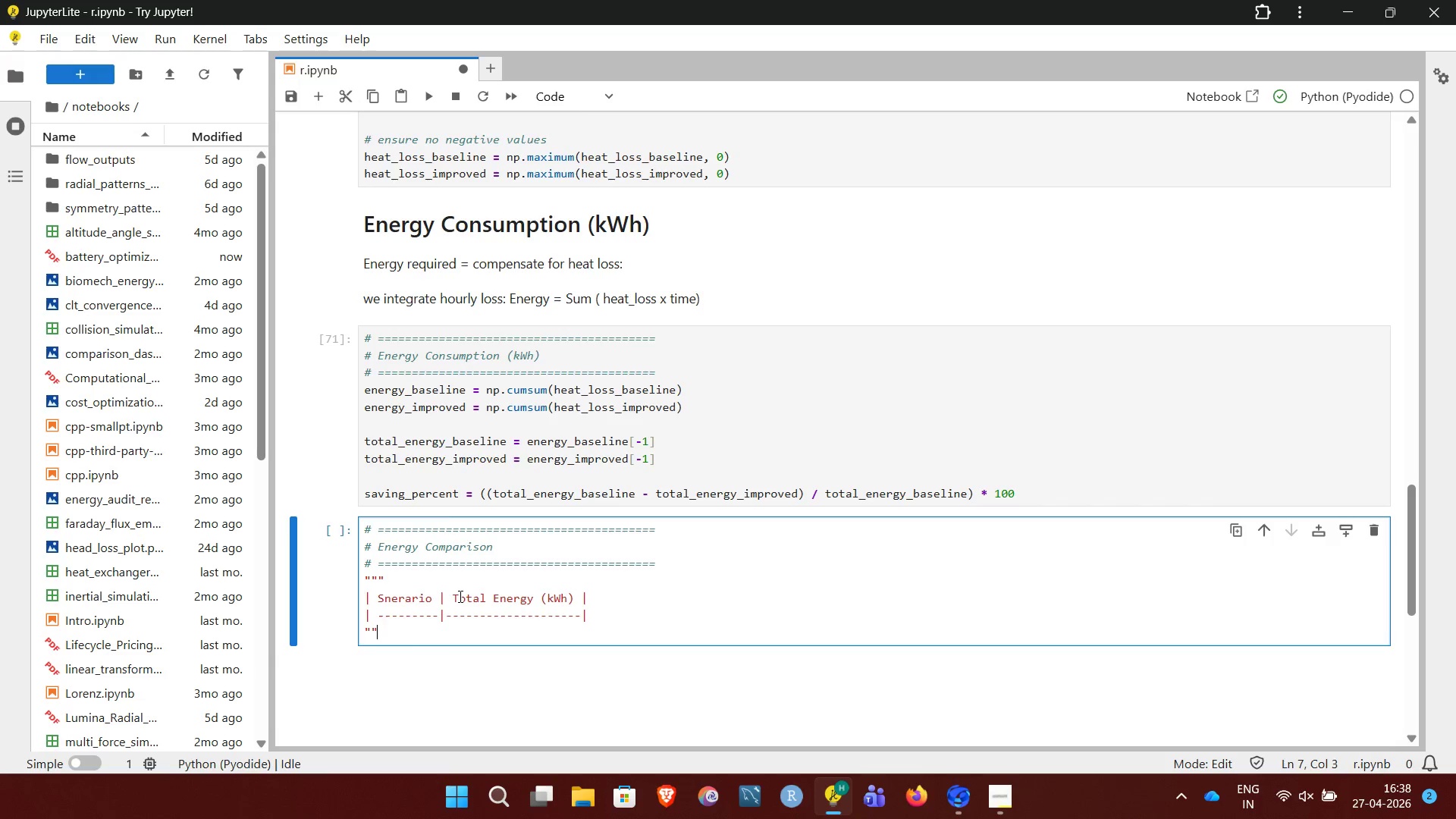 
key(Shift+Quote)
 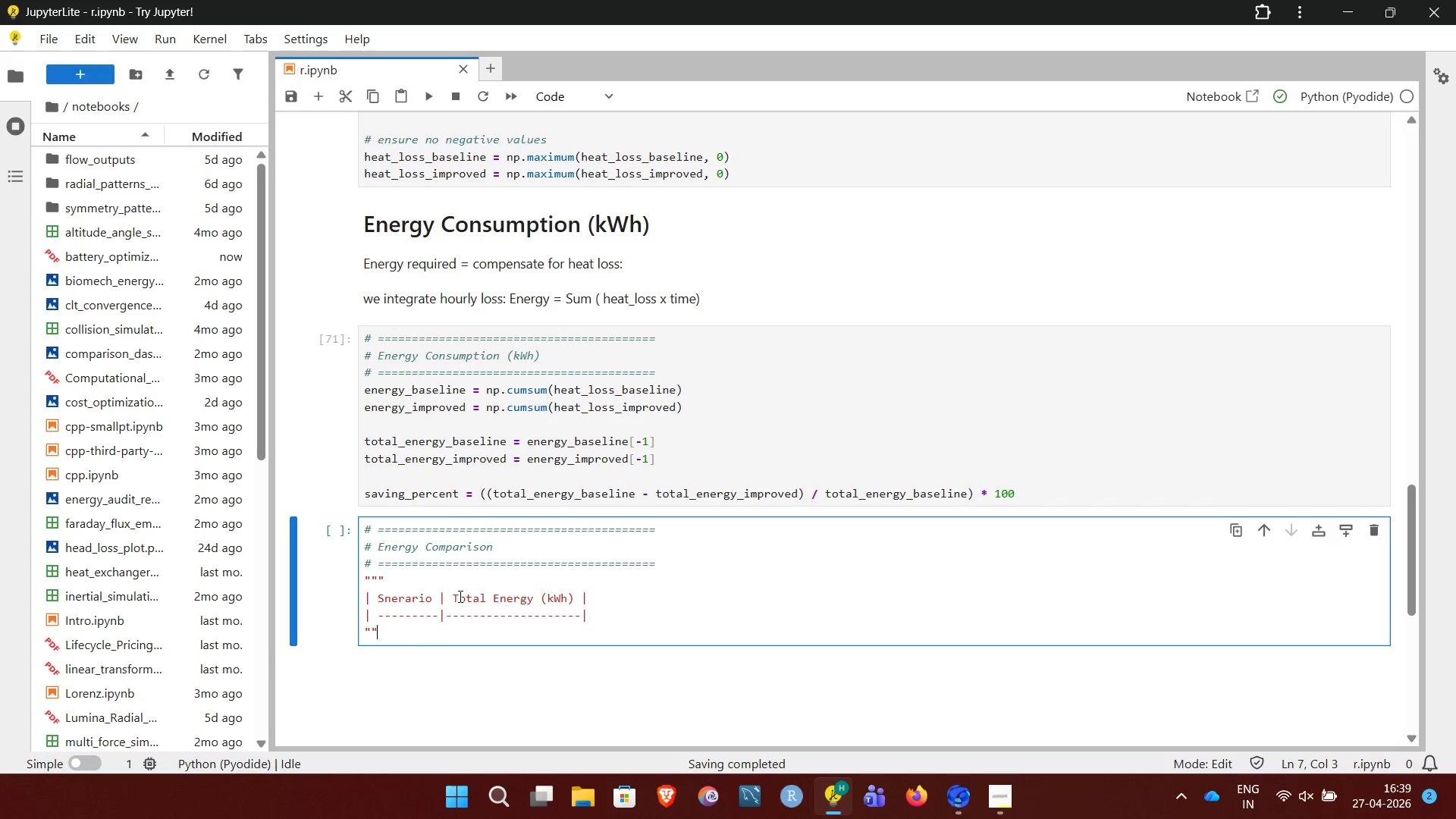 
key(Shift+Quote)
 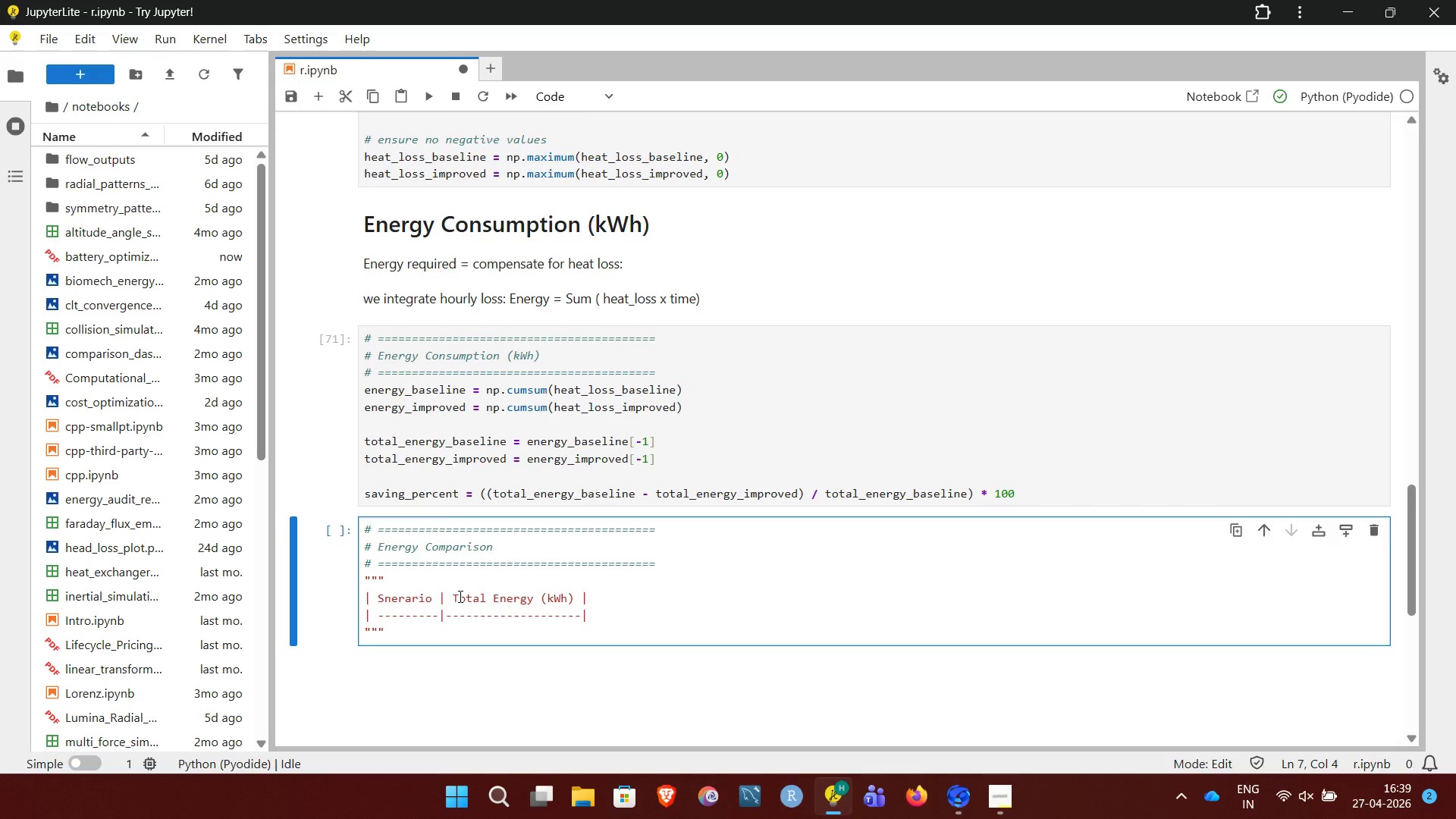 
key(Space)
 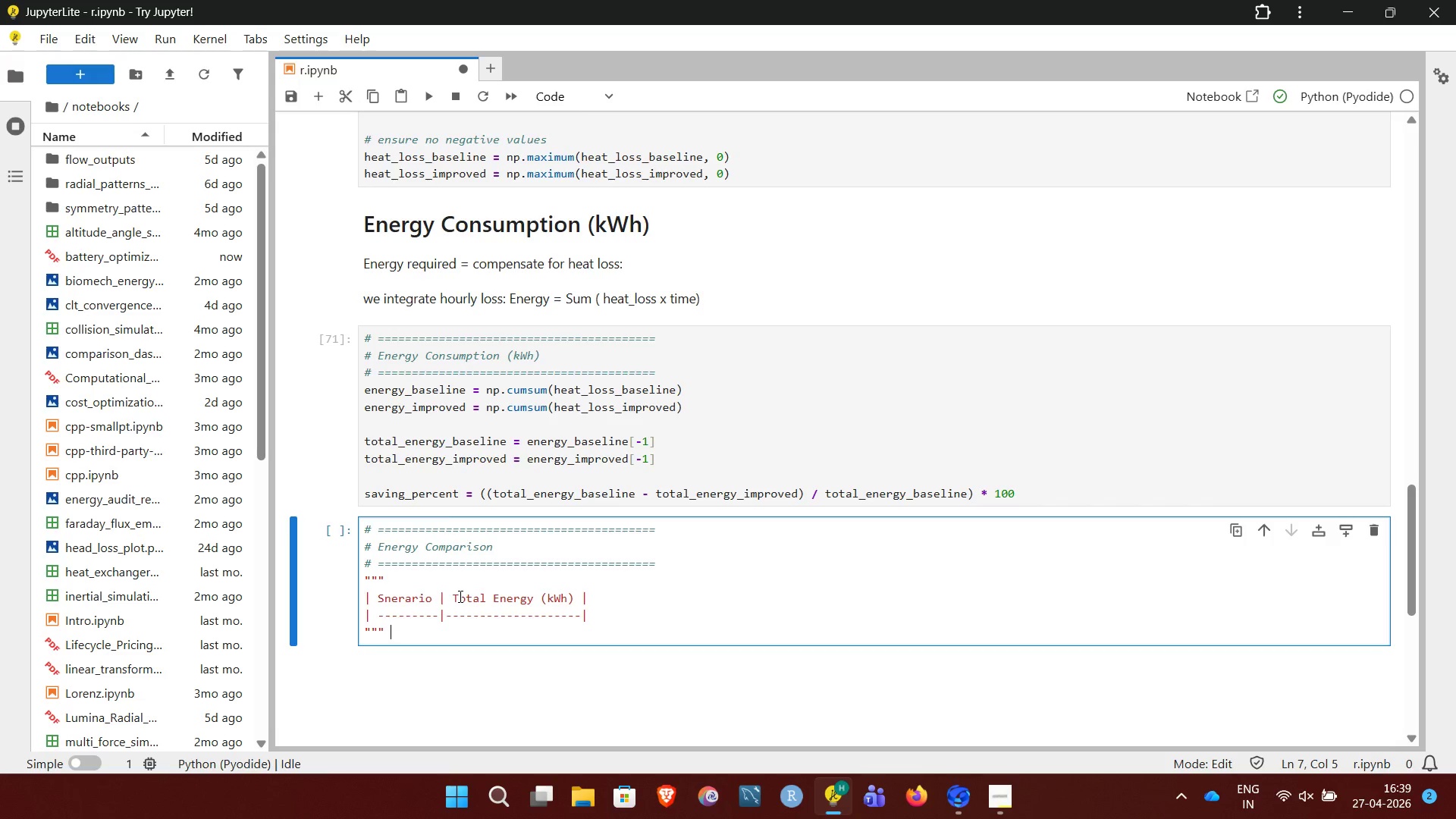 
key(NumpadAdd)
 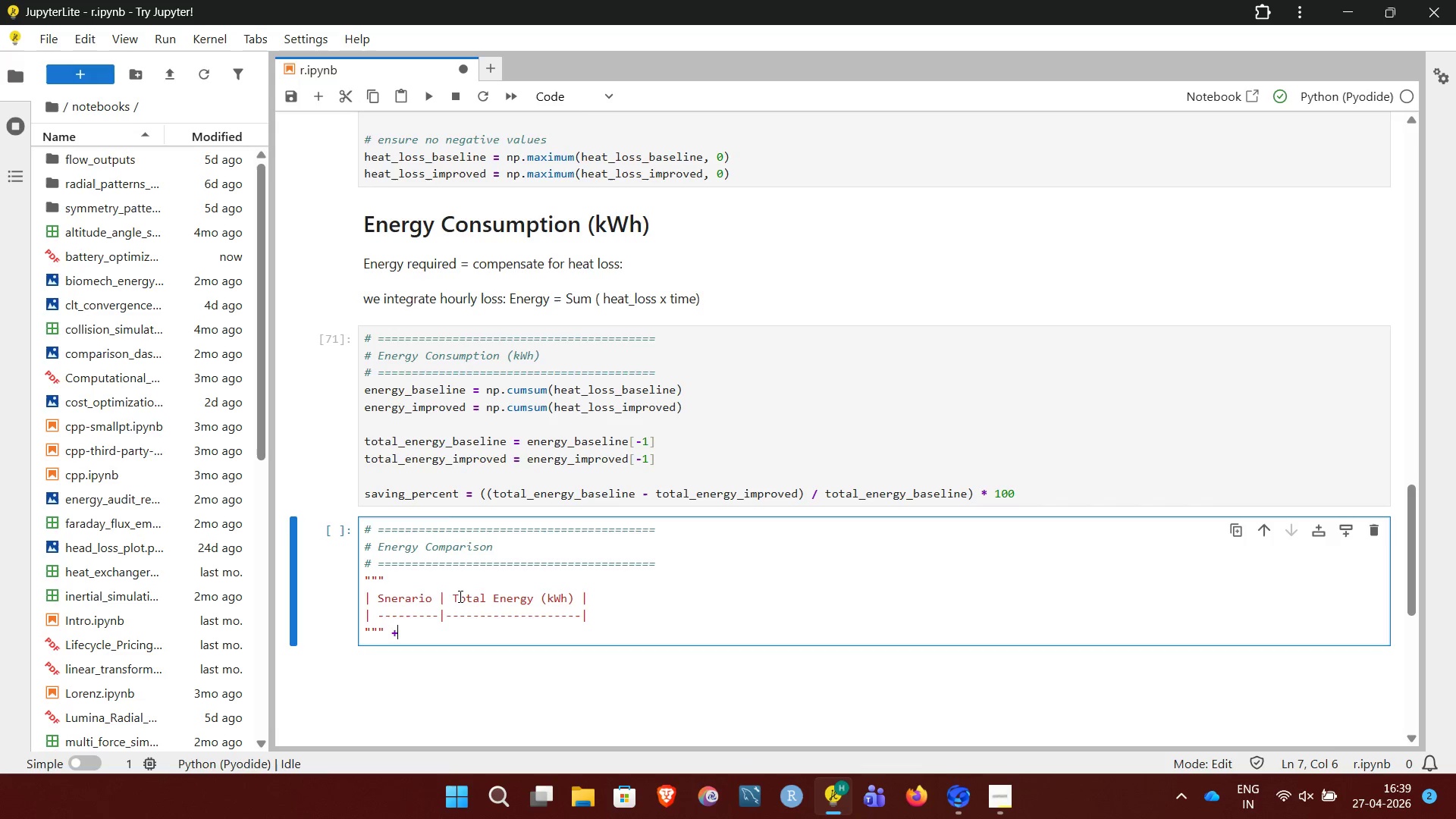 
key(Space)
 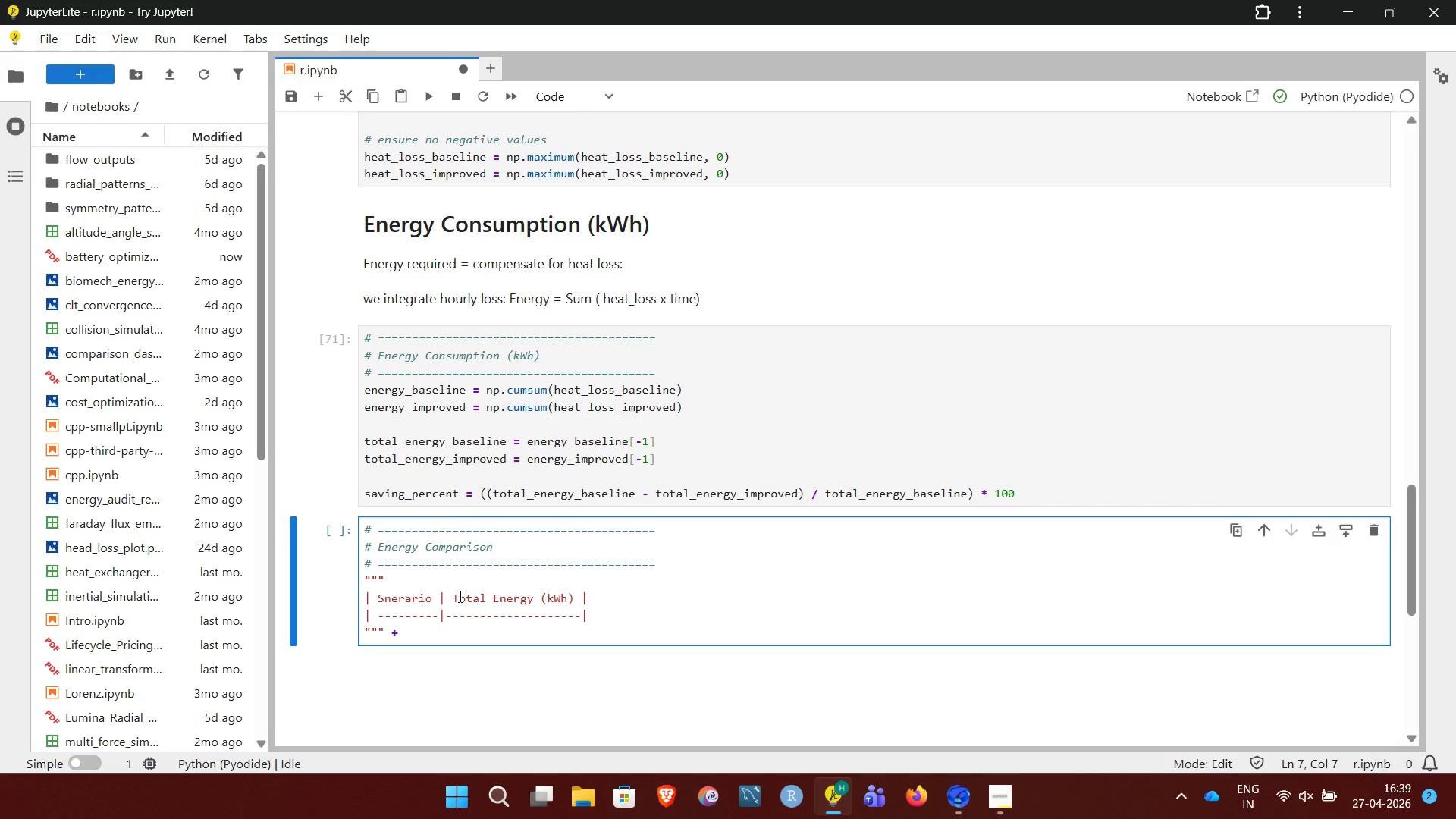 
key(F)
 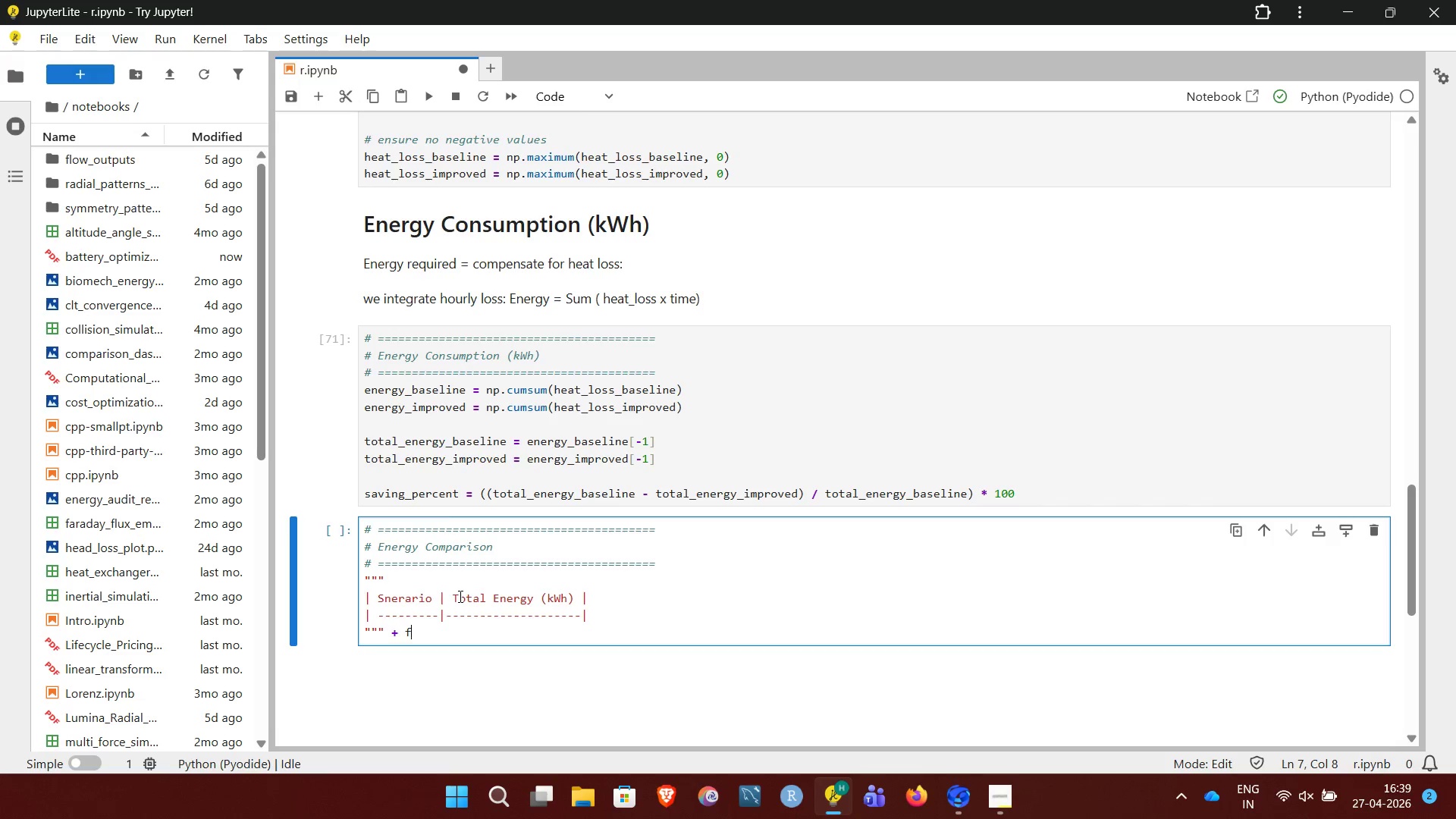 
key(Shift+Quote)
 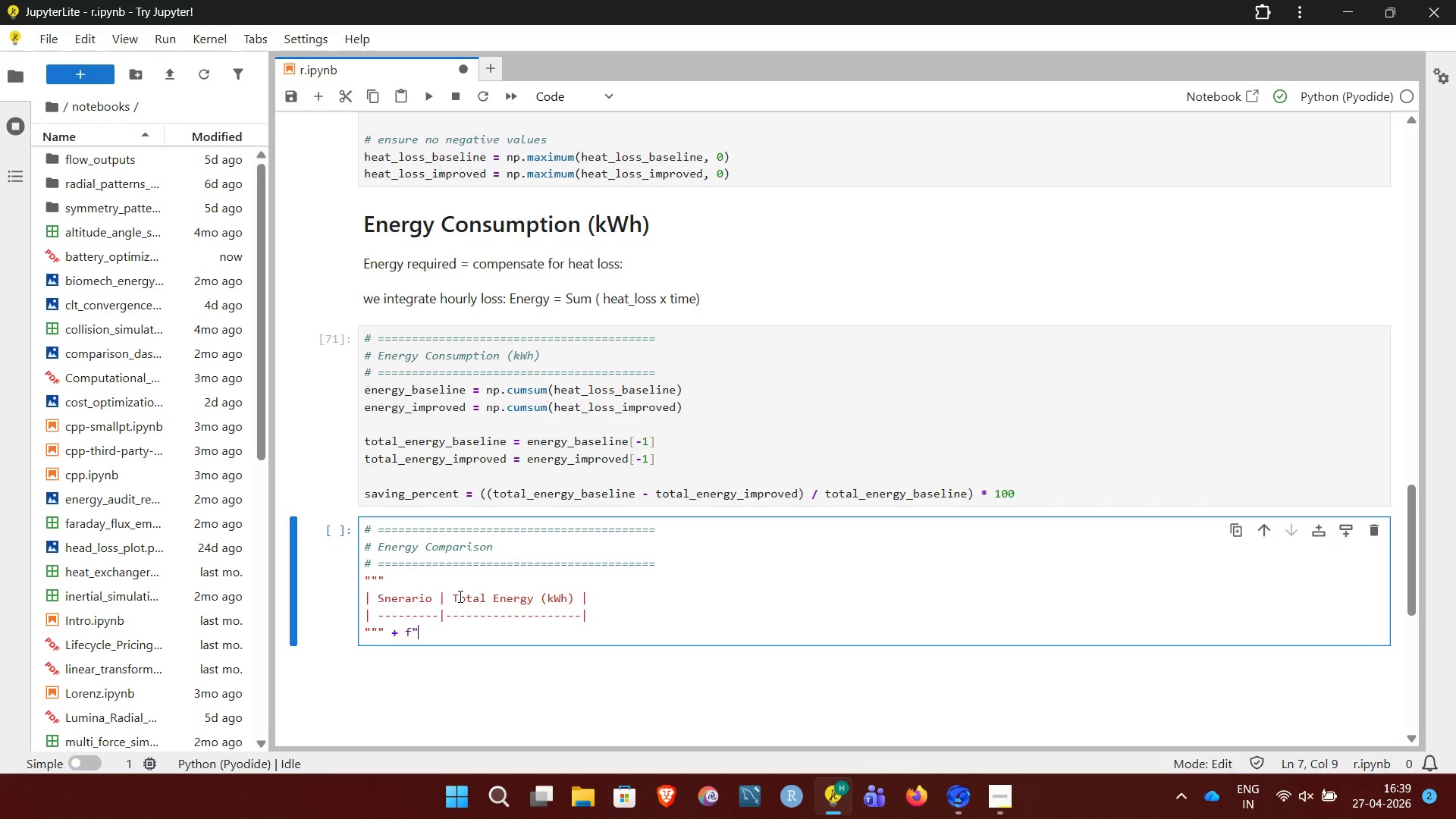 
key(Shift+Quote)
 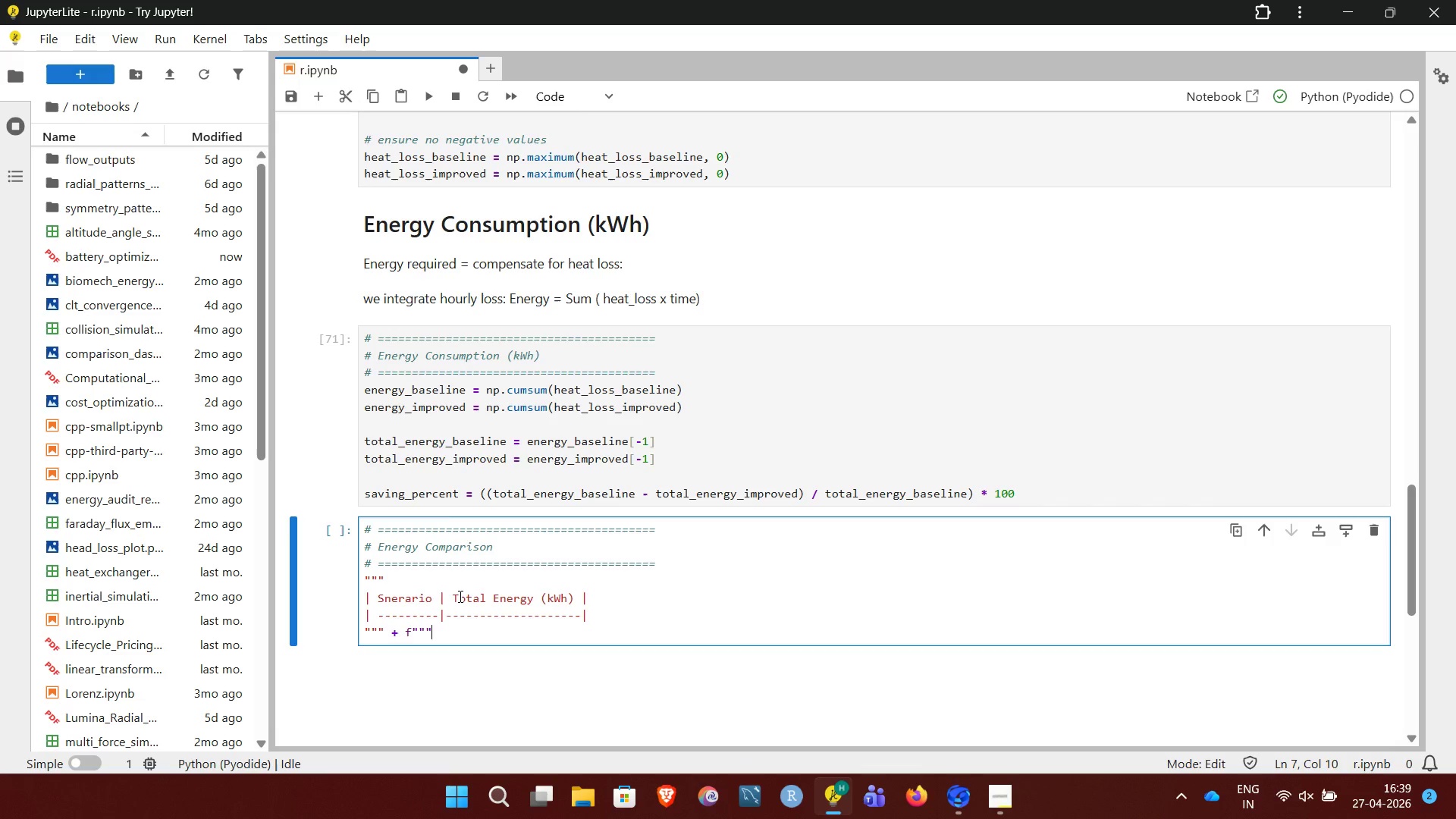 
key(Shift+Quote)
 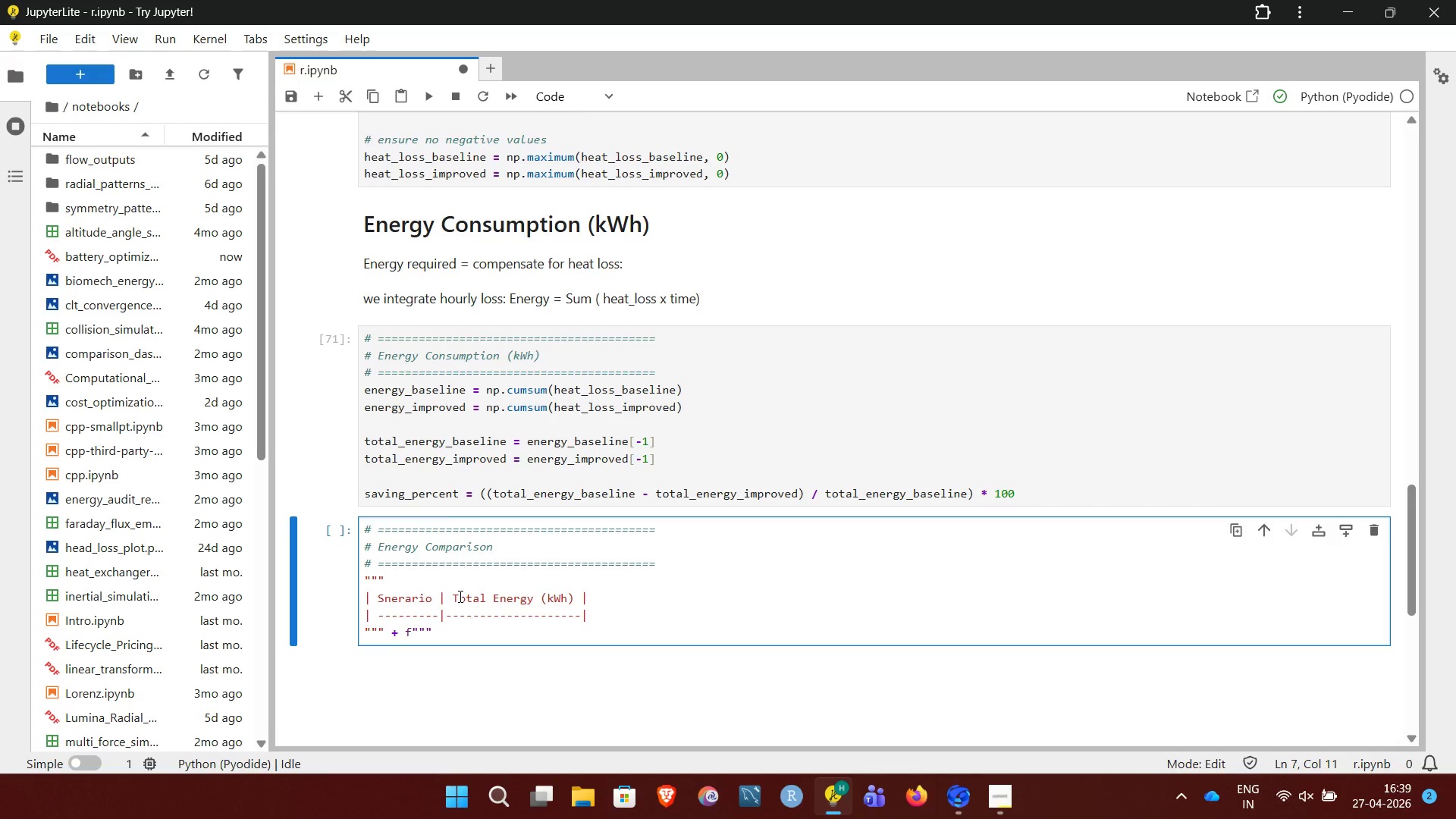 
key(NumpadEnter)
 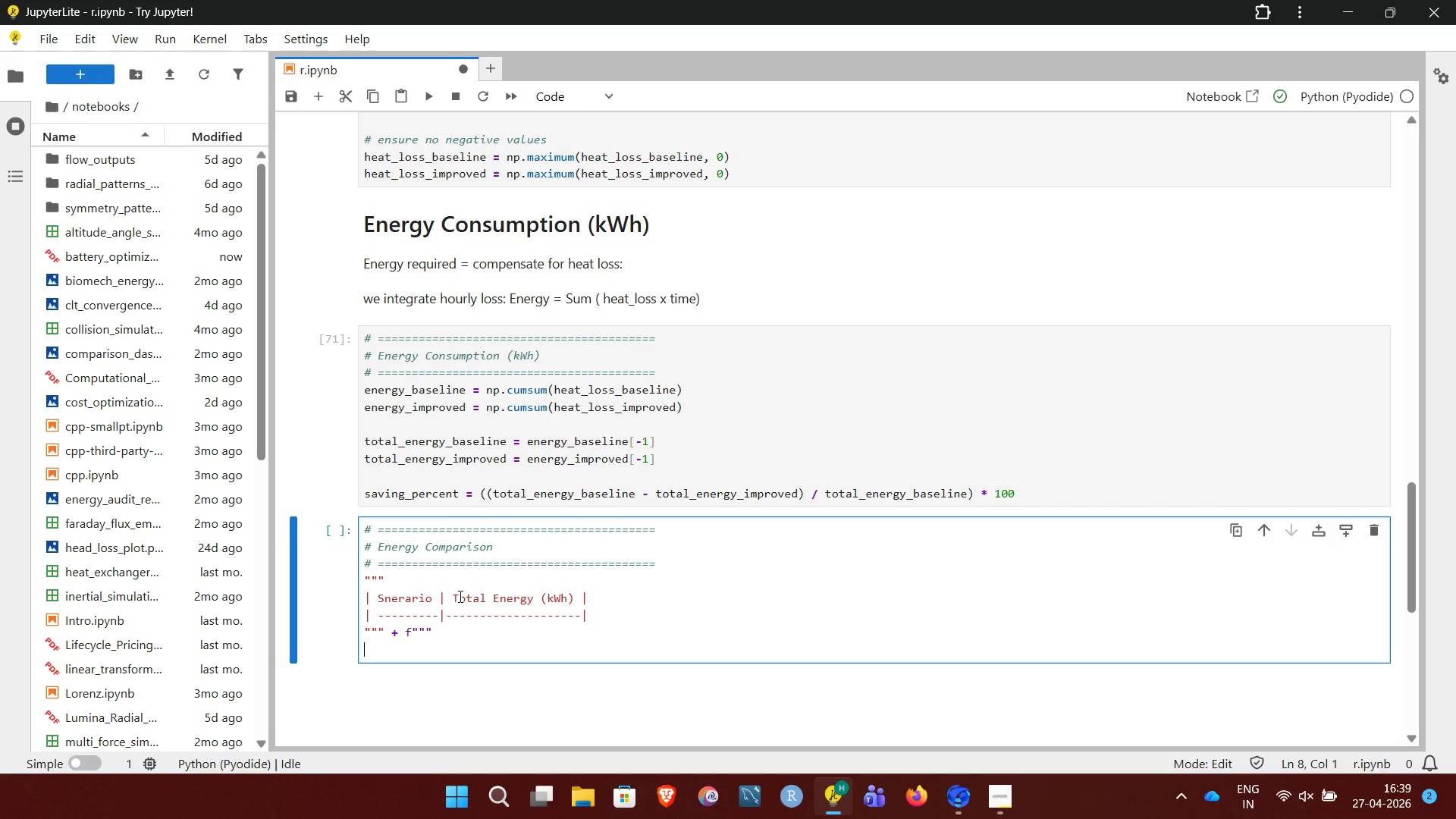 
key(Shift+Backslash)
 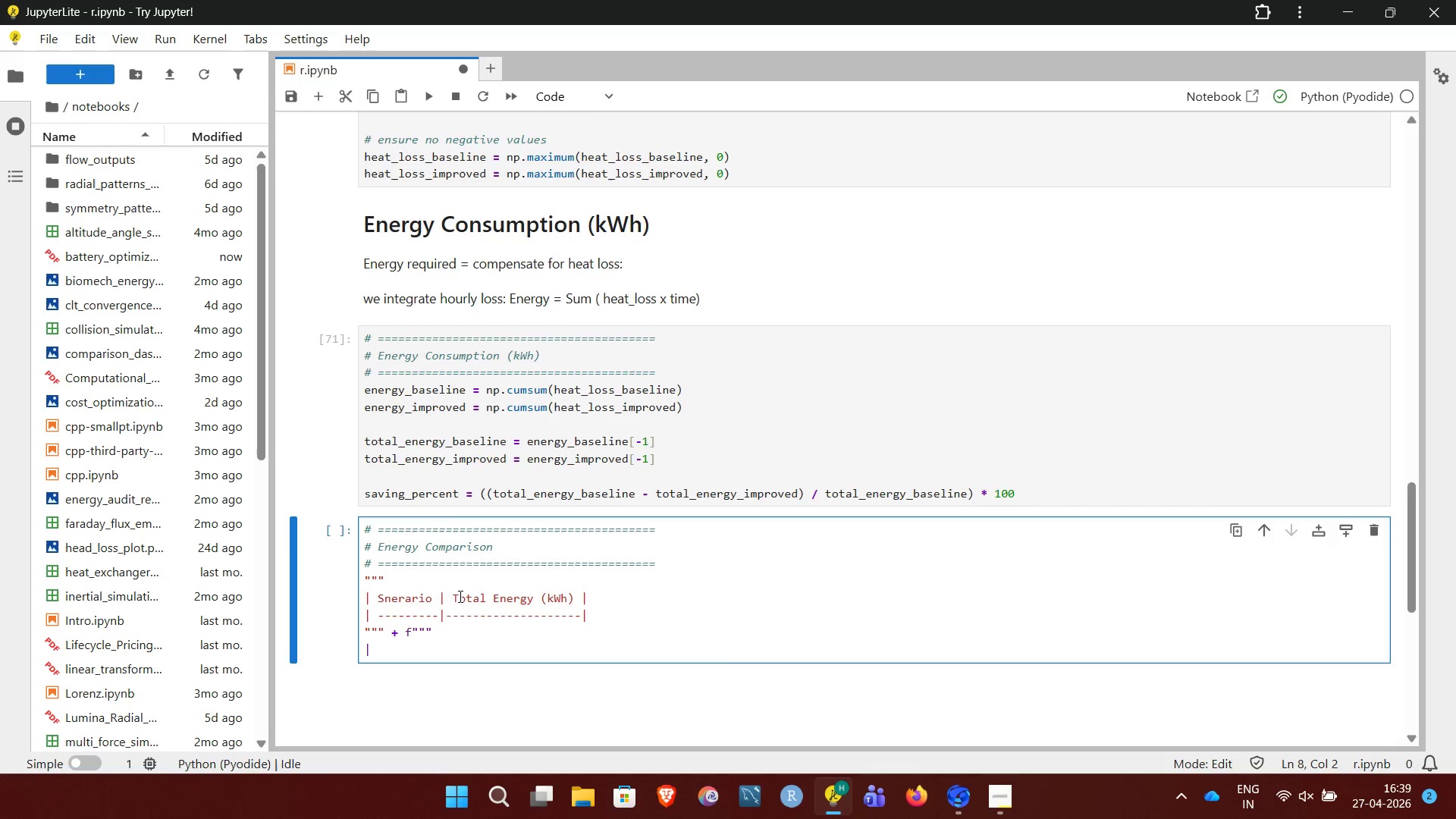 
type(Baseline| {round)
 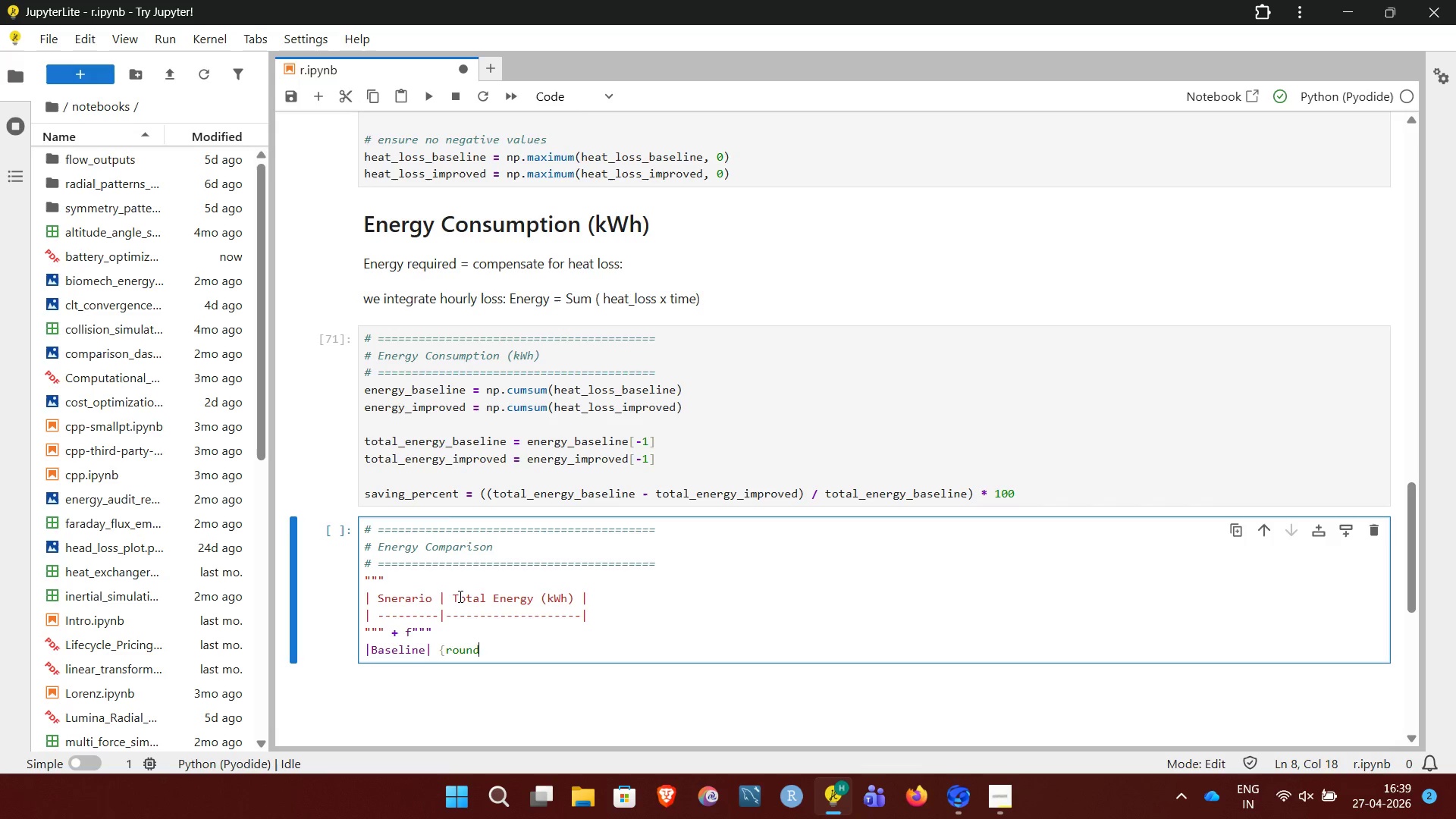 
hold_key(key=ShiftRight, duration=1.53)
 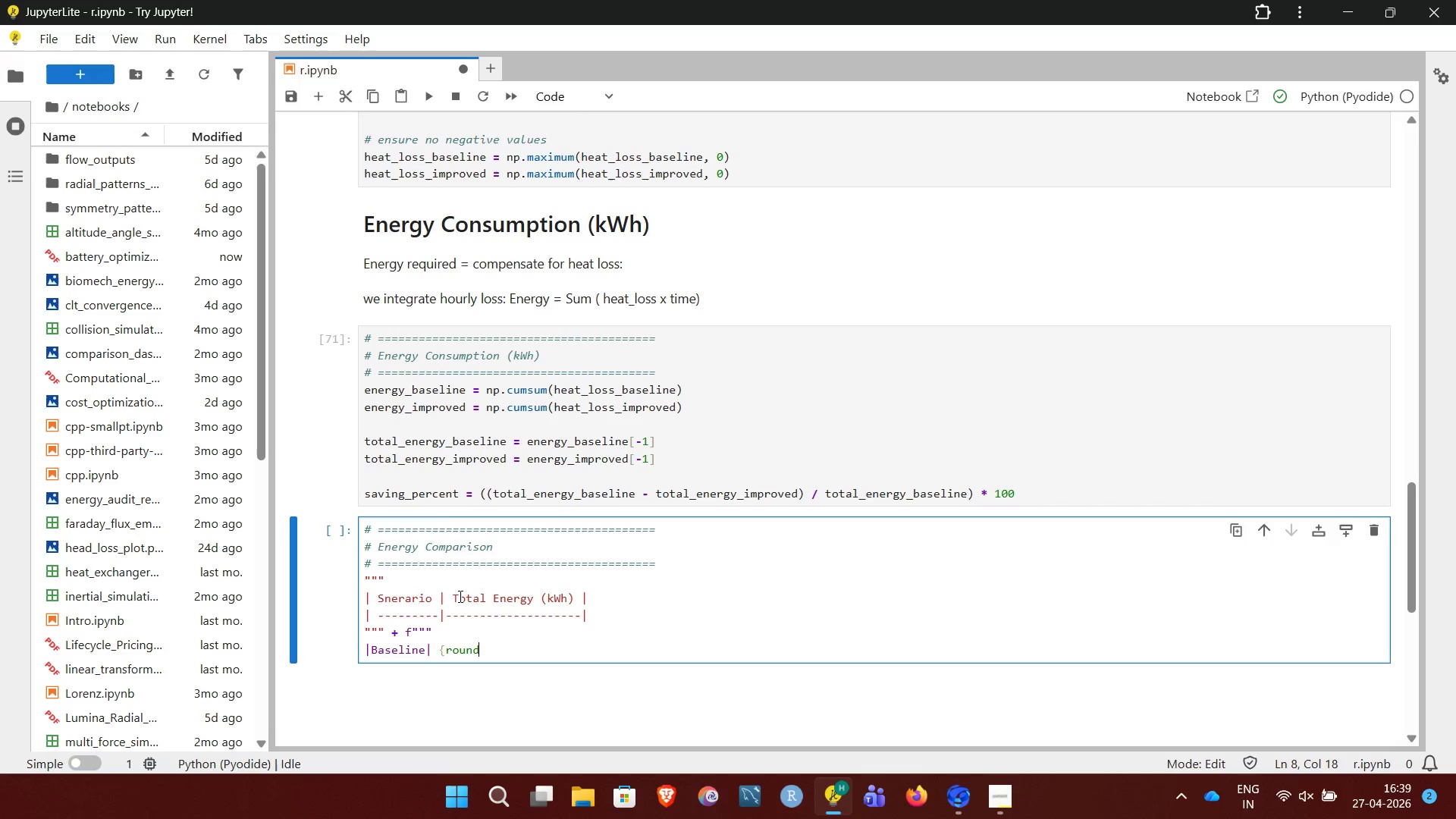 
type((total_energy_)
 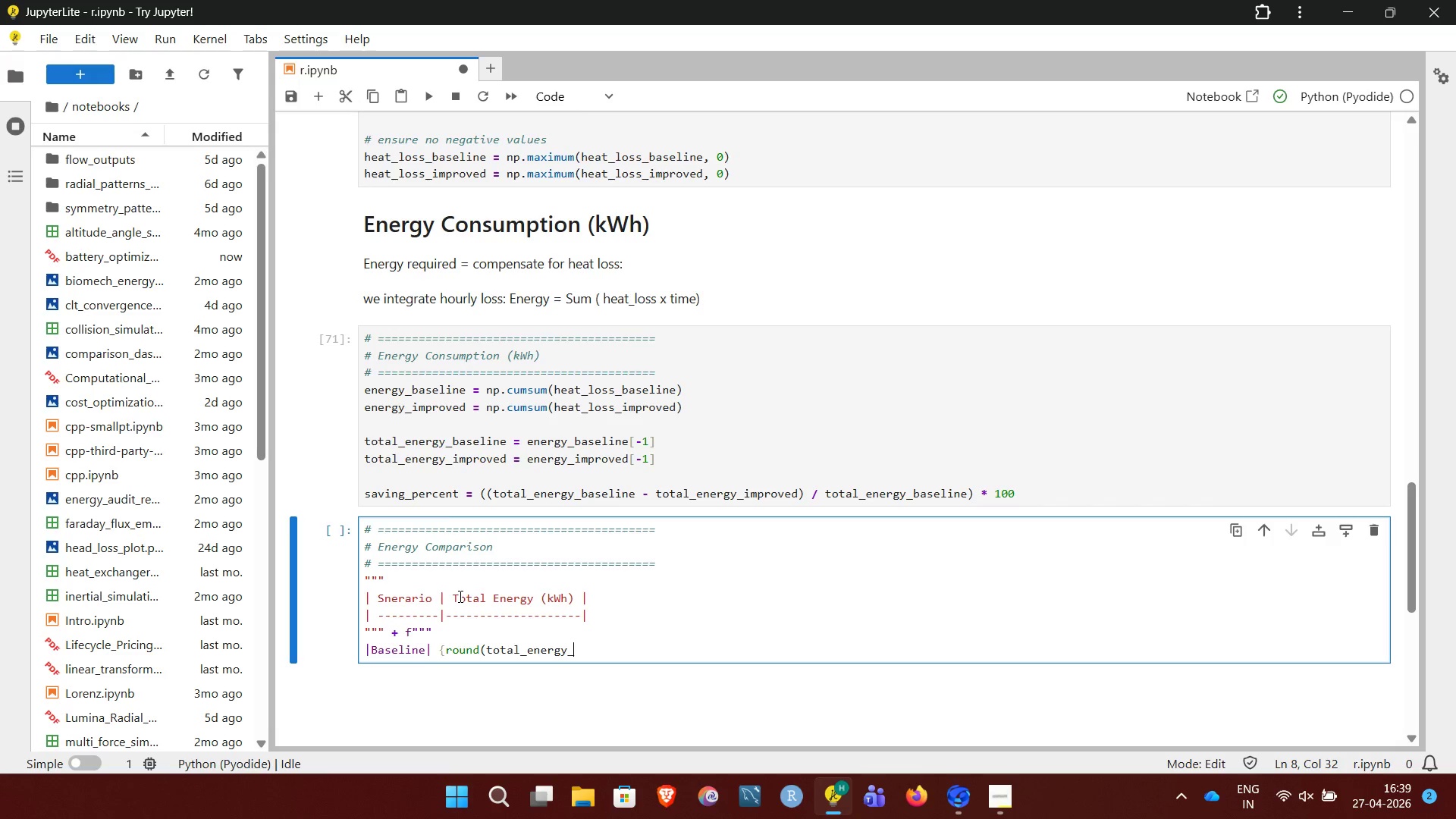 
type(baseline, )
key(Backspace)
type(2)} |)
key(Backspace)
key(Backspace)
type(|)
 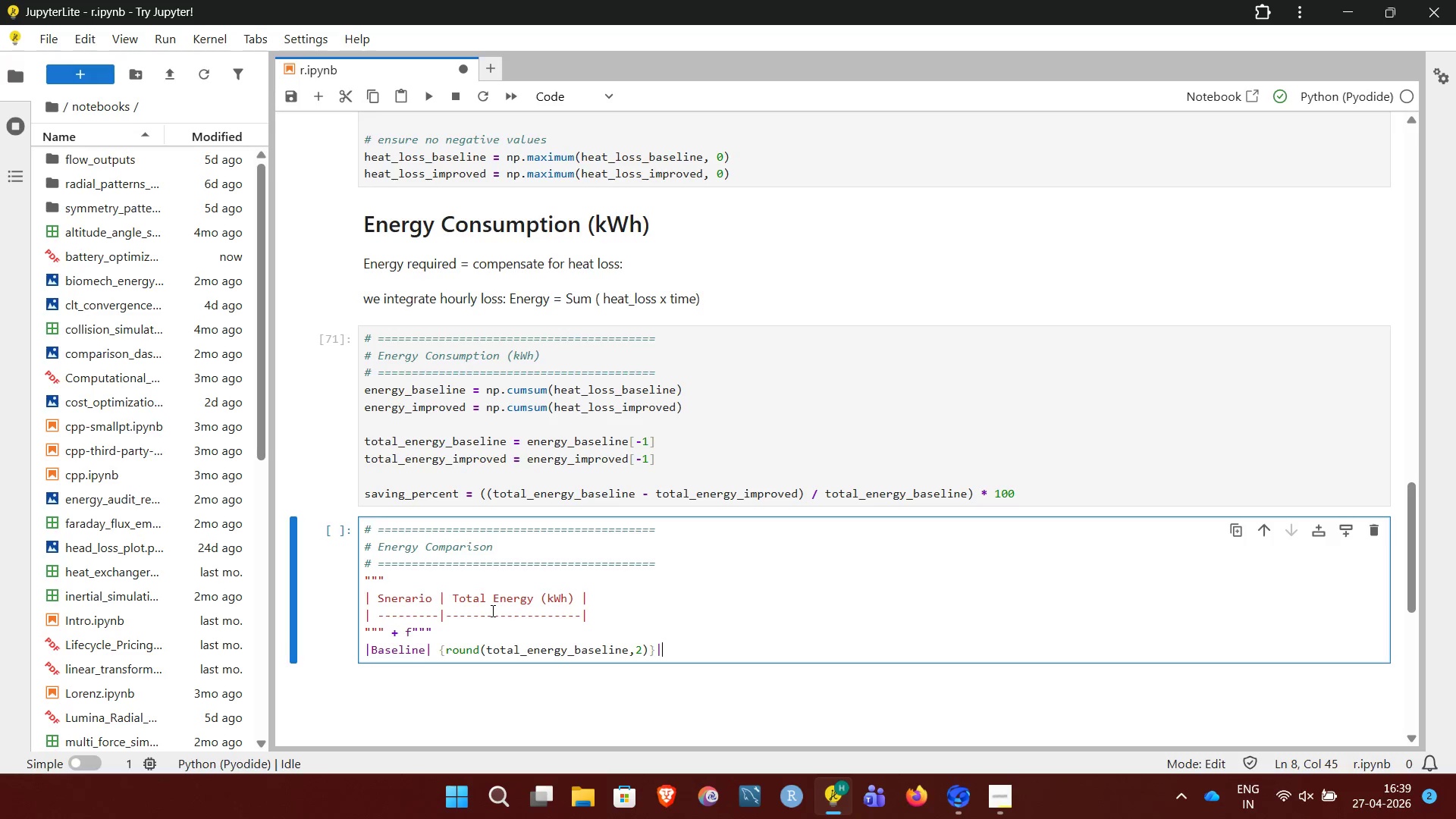 
key(ArrowLeft)
 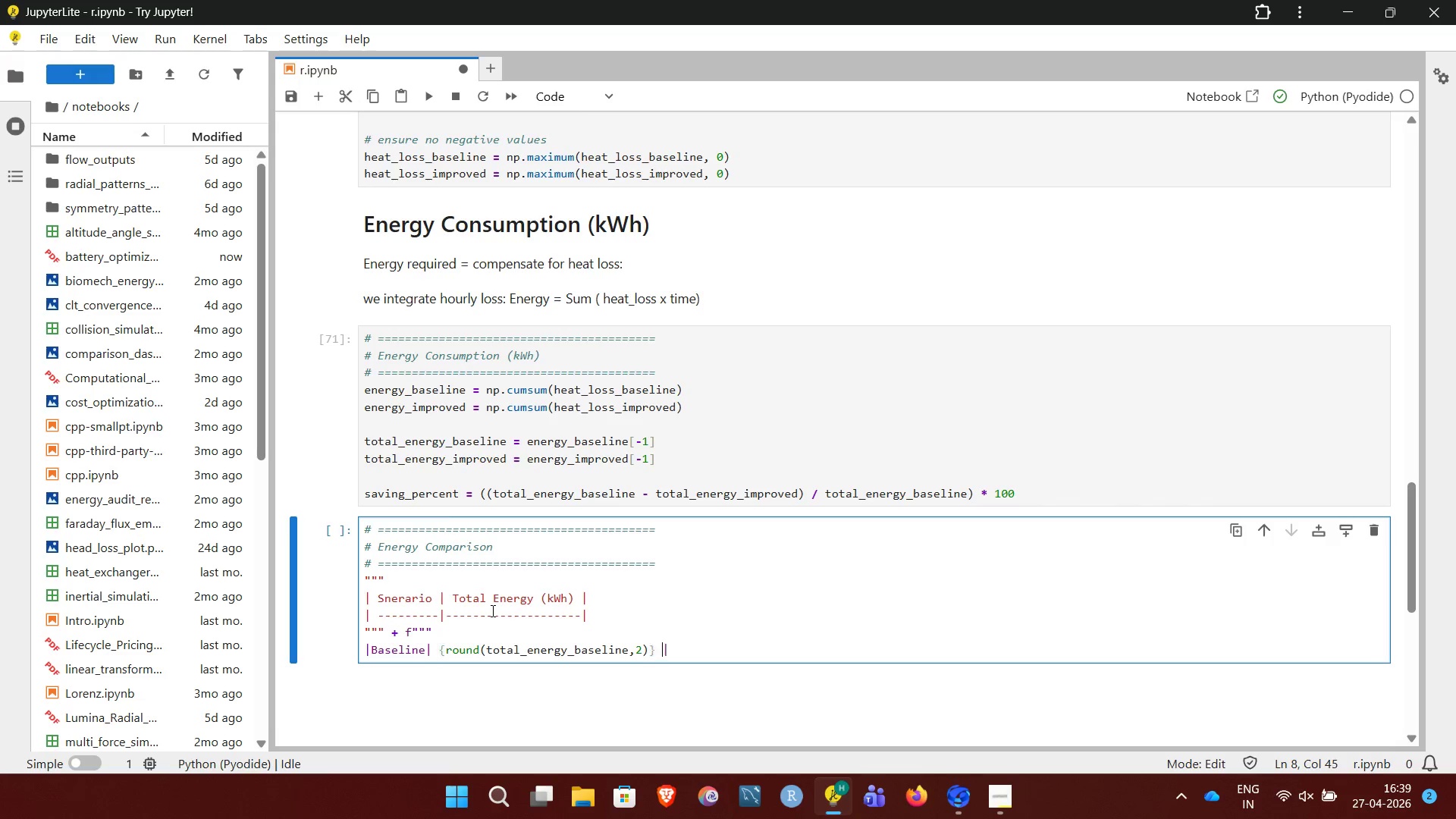 
key(Space)
 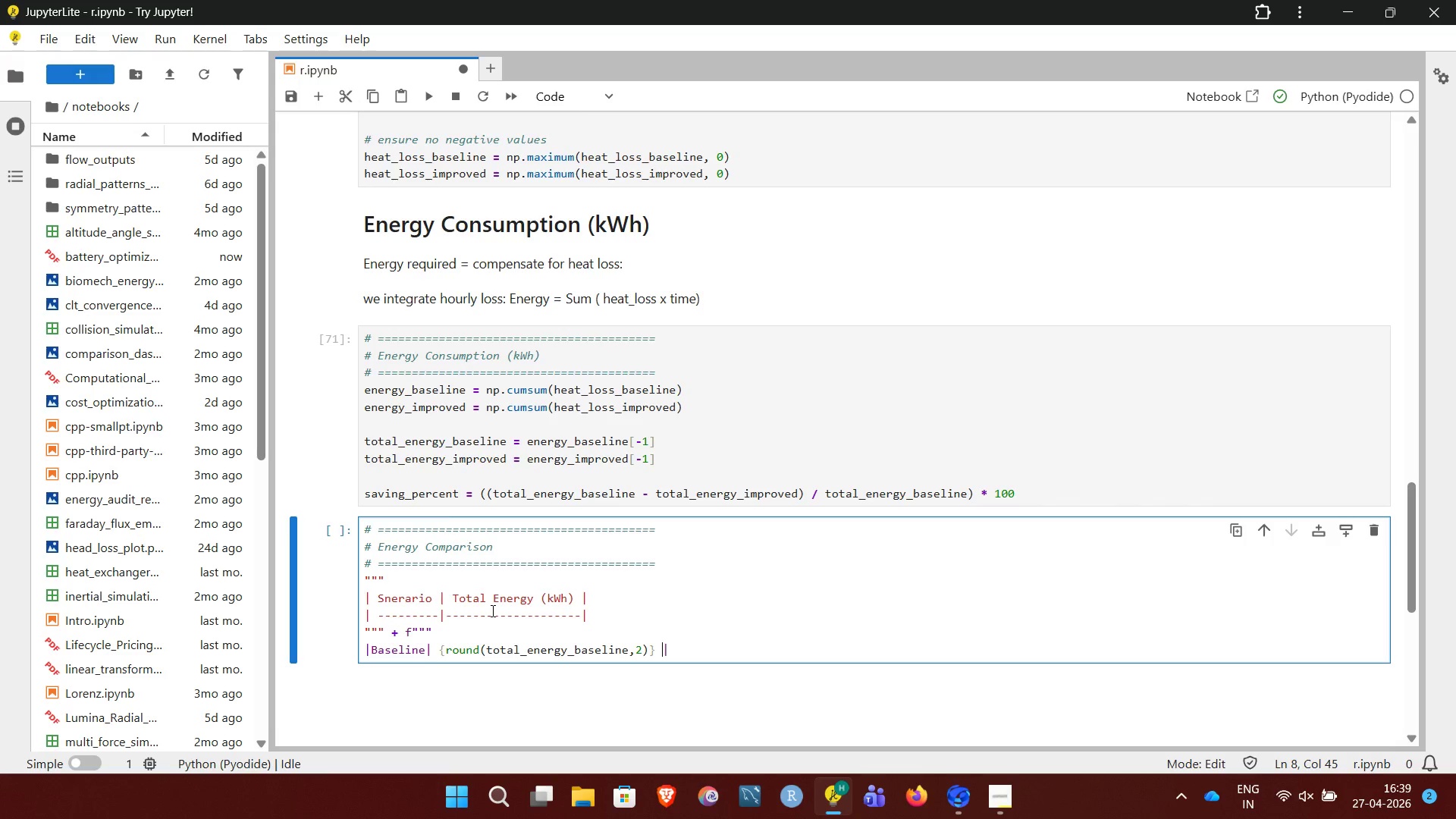 
key(ArrowRight)
 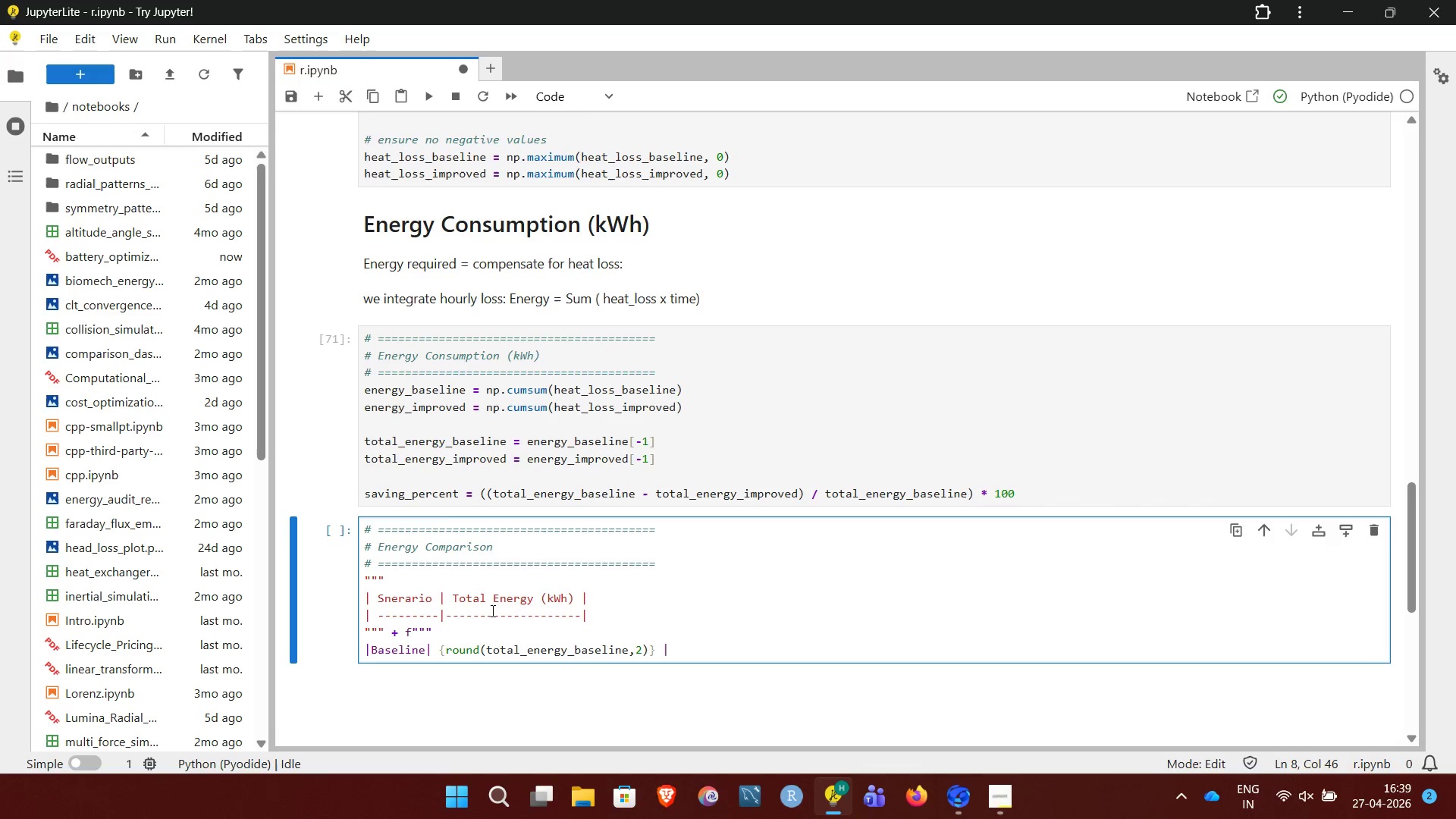 
key(NumpadEnter)
type(|Imroved |)
 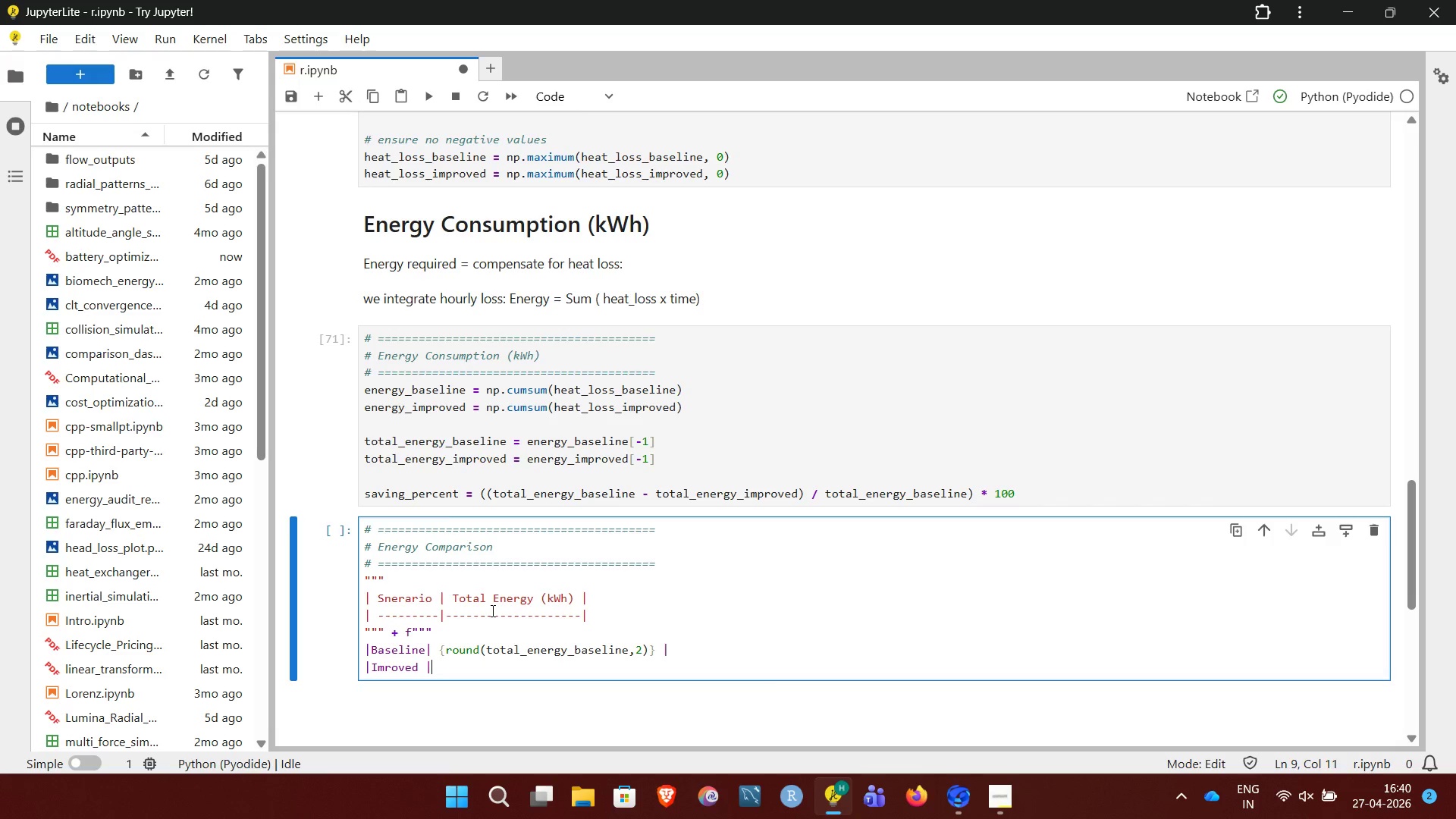 
wait(6.33)
 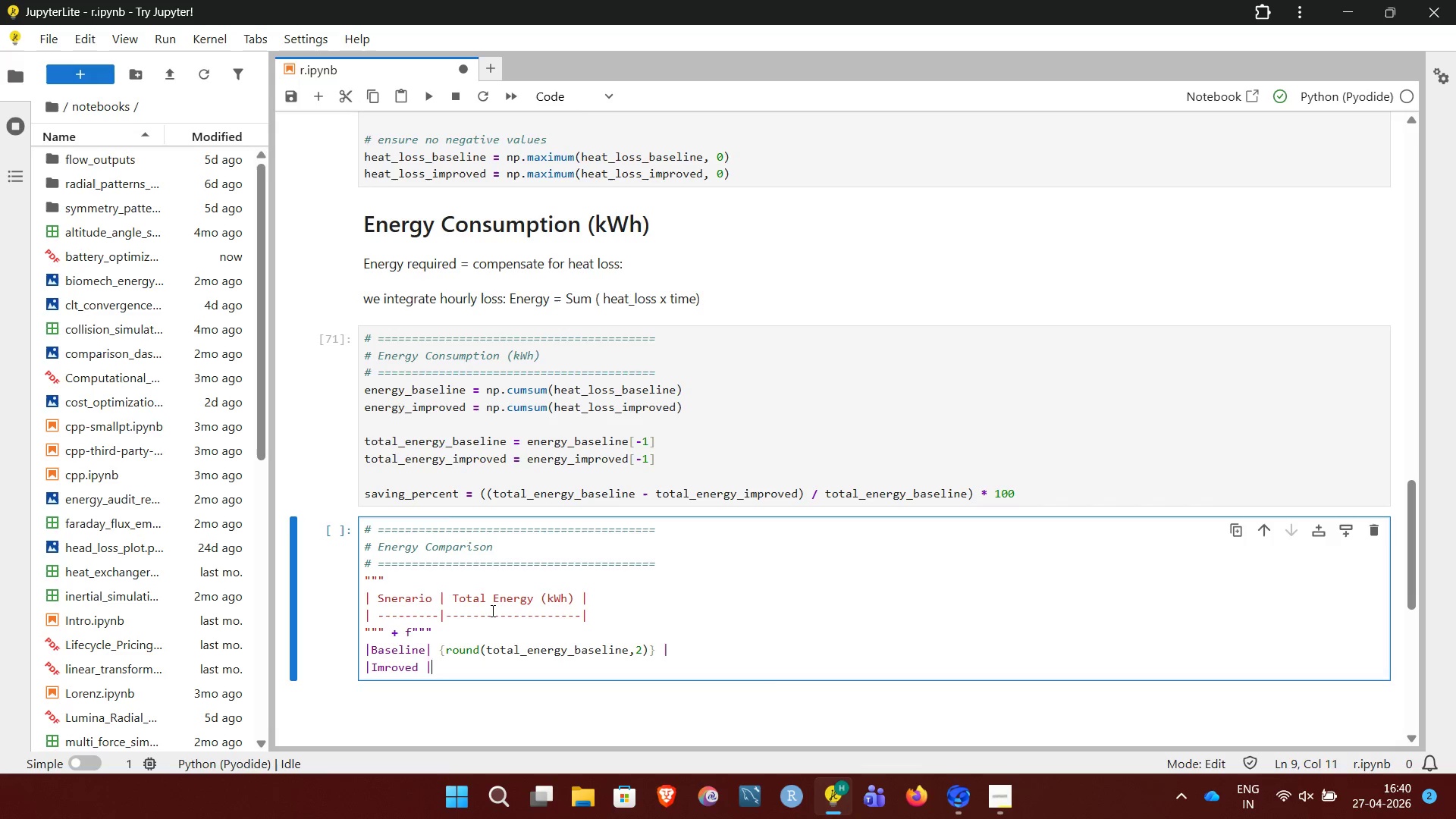 
key(ArrowLeft)
 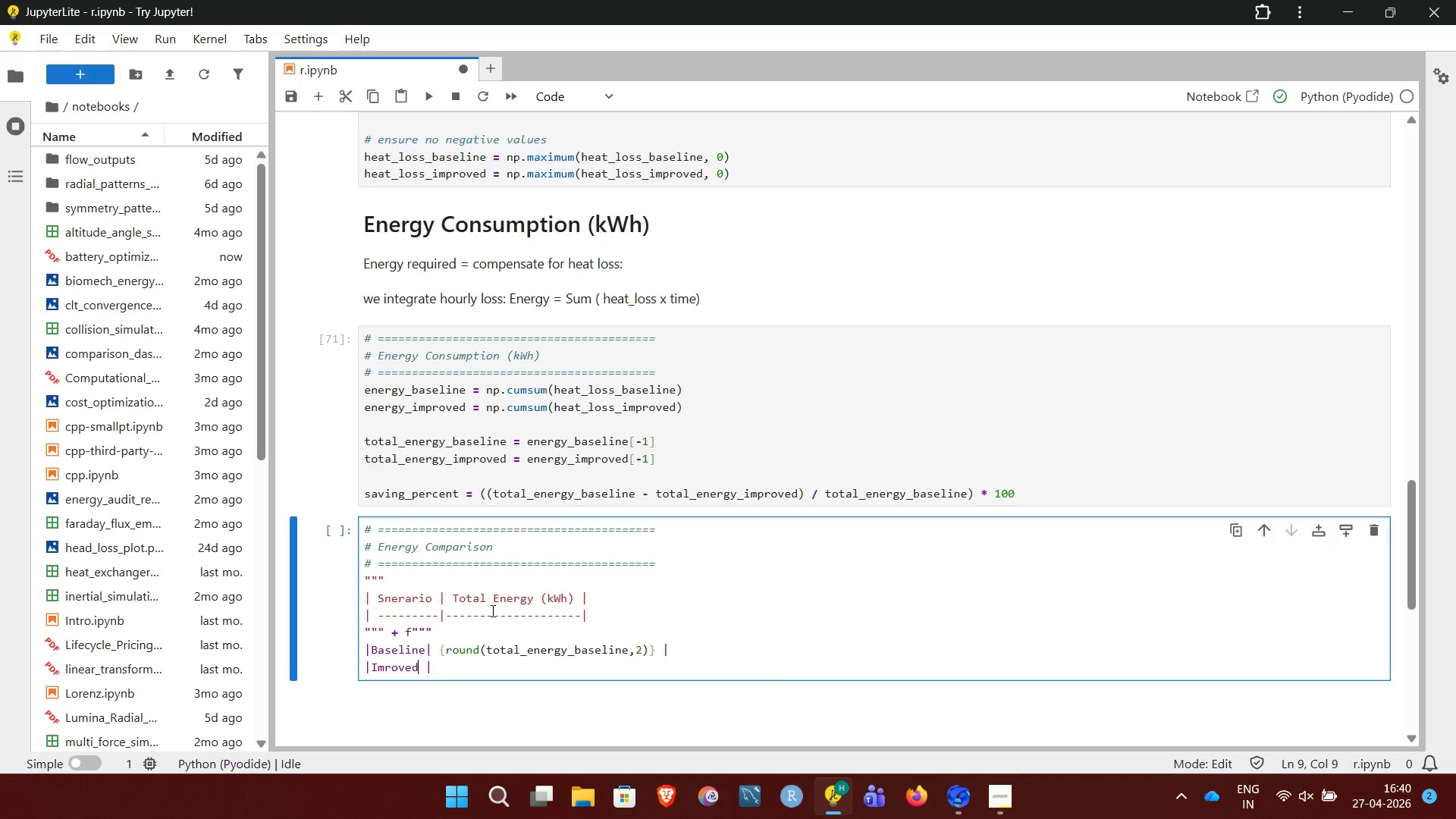 
key(ArrowLeft)
 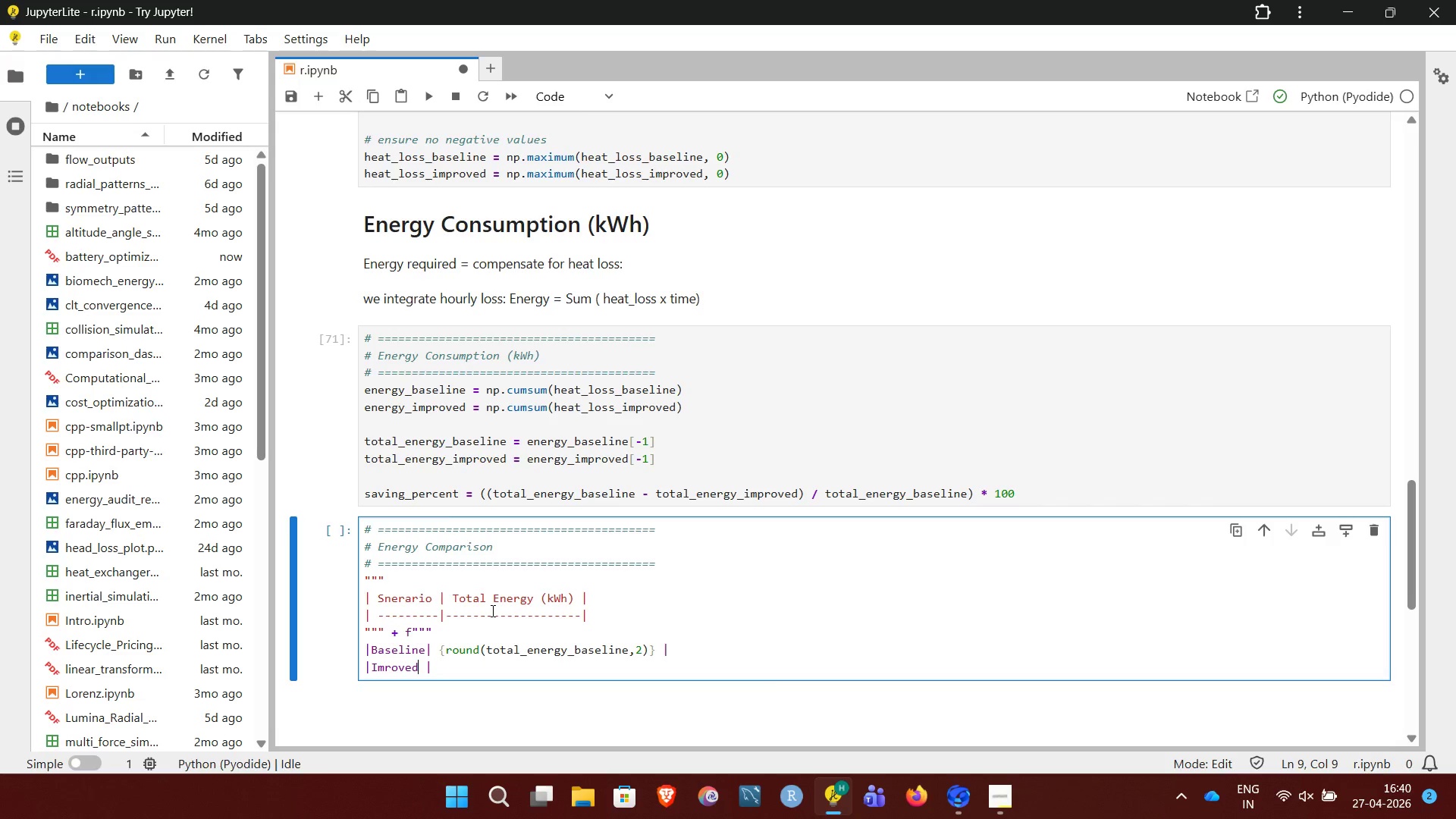 
key(ArrowLeft)
 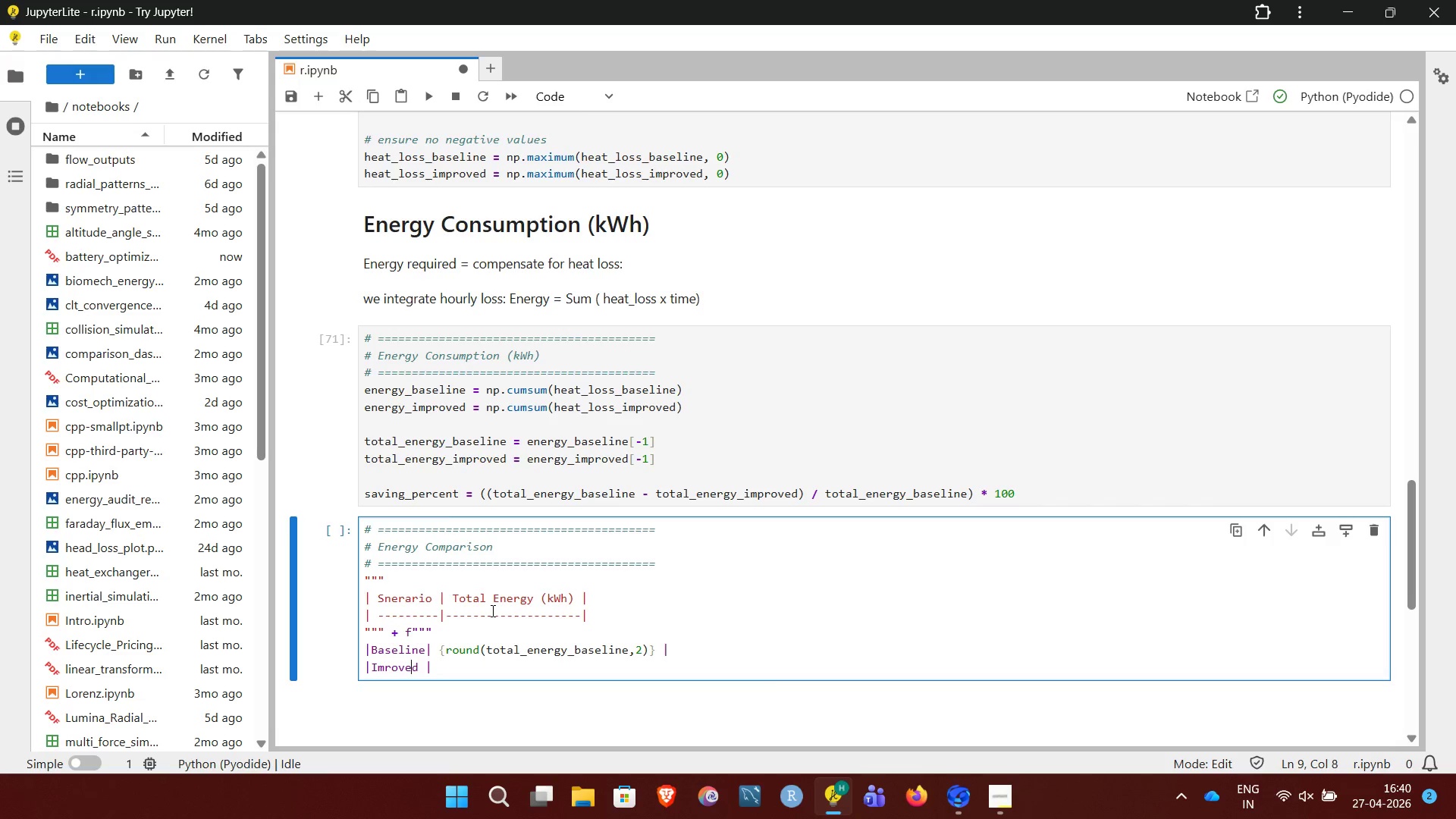 
key(ArrowLeft)
 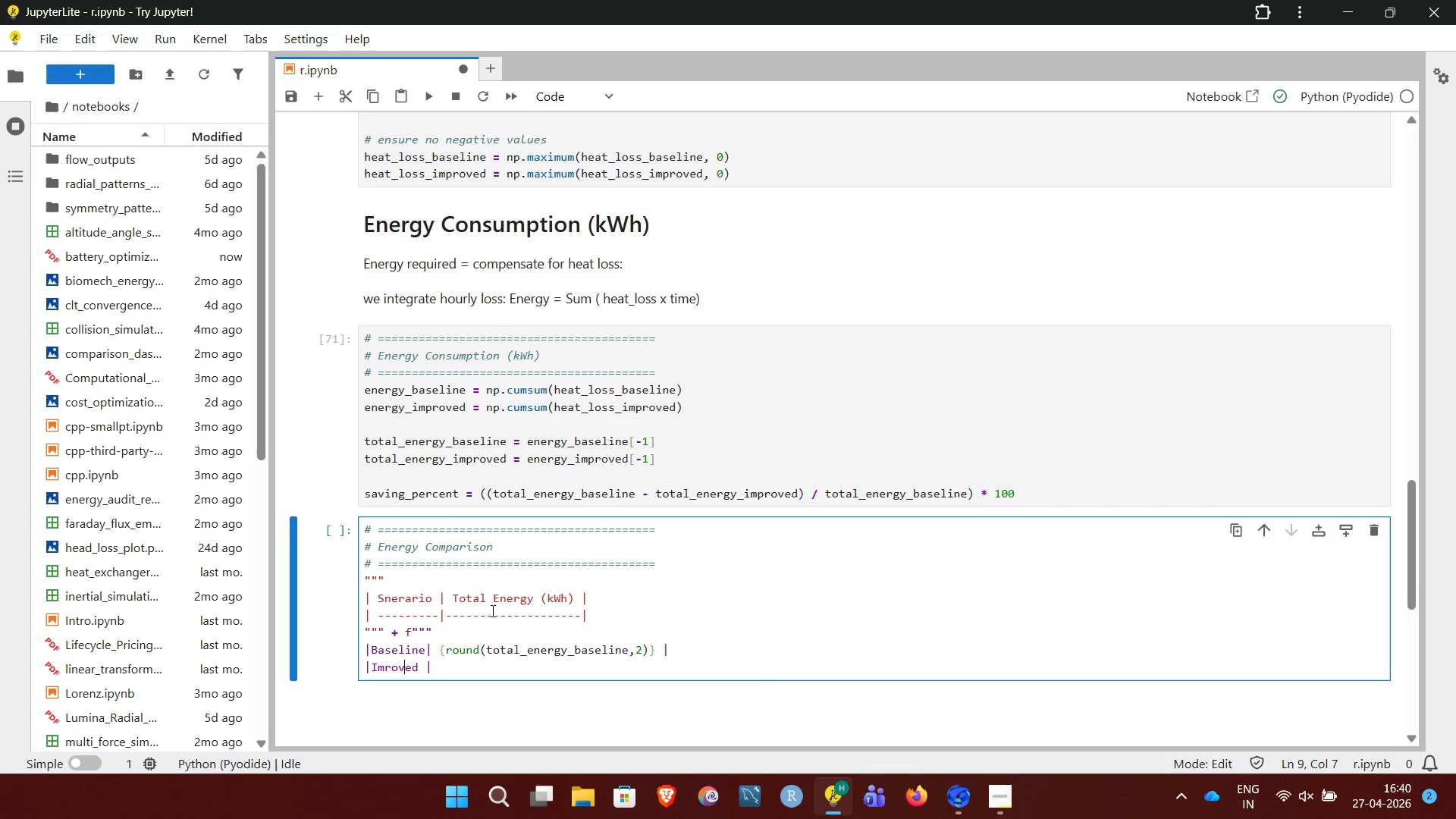 
key(ArrowLeft)
 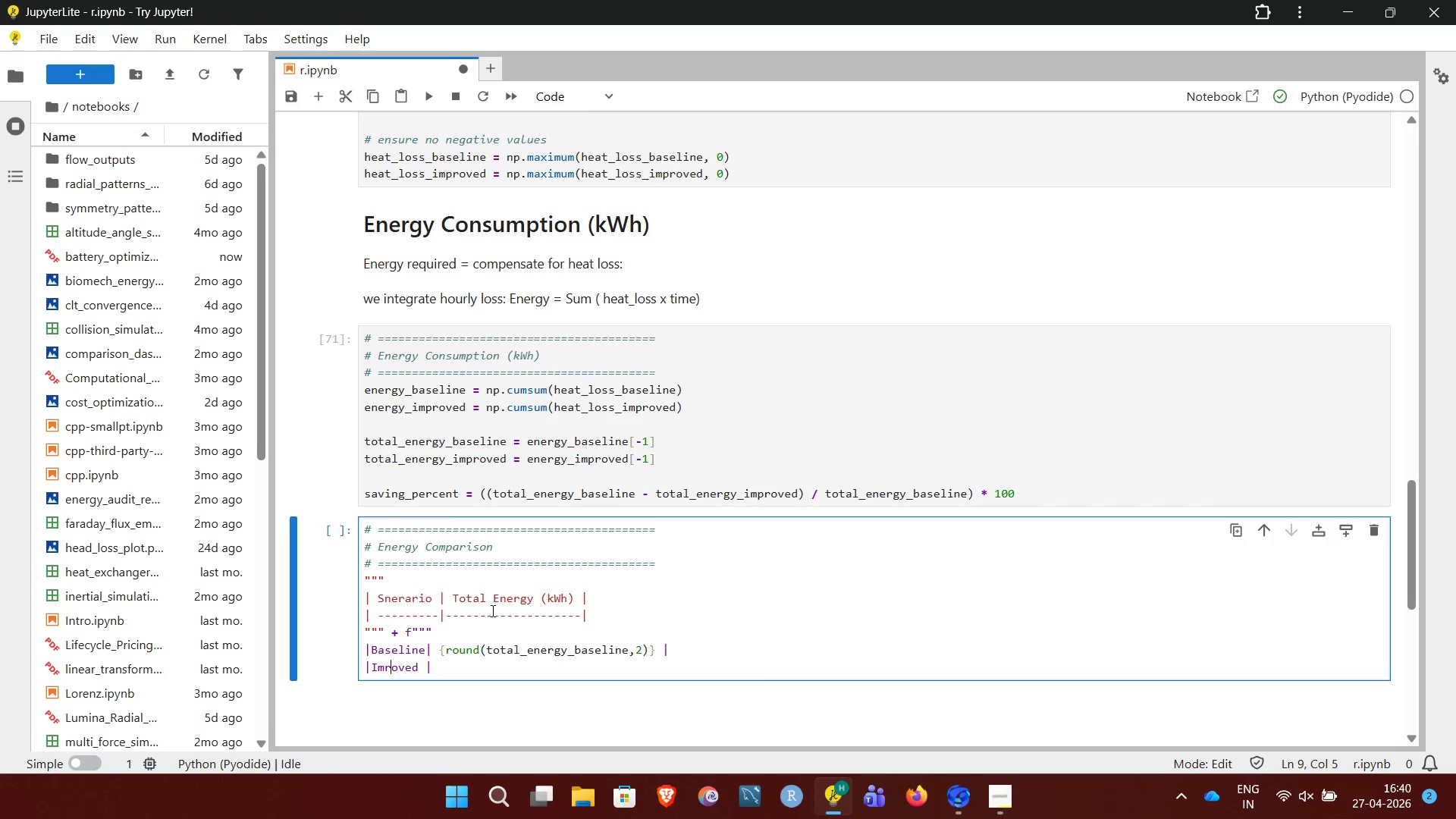 
key(ArrowLeft)
 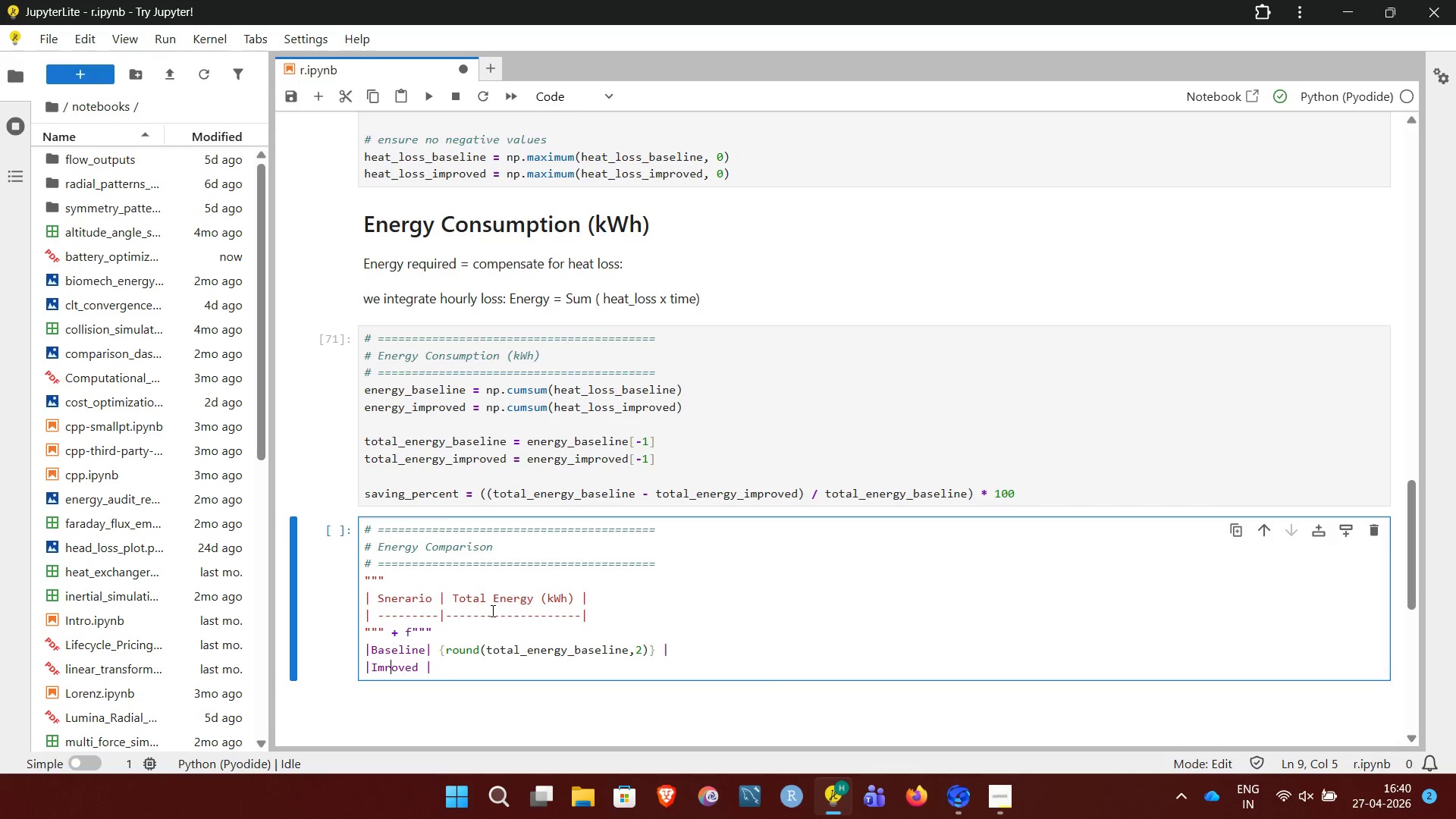 
key(ArrowLeft)
 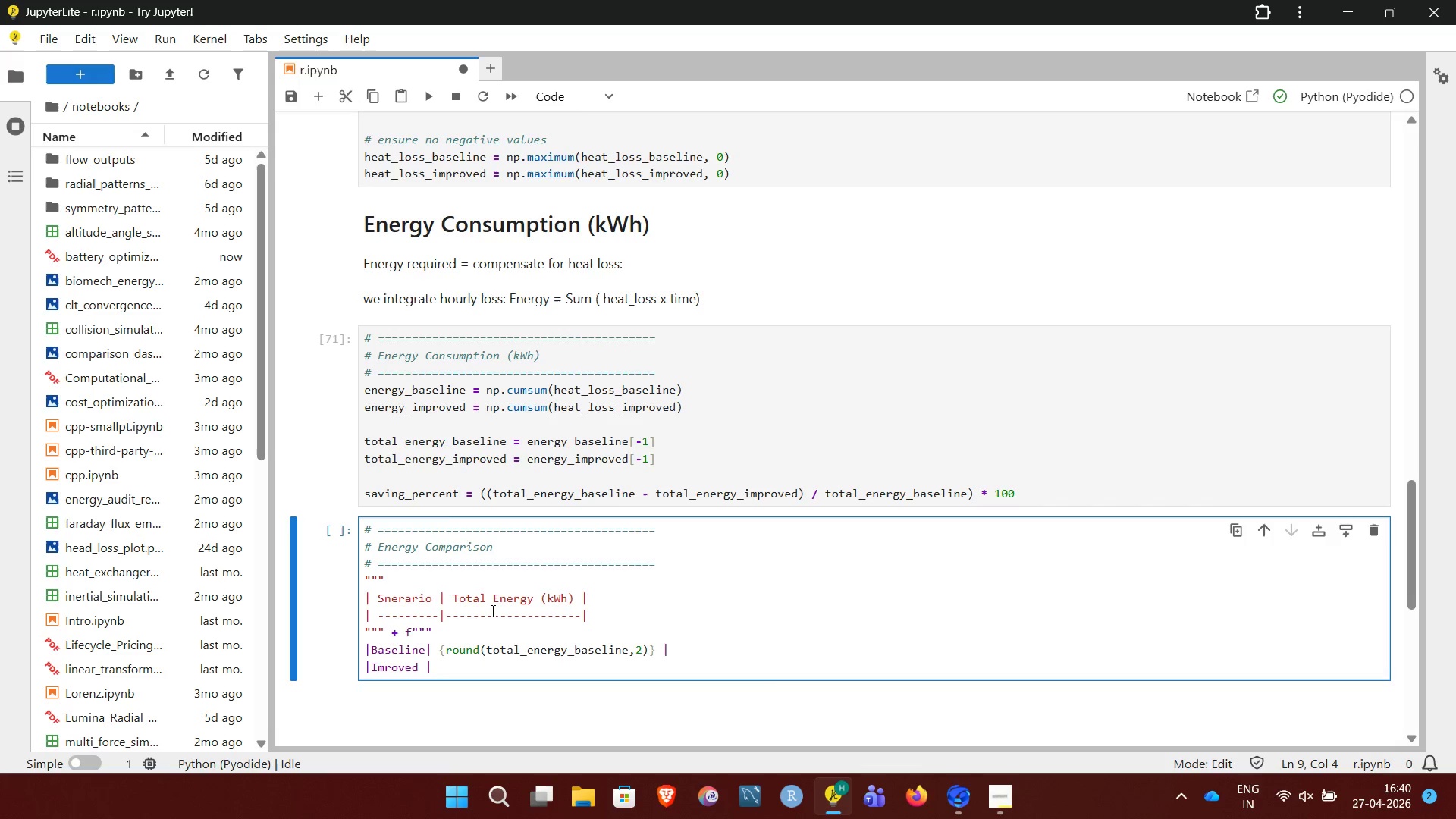 
key(P)
 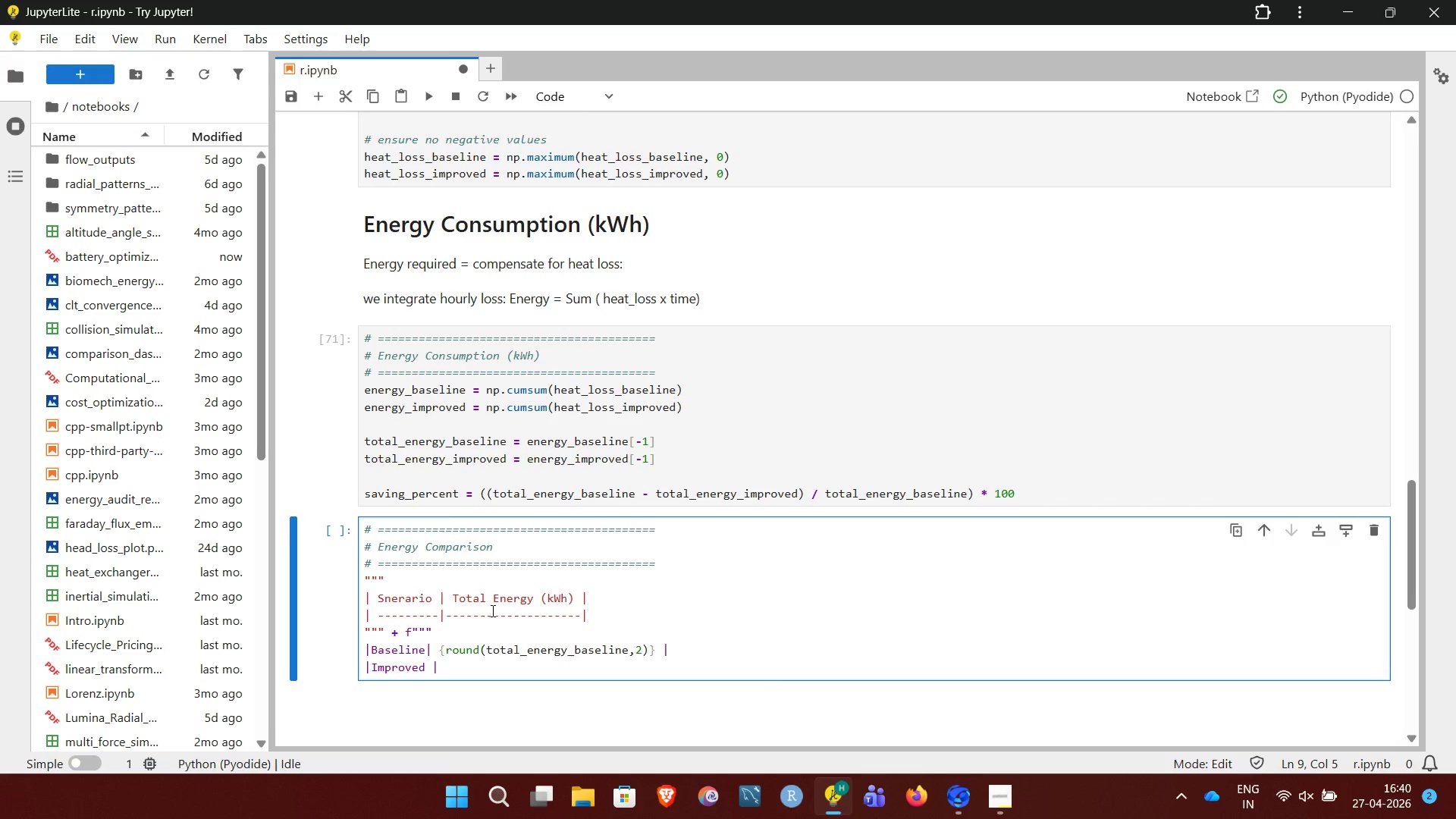 
key(ArrowDown)
 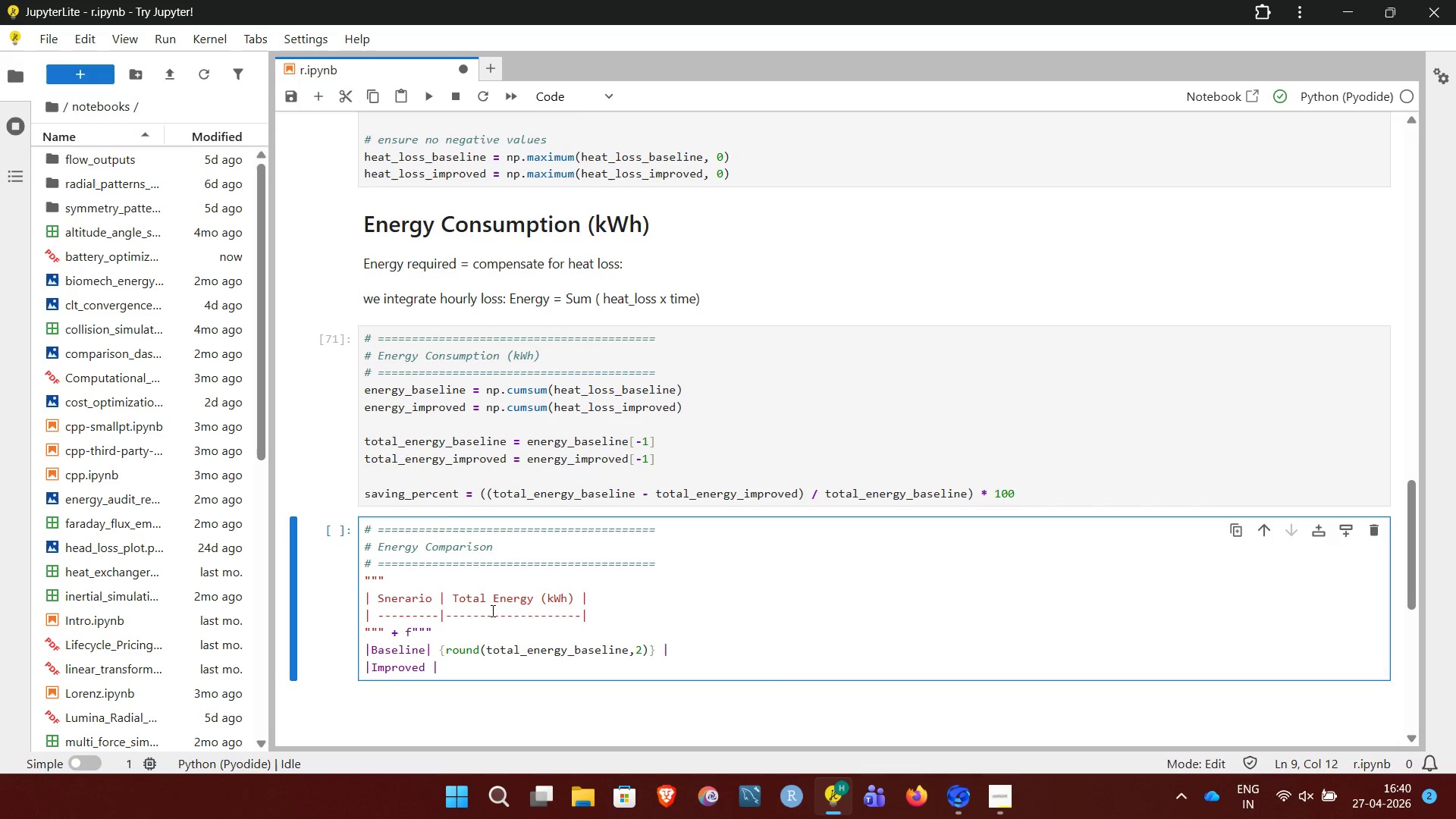 
key(Backspace)
key(Backspace)
type(| {round)
 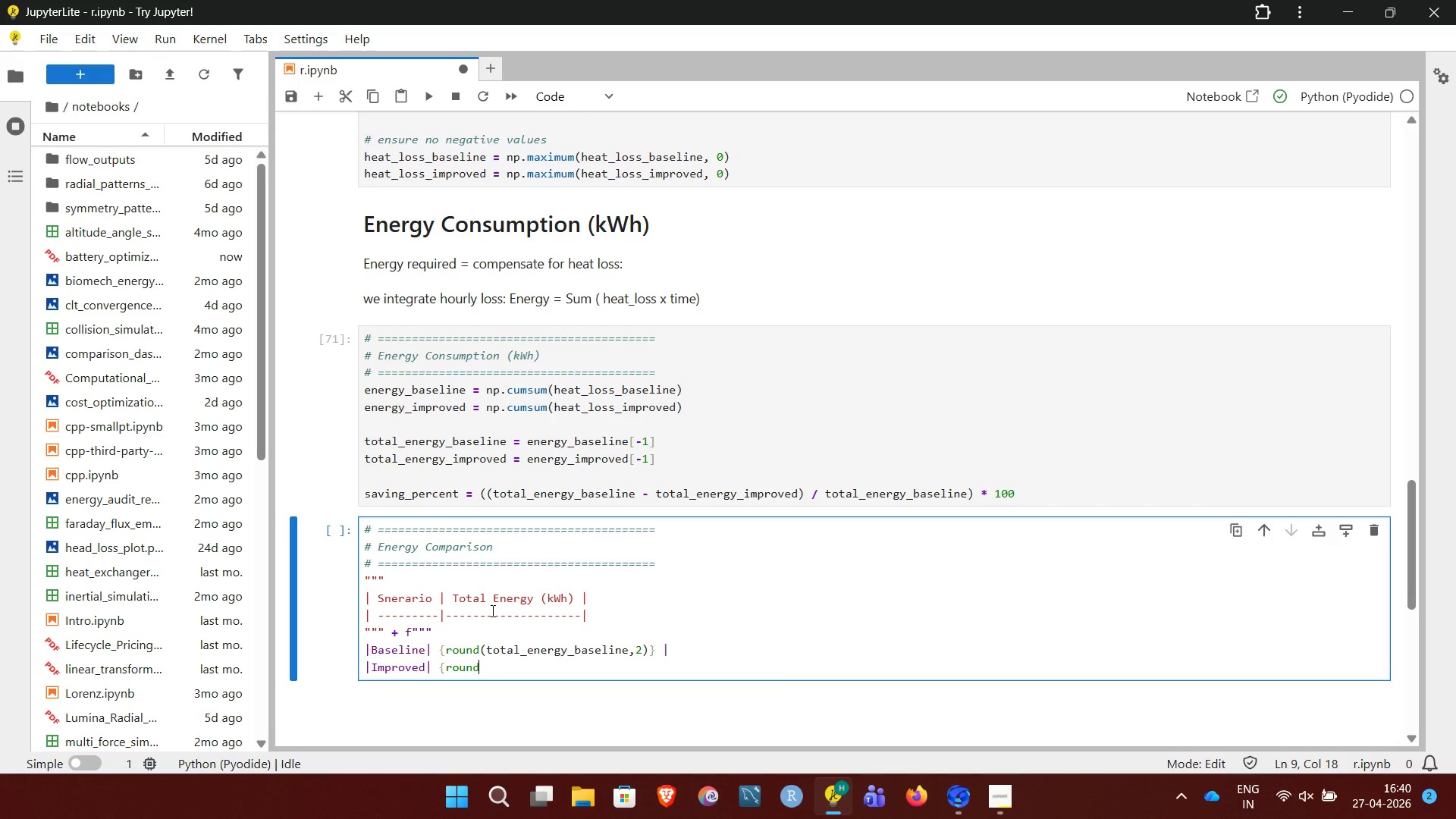 
hold_key(key=ShiftRight, duration=1.92)
left_click([491, 610])
 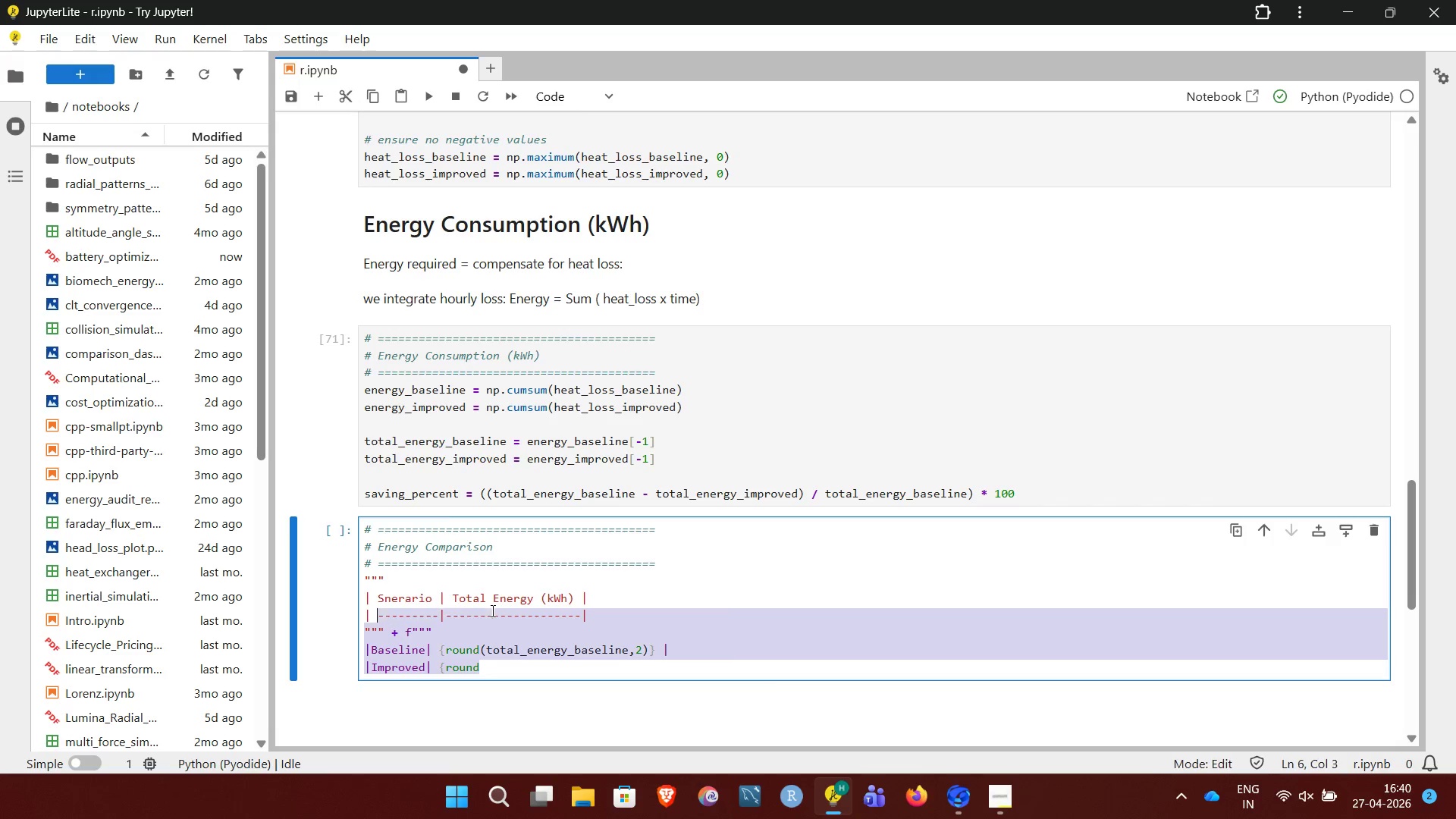 
left_click_drag(start_coordinate=[491, 610], to_coordinate=[492, 614])
 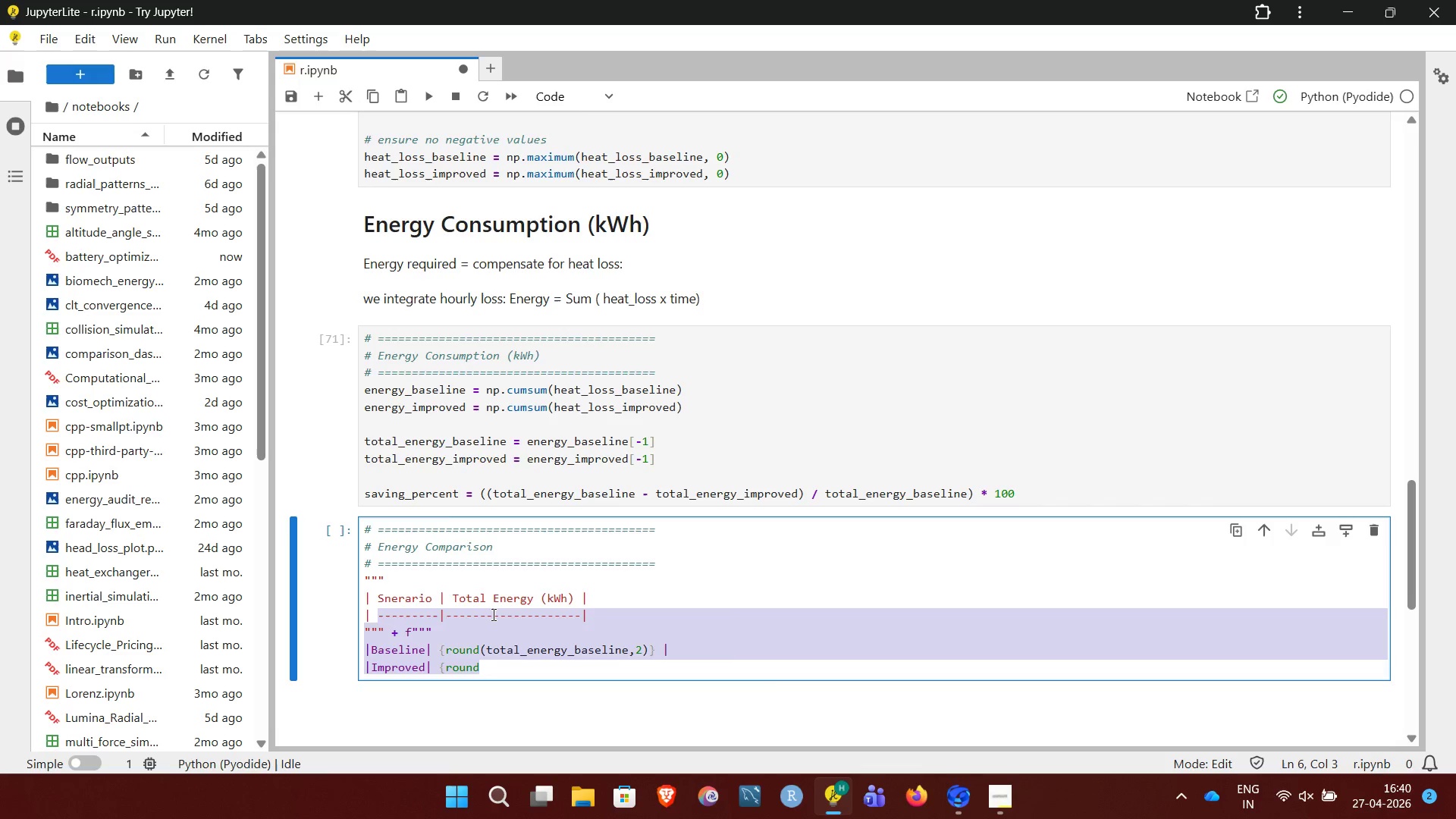 
key(ArrowDown)
 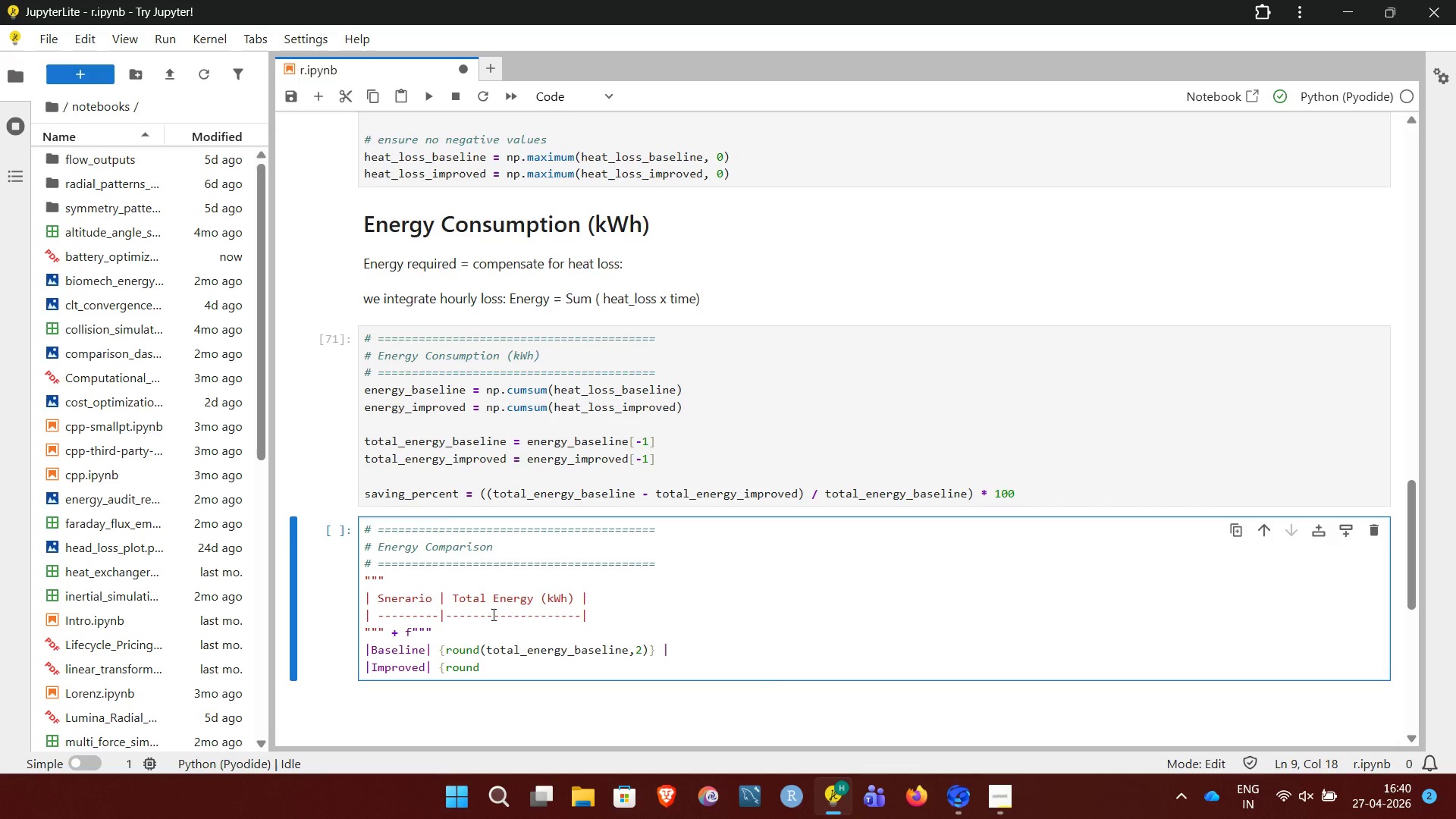 
type((total)
 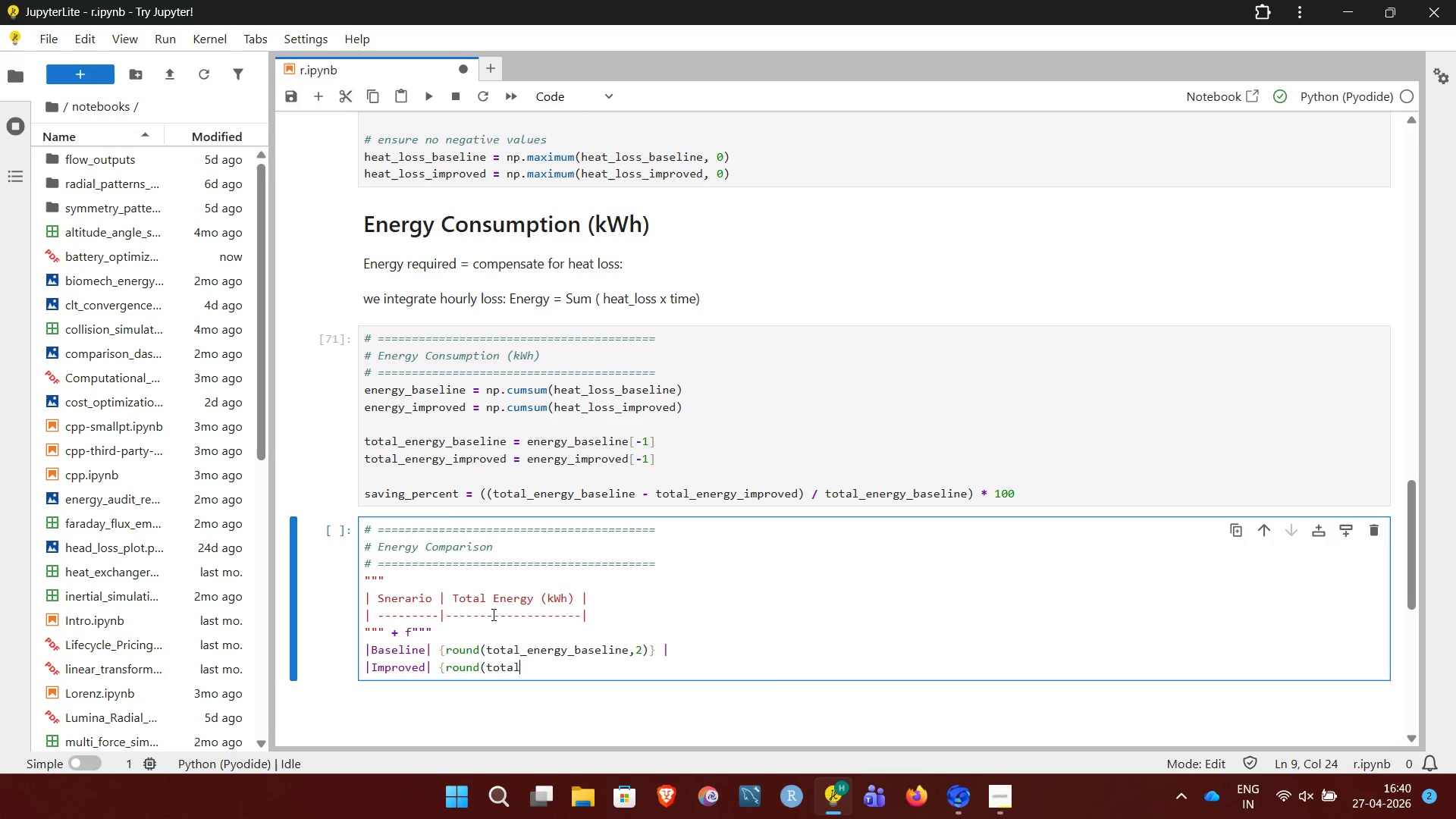 
hold_key(key=ShiftRight, duration=4.33)
 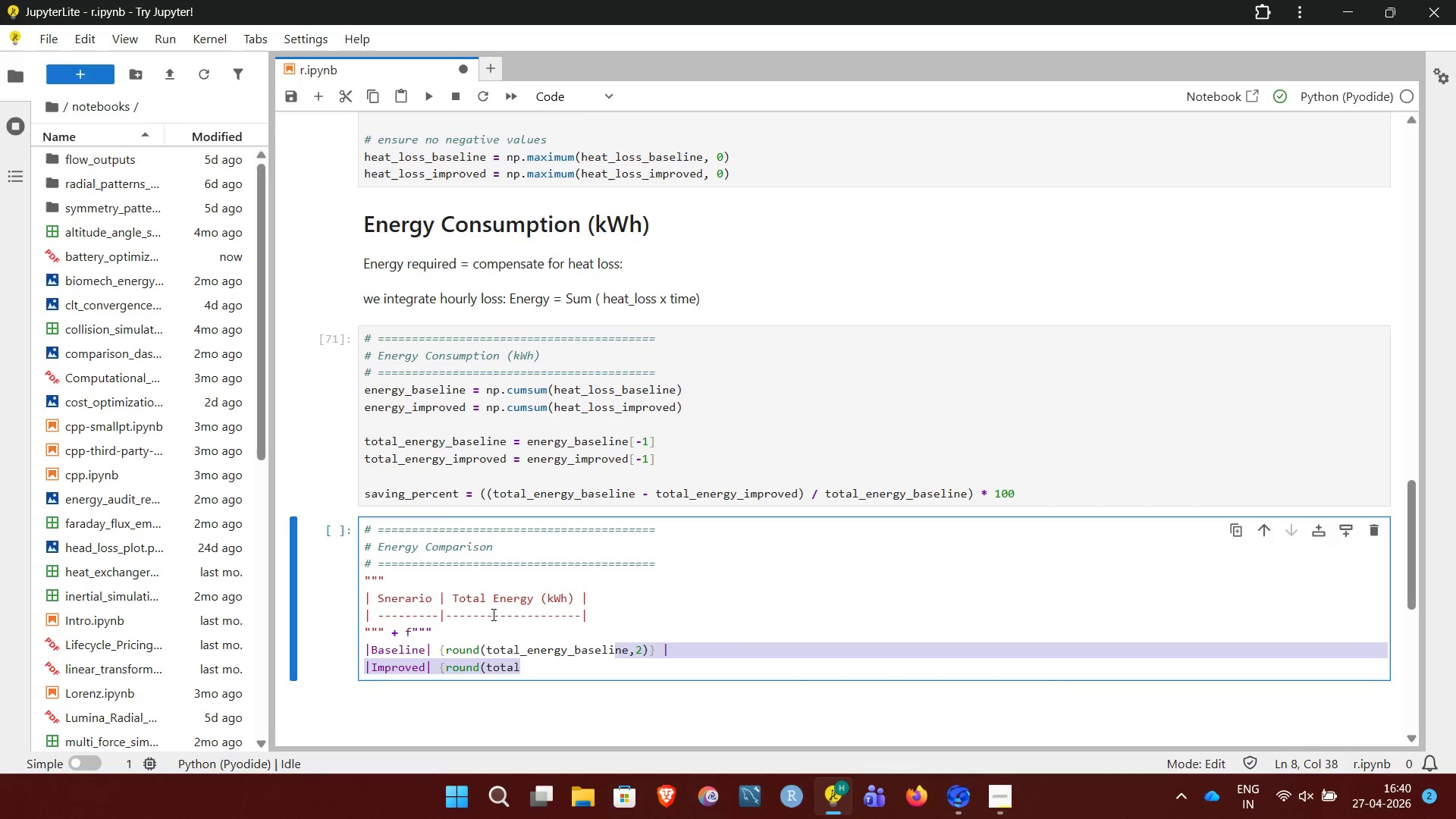 
hold_key(key=ArrowLeft, duration=1.44)
 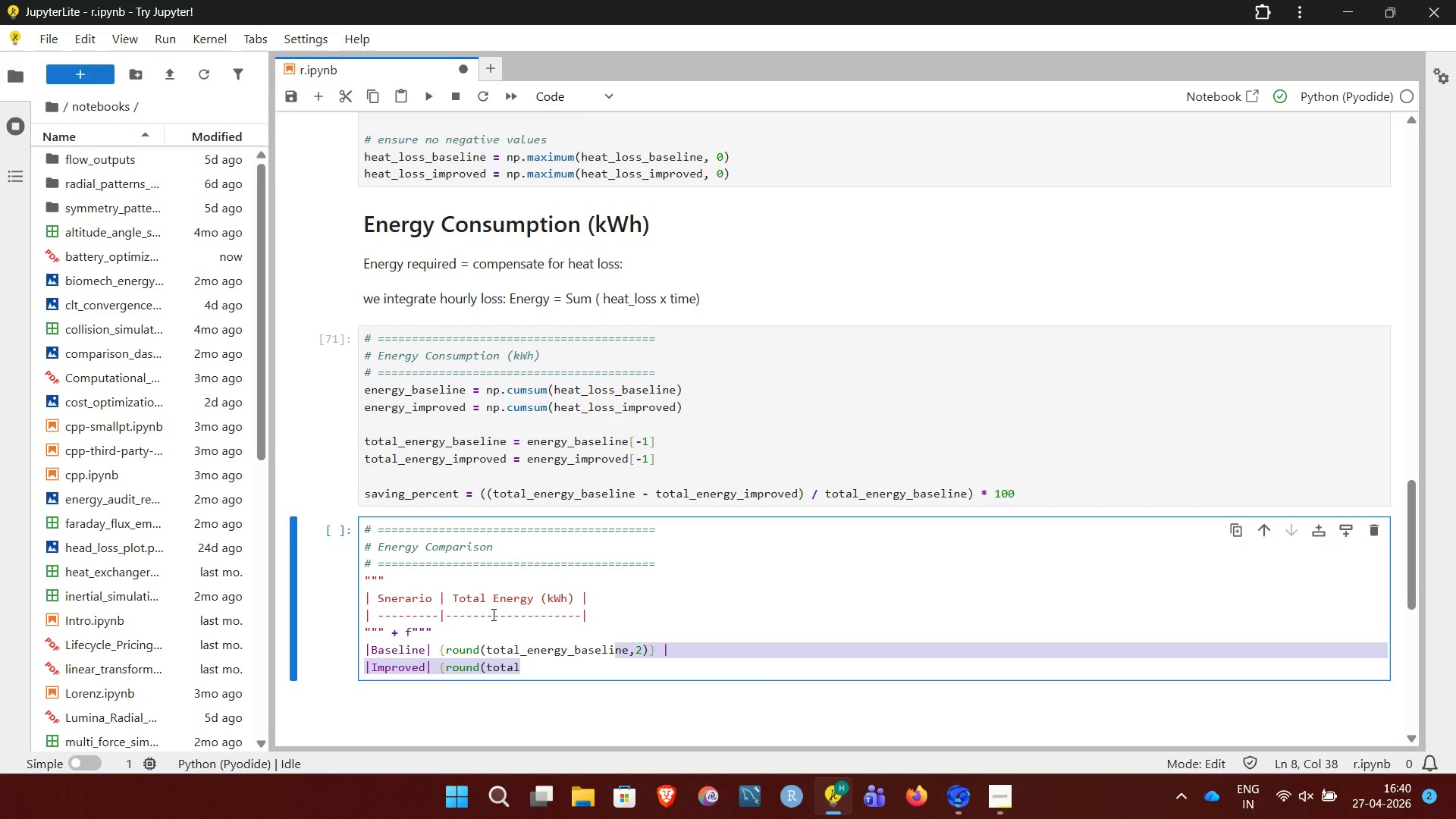 
key(ArrowDown)
 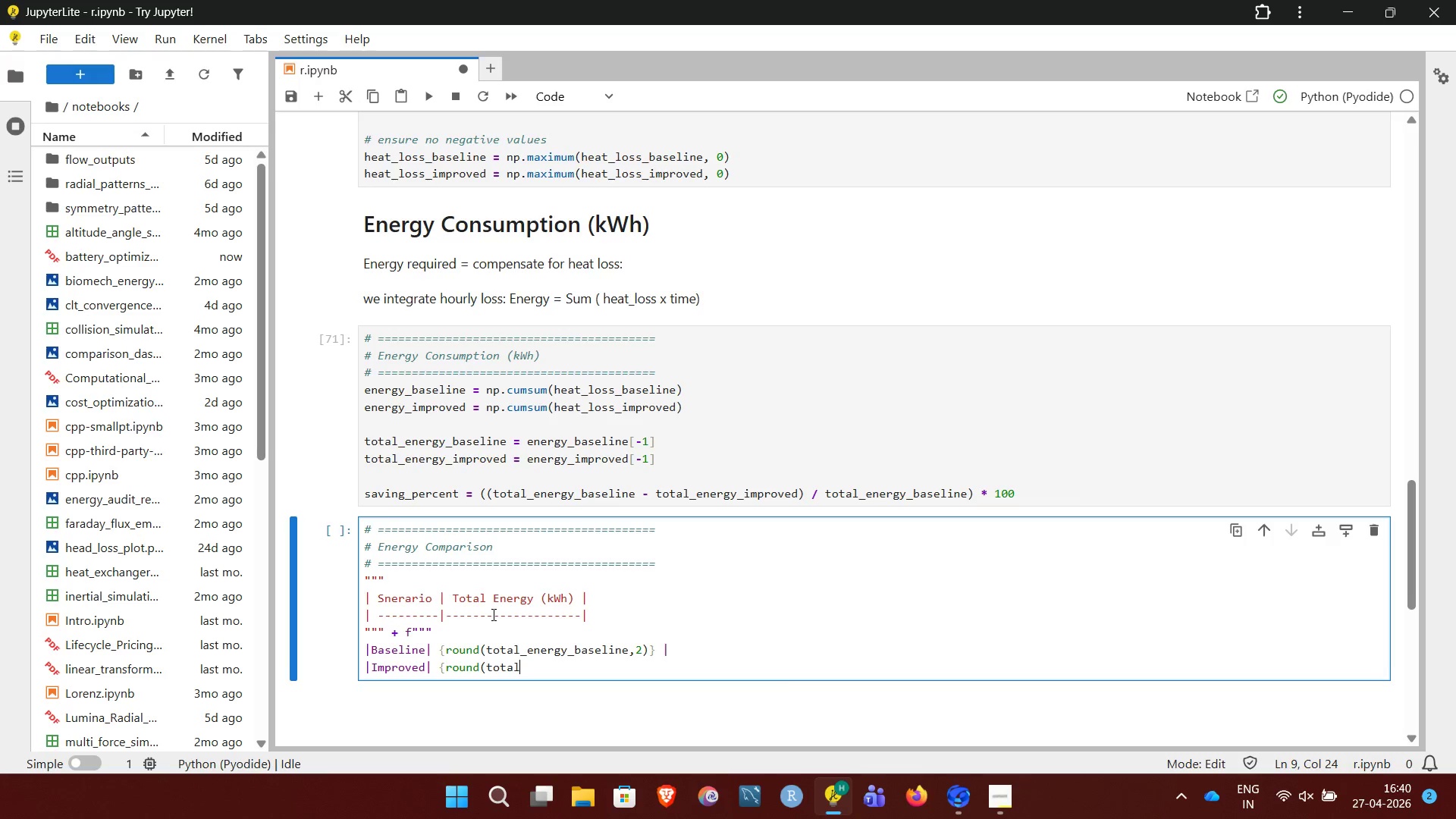 
type(_energy)
 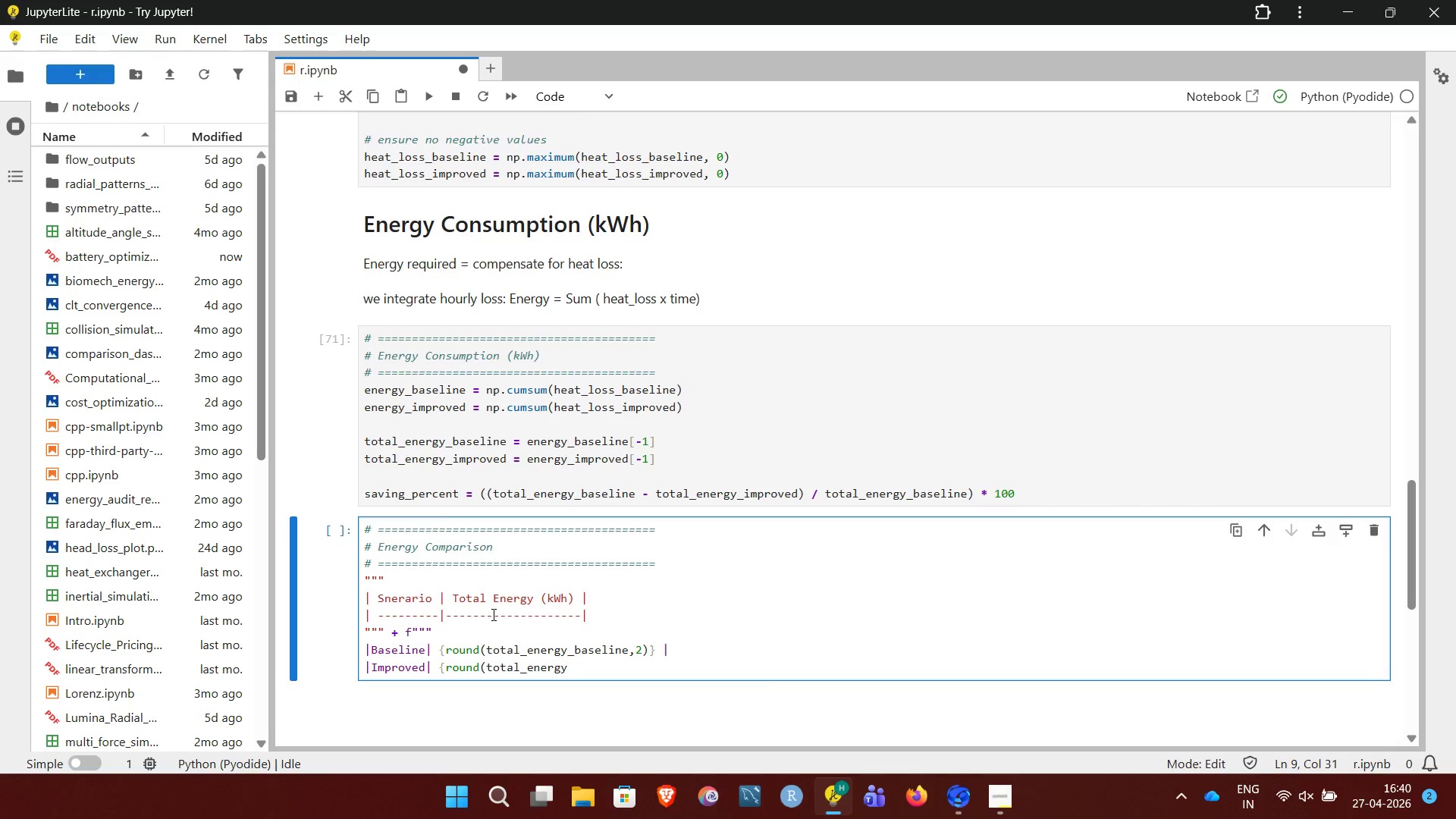 
type(_im)
 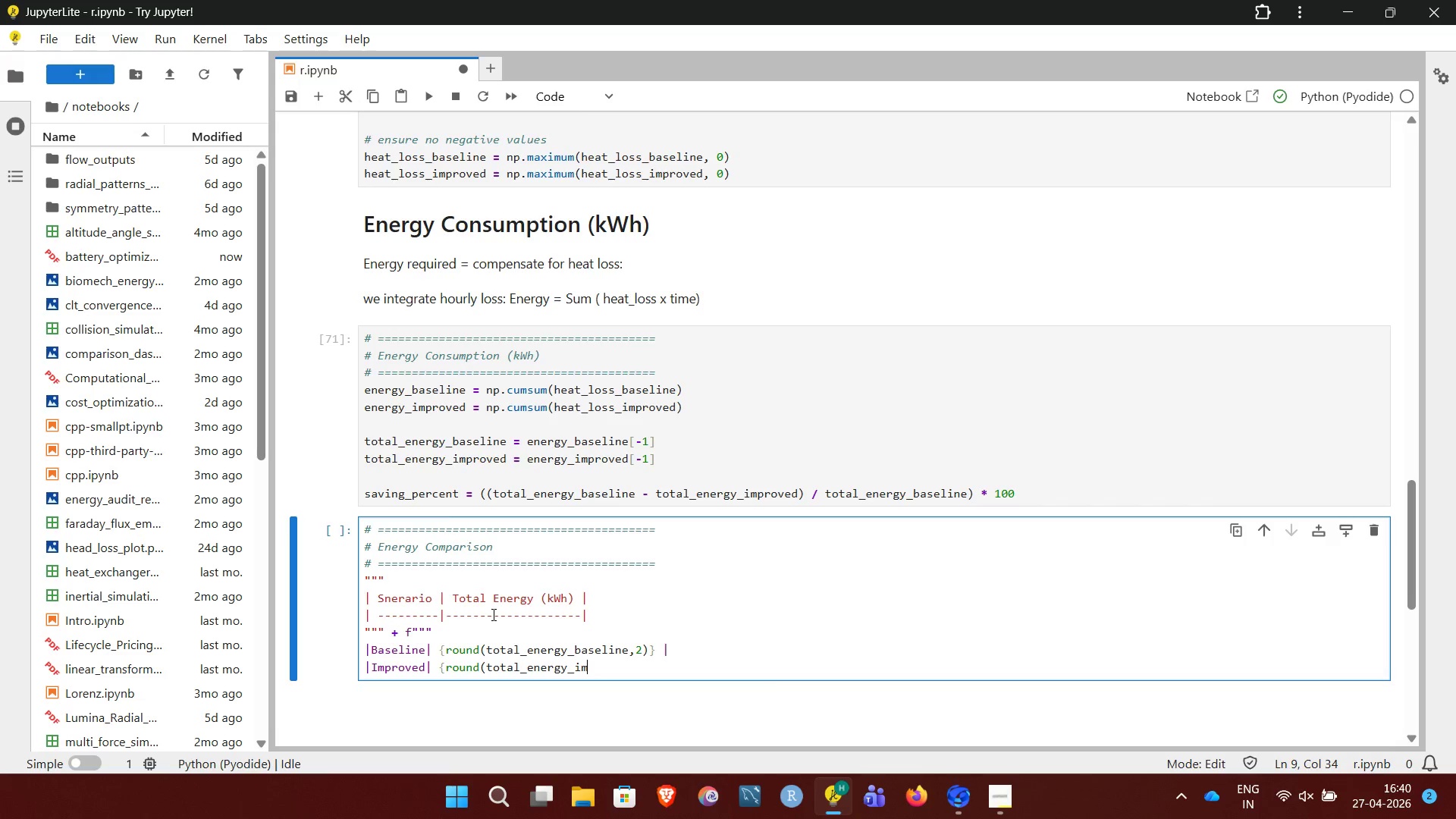 
key(Shift+ArrowLeft)
 